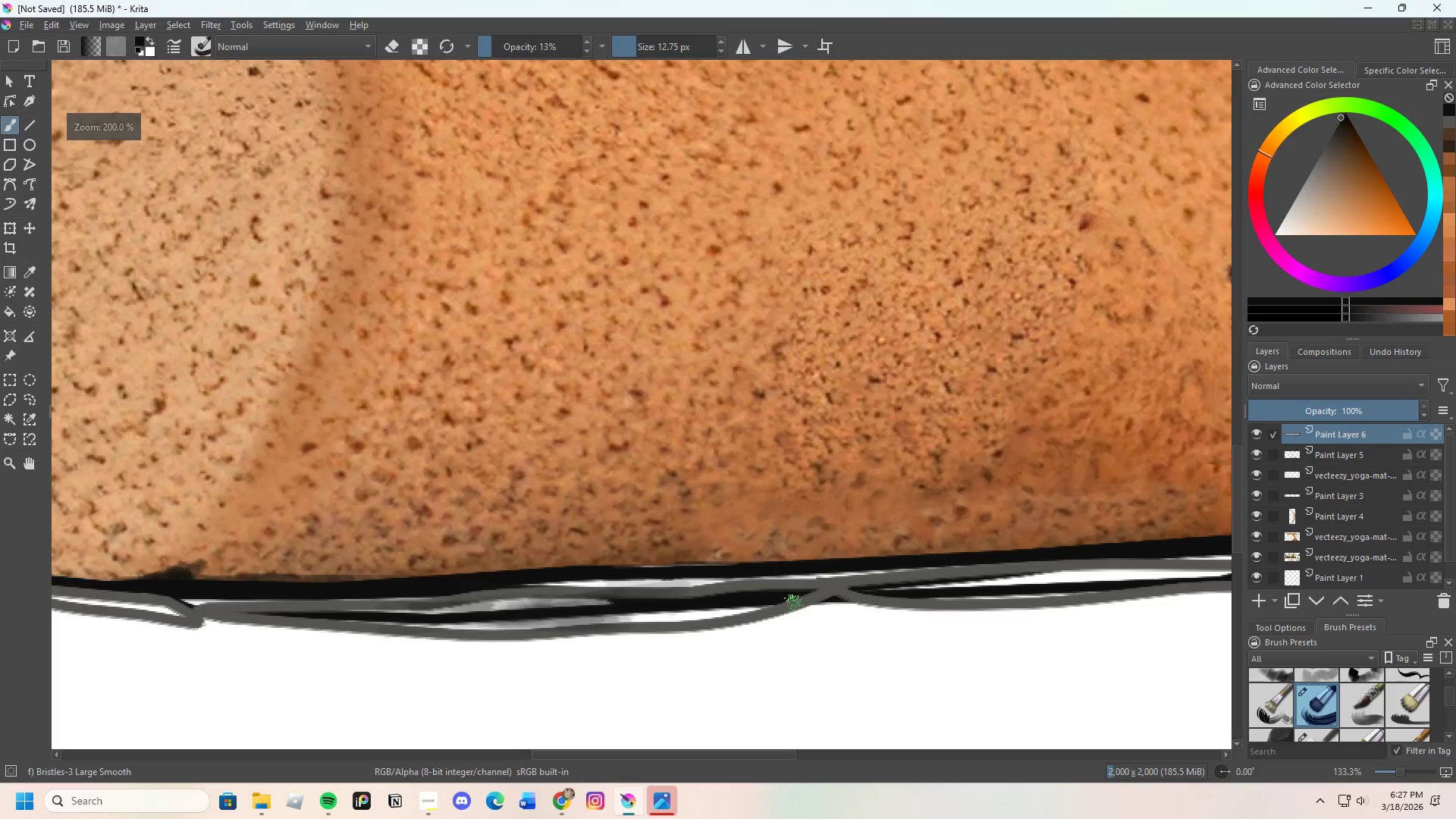 
left_click_drag(start_coordinate=[887, 588], to_coordinate=[979, 585])
 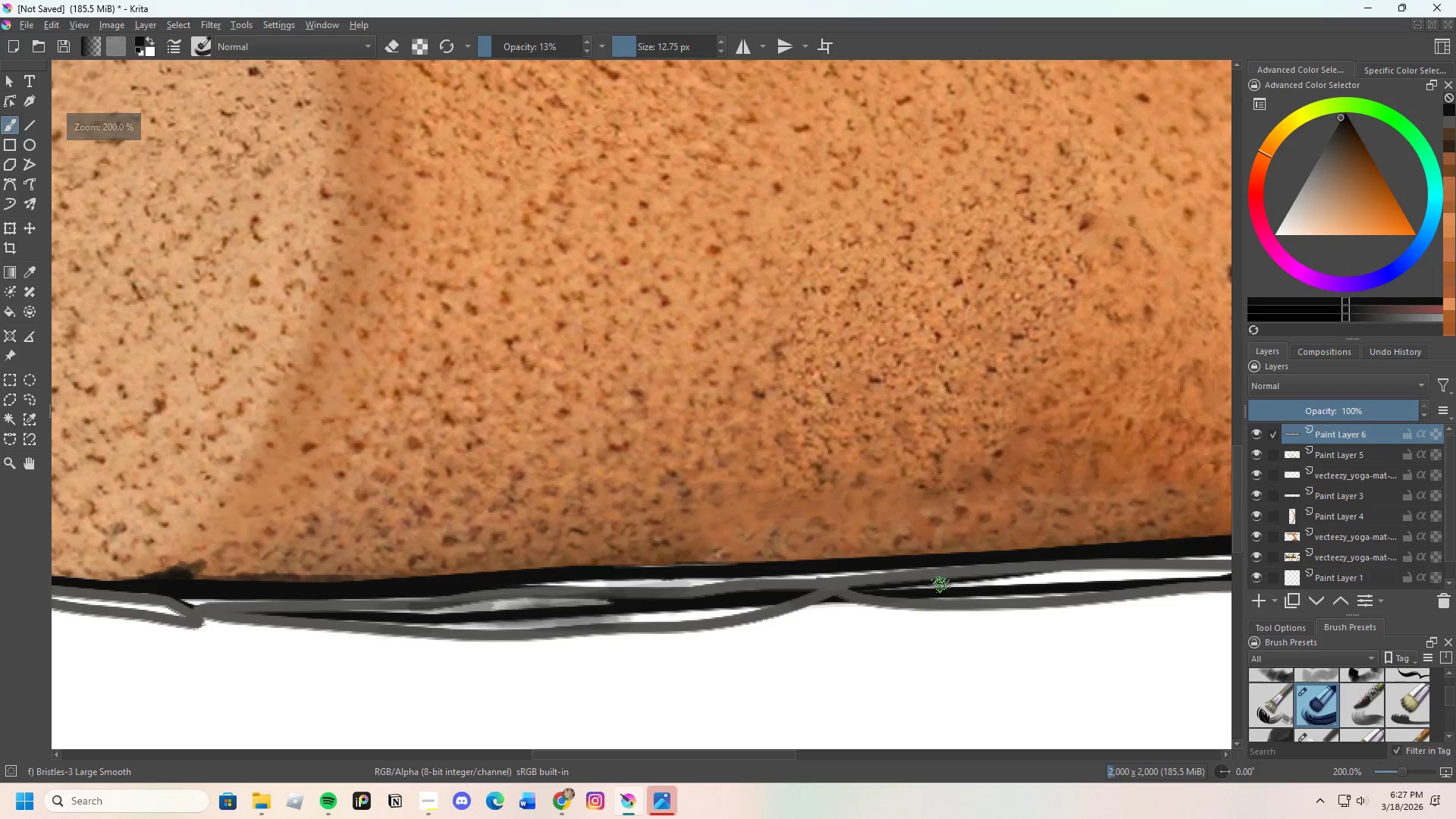 
left_click_drag(start_coordinate=[830, 603], to_coordinate=[949, 586])
 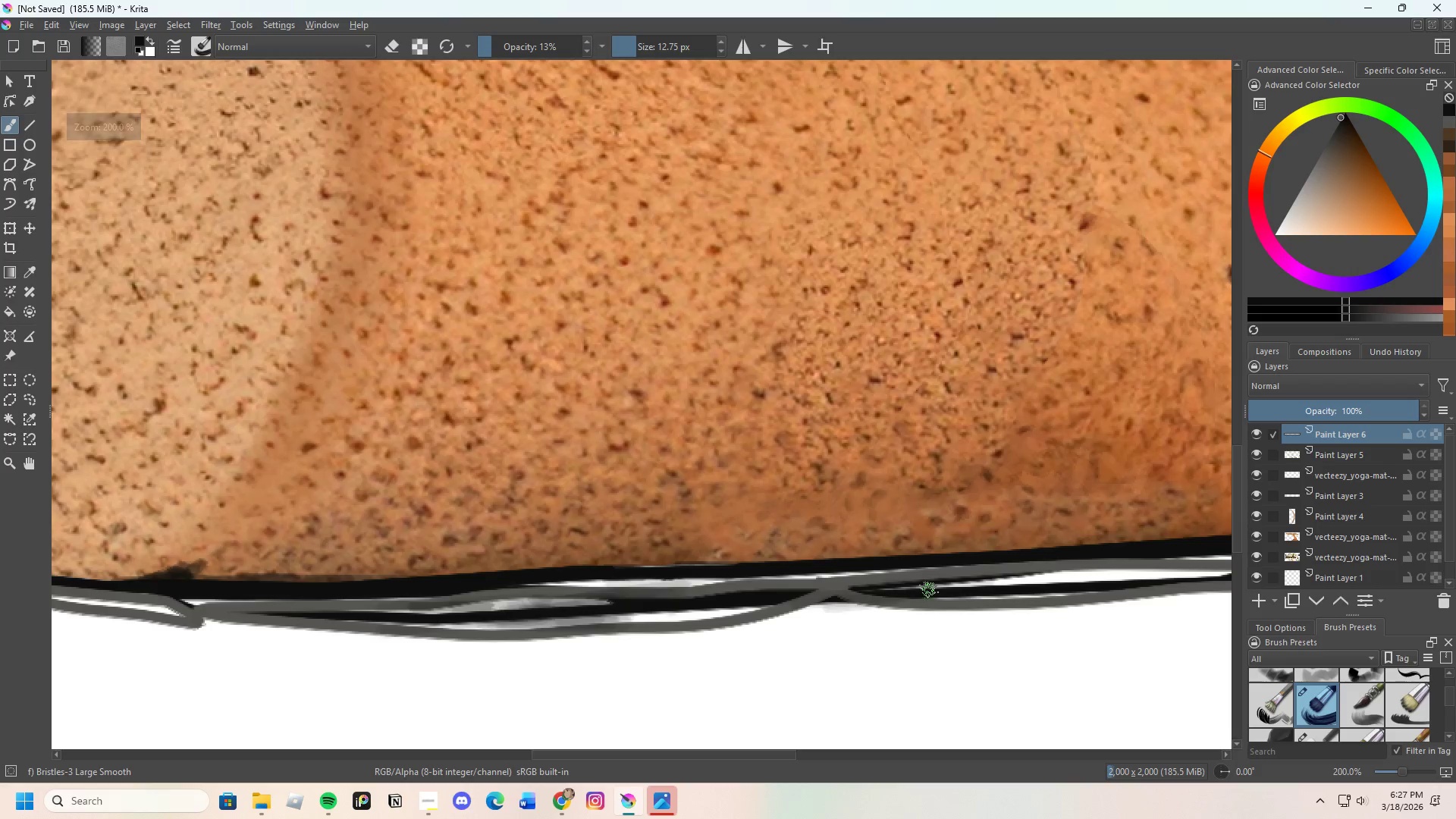 
left_click_drag(start_coordinate=[872, 593], to_coordinate=[903, 573])
 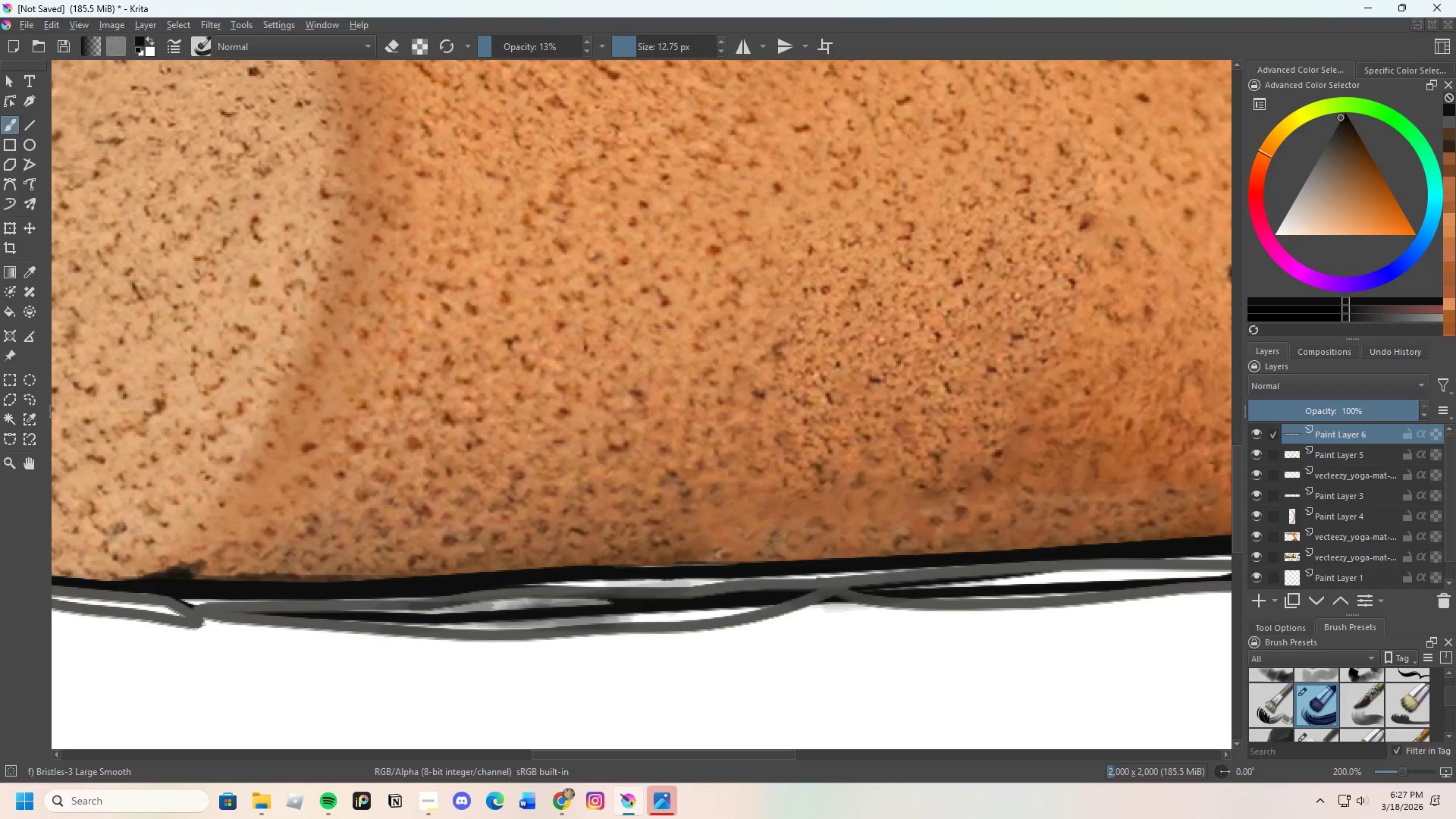 
left_click_drag(start_coordinate=[833, 581], to_coordinate=[774, 585])
 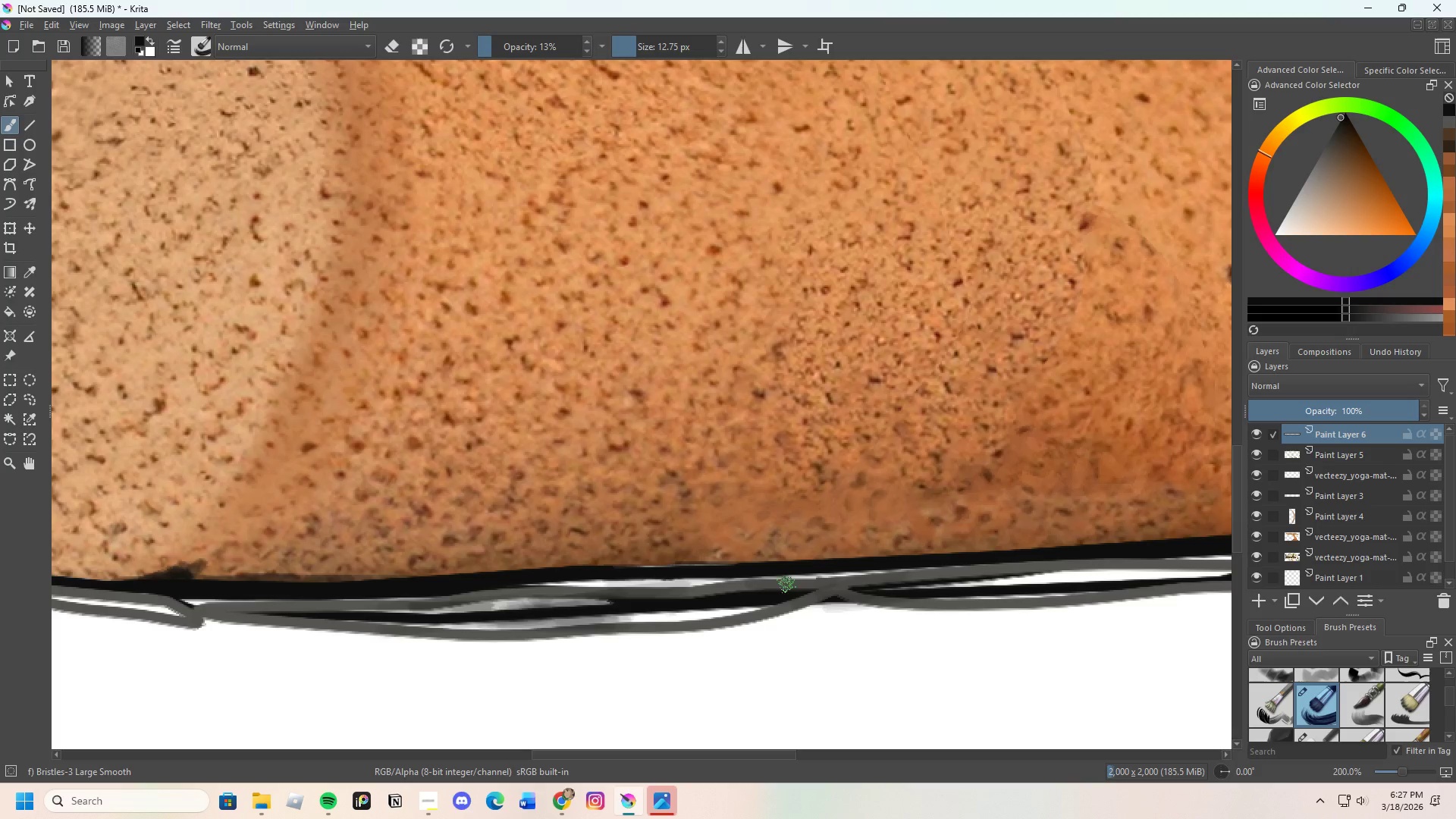 
left_click_drag(start_coordinate=[772, 586], to_coordinate=[766, 577])
 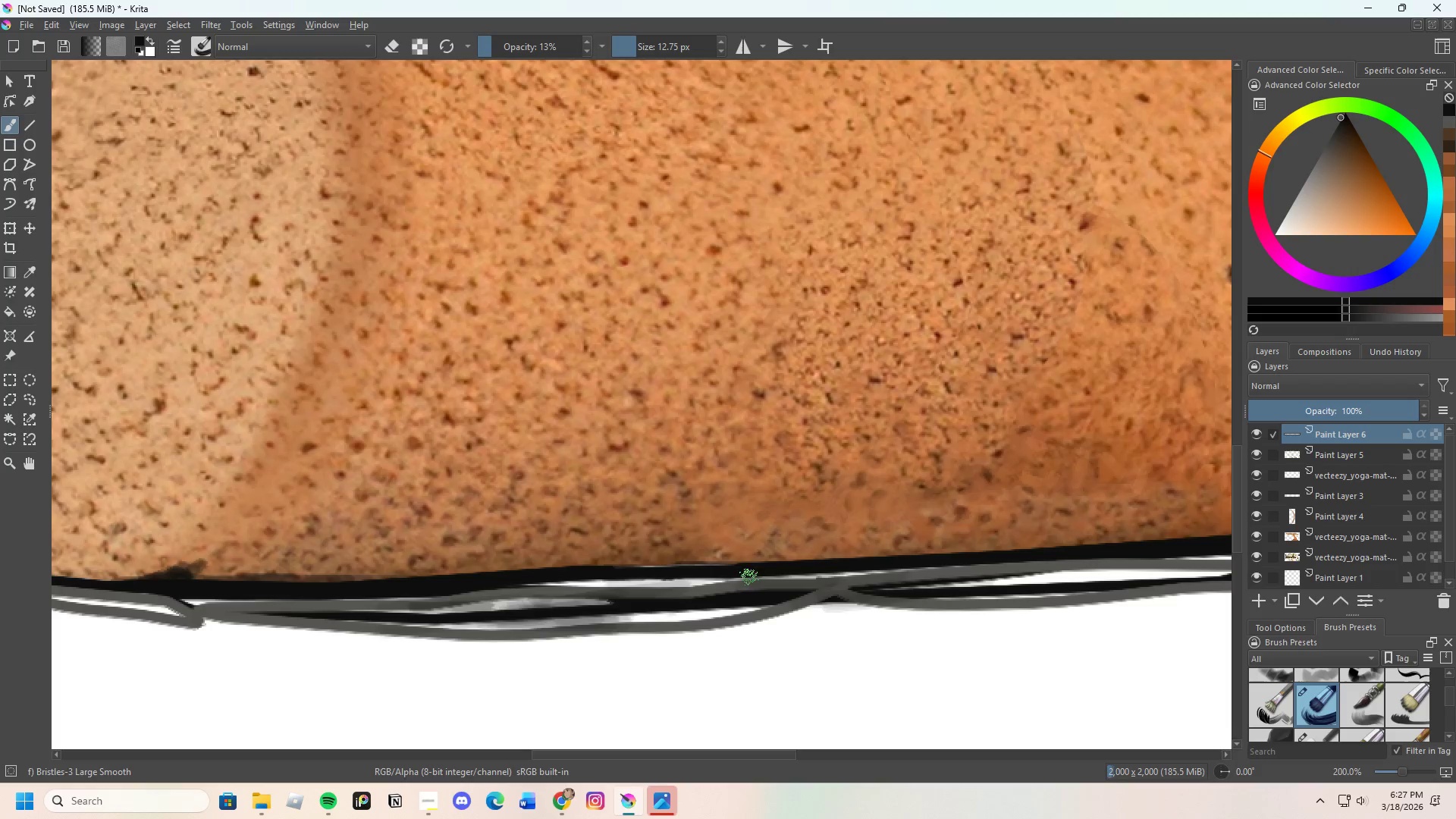 
left_click_drag(start_coordinate=[755, 577], to_coordinate=[558, 593])
 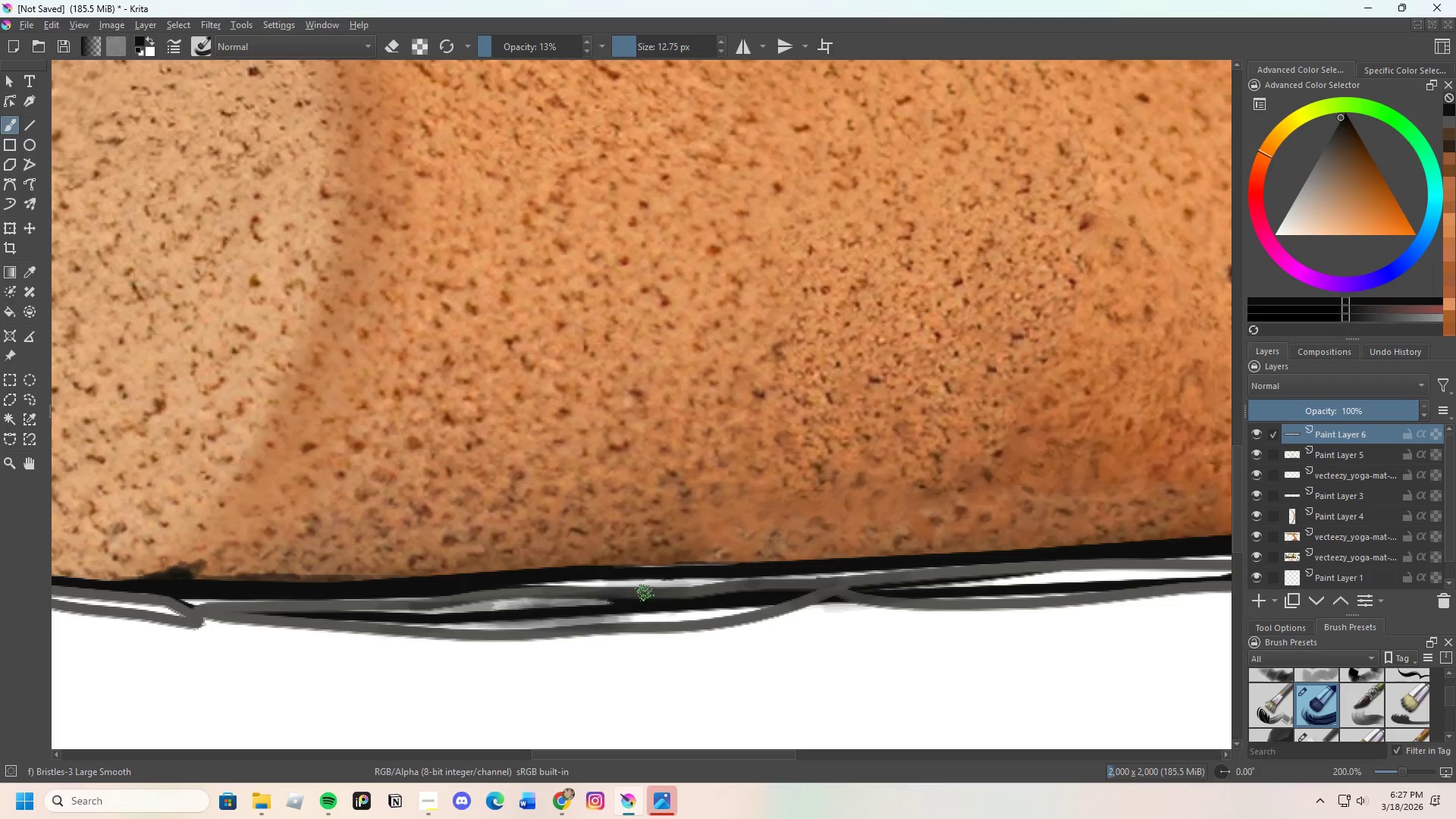 
left_click_drag(start_coordinate=[638, 593], to_coordinate=[686, 585])
 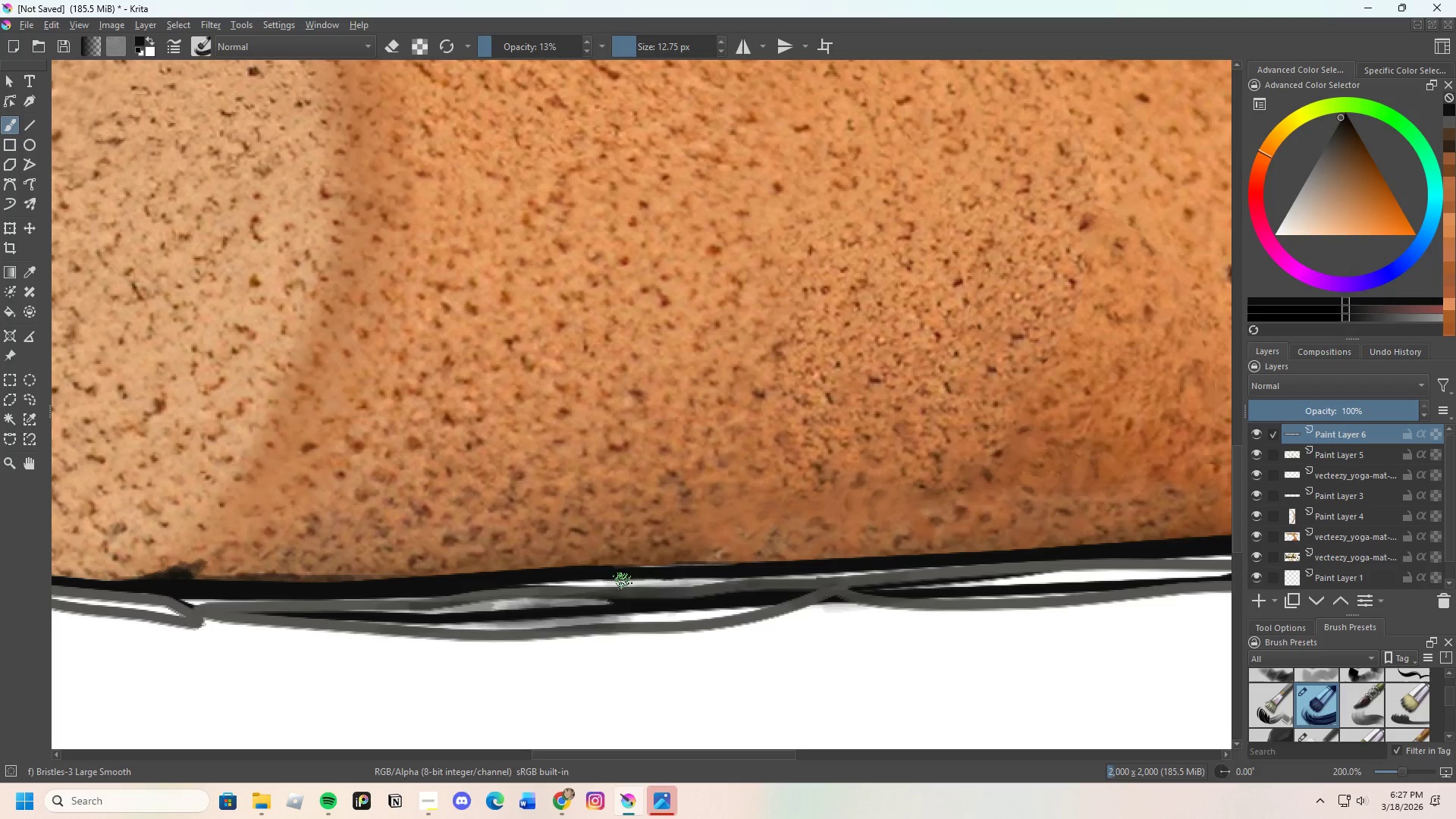 
left_click_drag(start_coordinate=[651, 581], to_coordinate=[708, 583])
 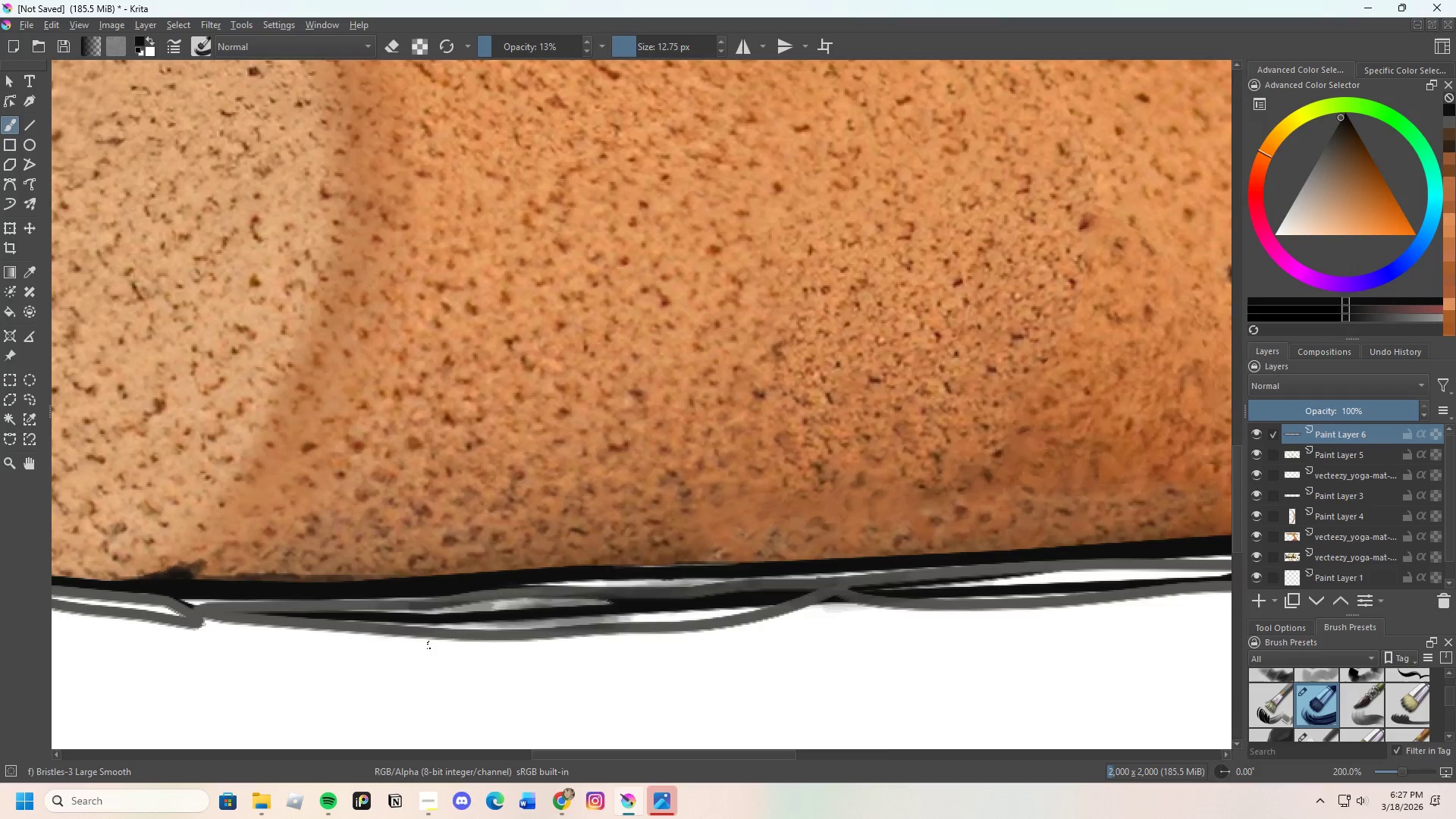 
left_click_drag(start_coordinate=[637, 600], to_coordinate=[767, 585])
 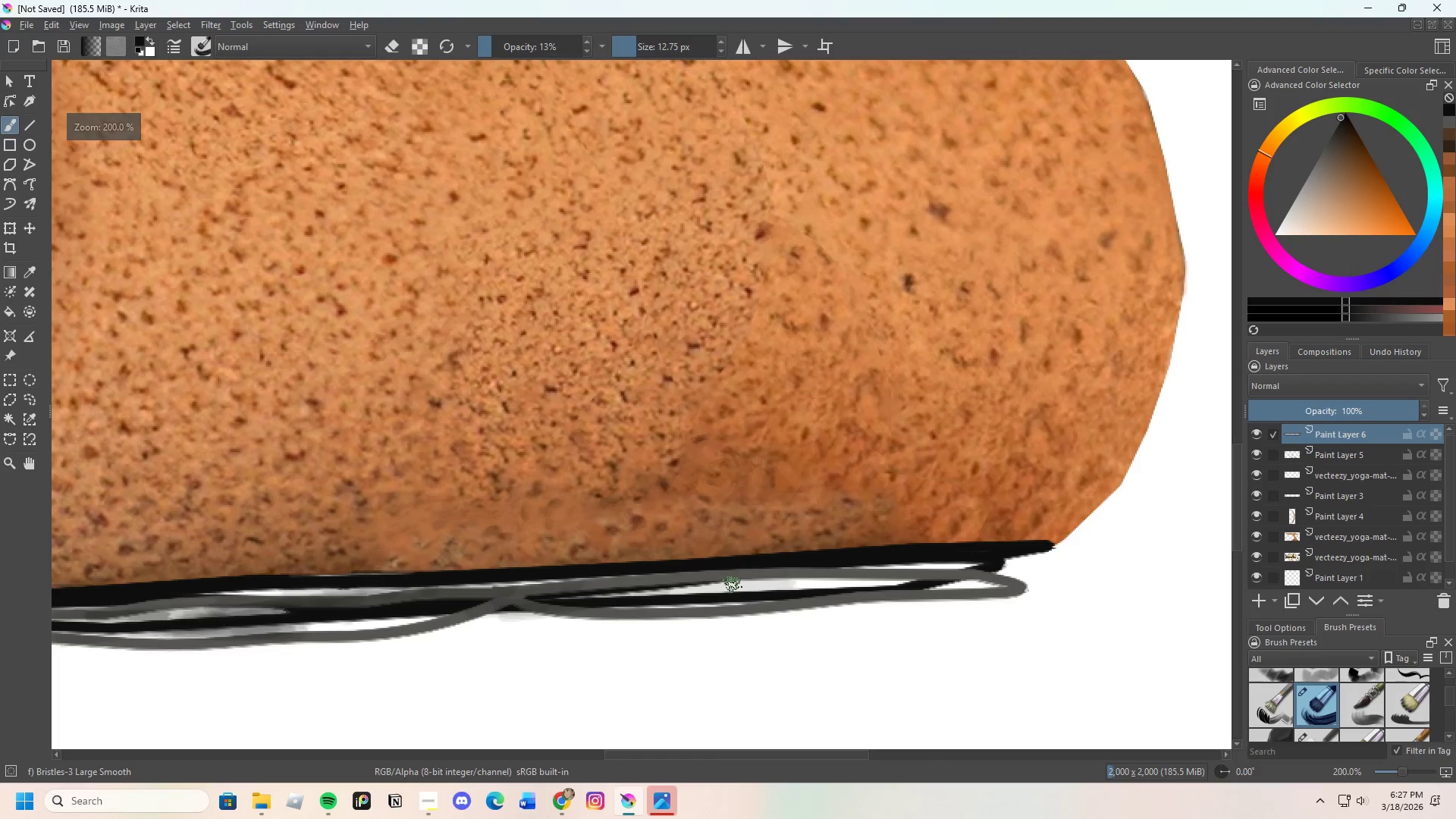 
scroll: coordinate [695, 633], scroll_direction: none, amount: 0.0
 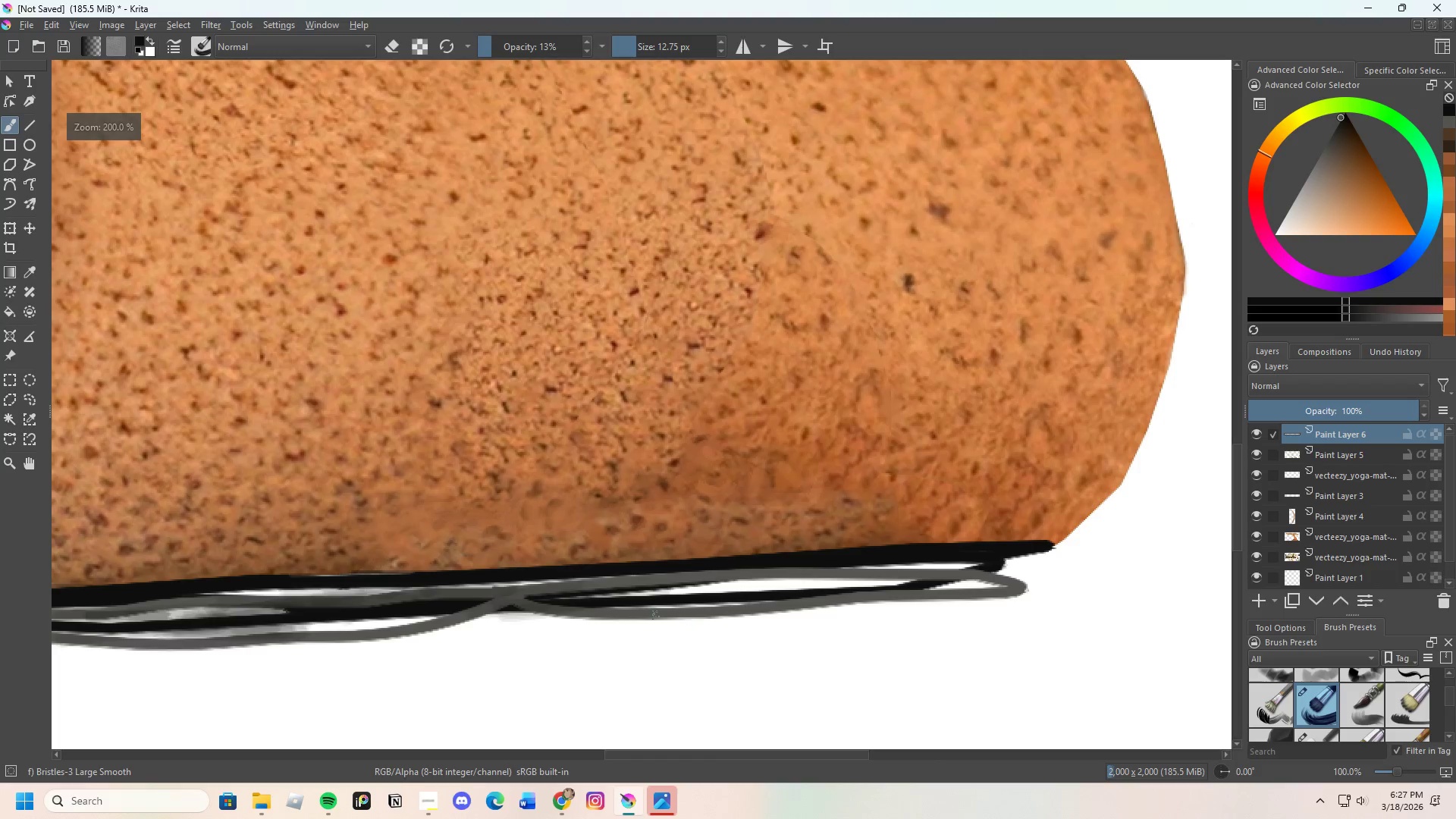 
left_click_drag(start_coordinate=[703, 585], to_coordinate=[789, 582])
 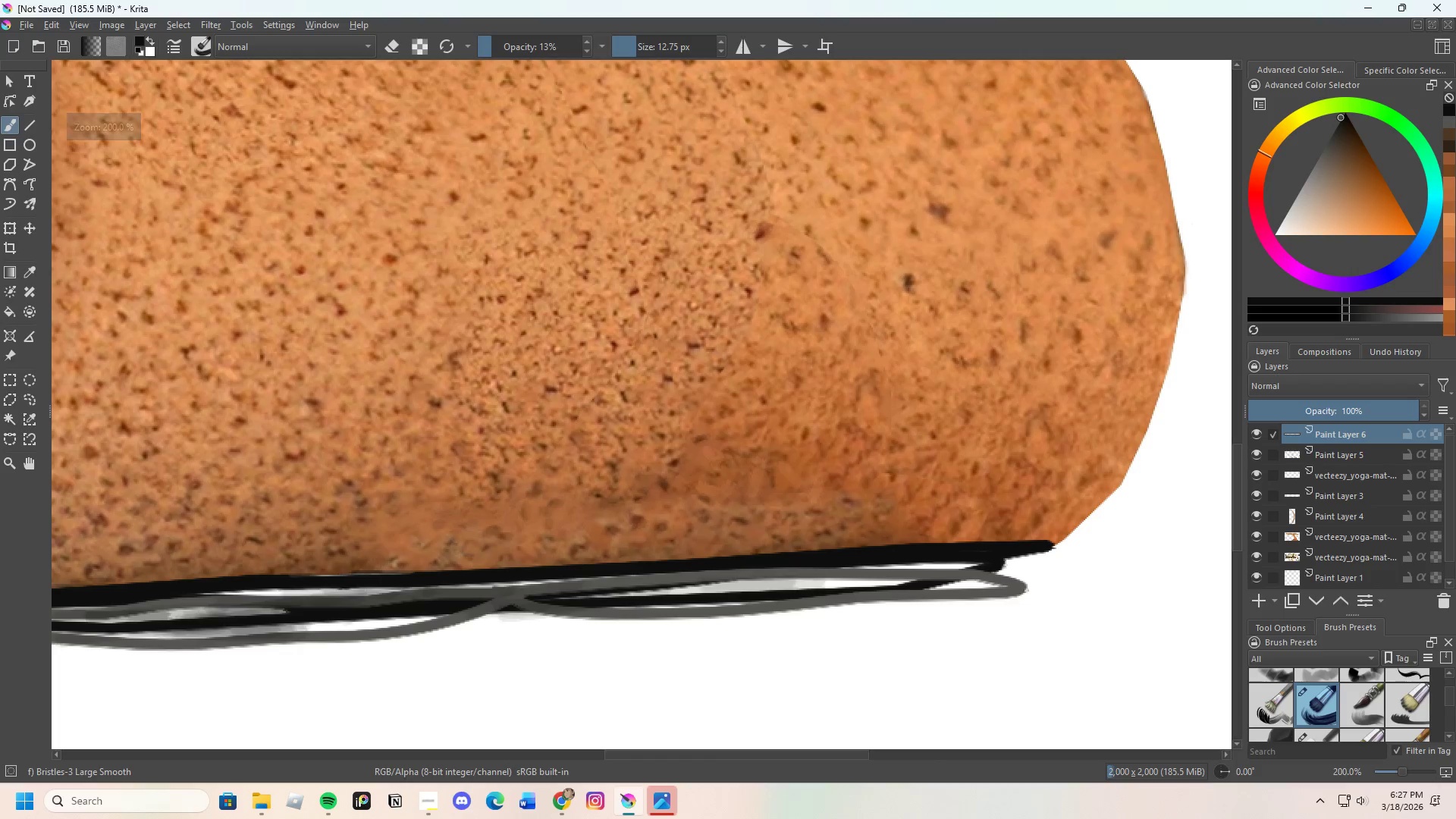 
left_click_drag(start_coordinate=[711, 582], to_coordinate=[997, 582])
 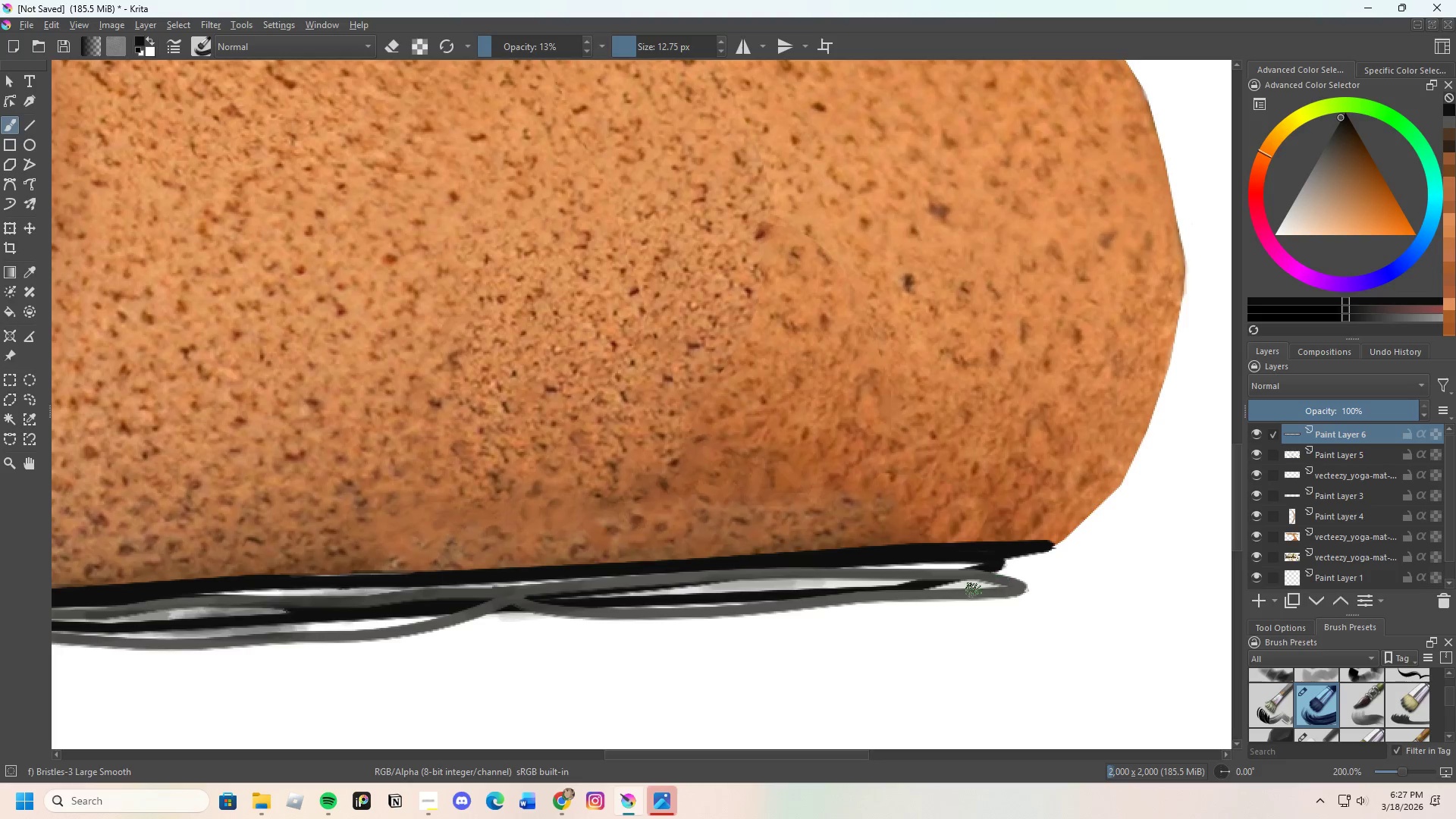 
scroll: coordinate [613, 584], scroll_direction: down, amount: 5.0
 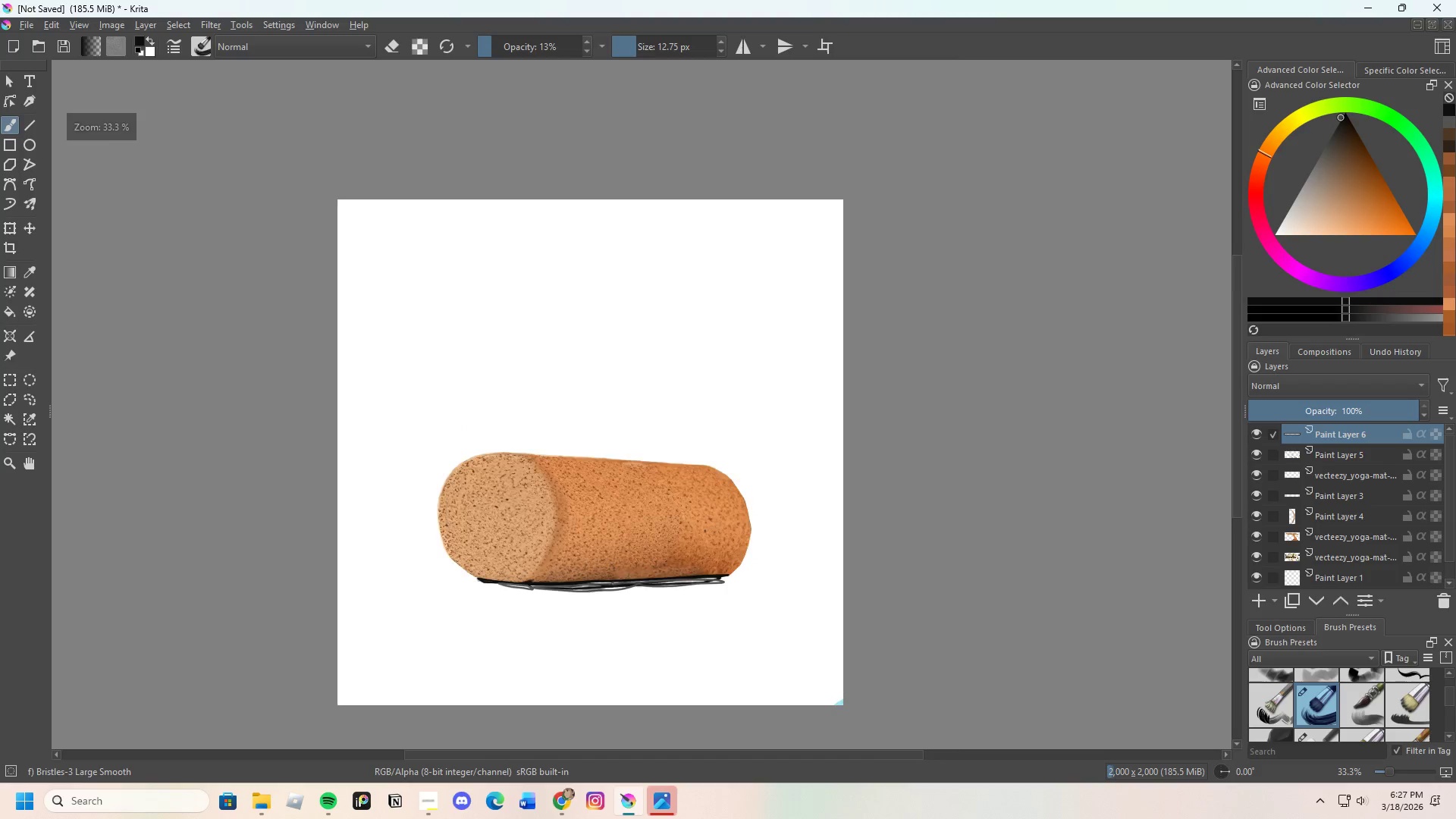 
scroll: coordinate [611, 585], scroll_direction: up, amount: 2.0
 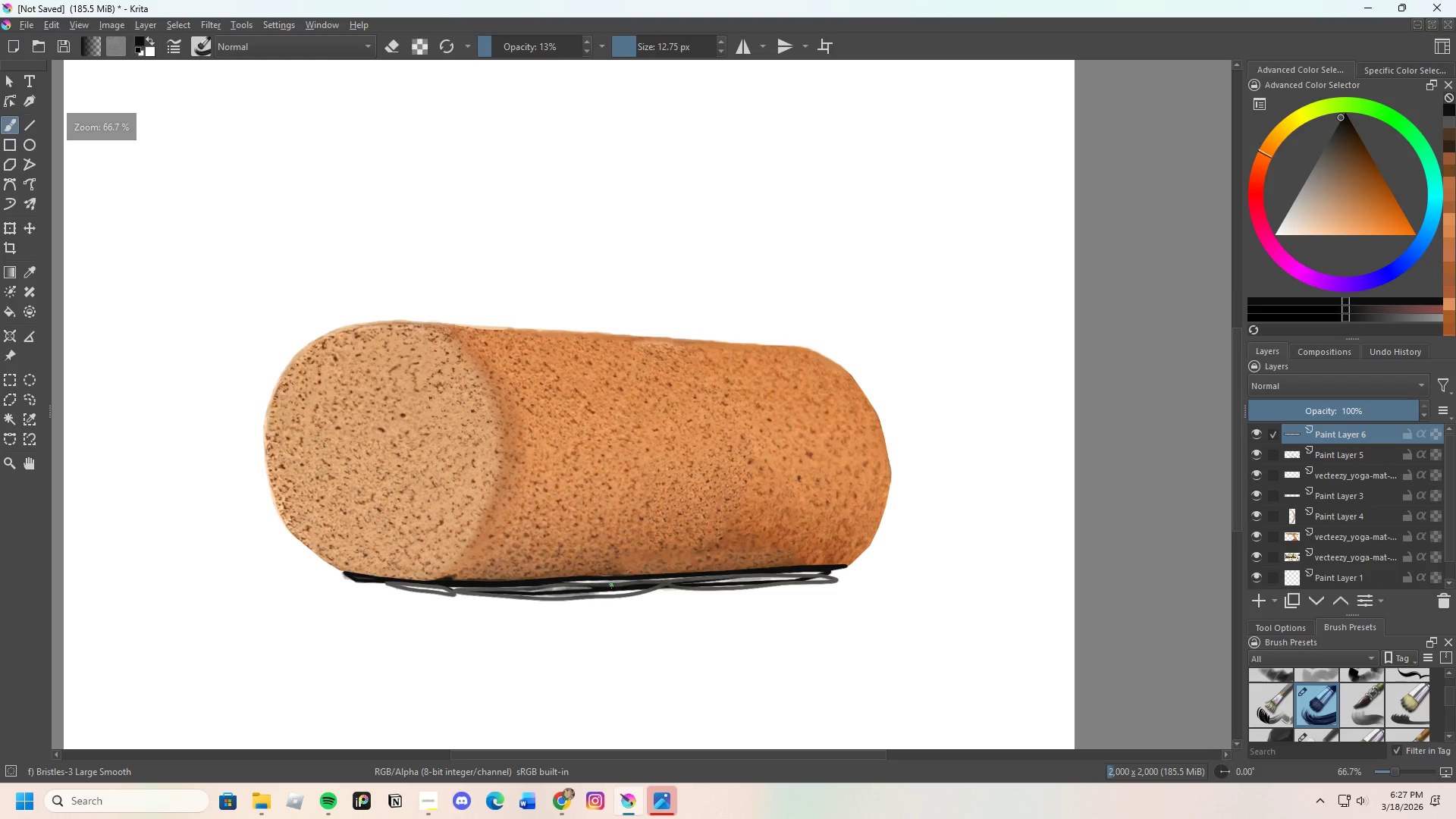 
scroll: coordinate [611, 586], scroll_direction: down, amount: 2.0
 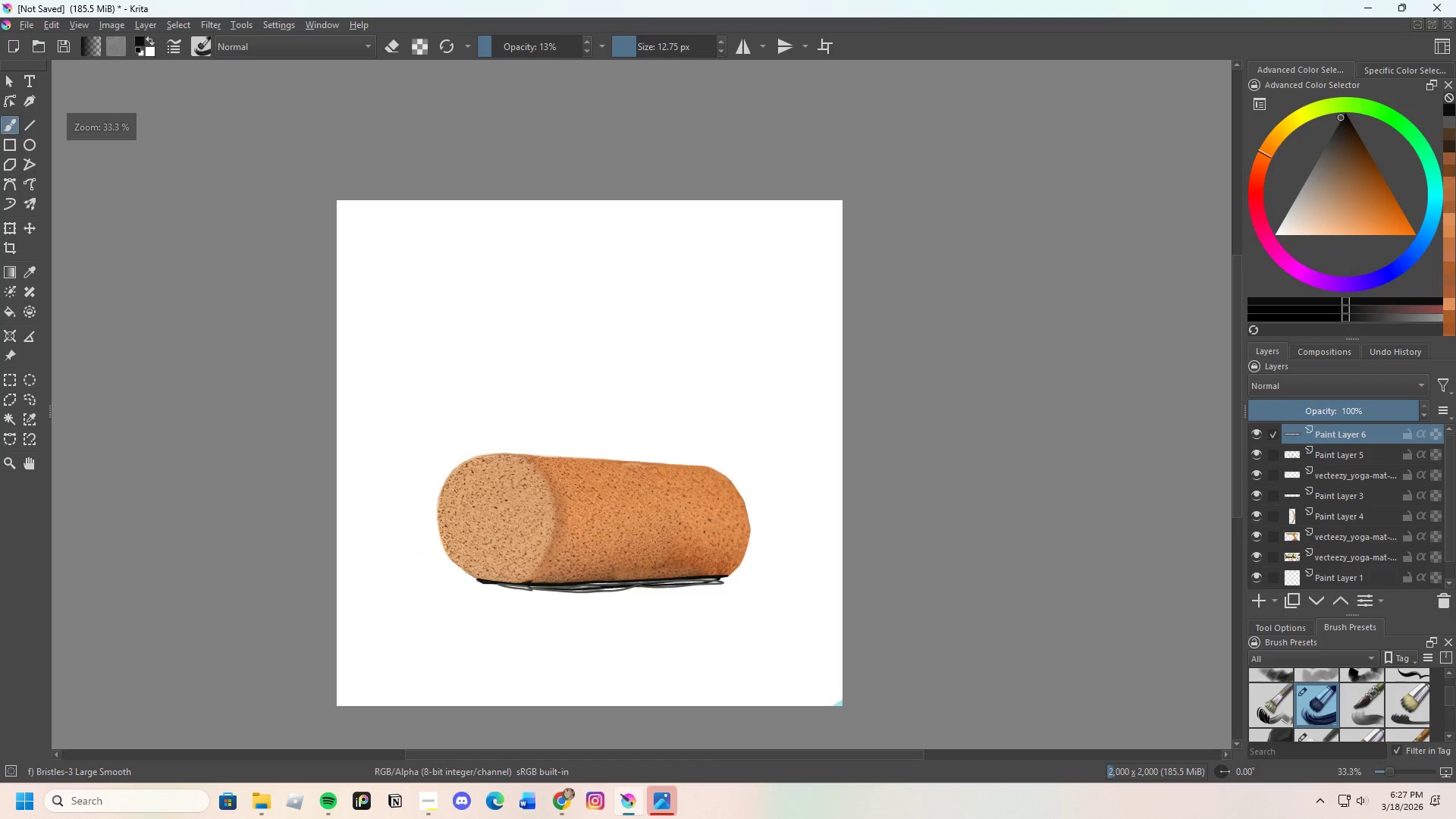 
scroll: coordinate [648, 666], scroll_direction: up, amount: 1.0
 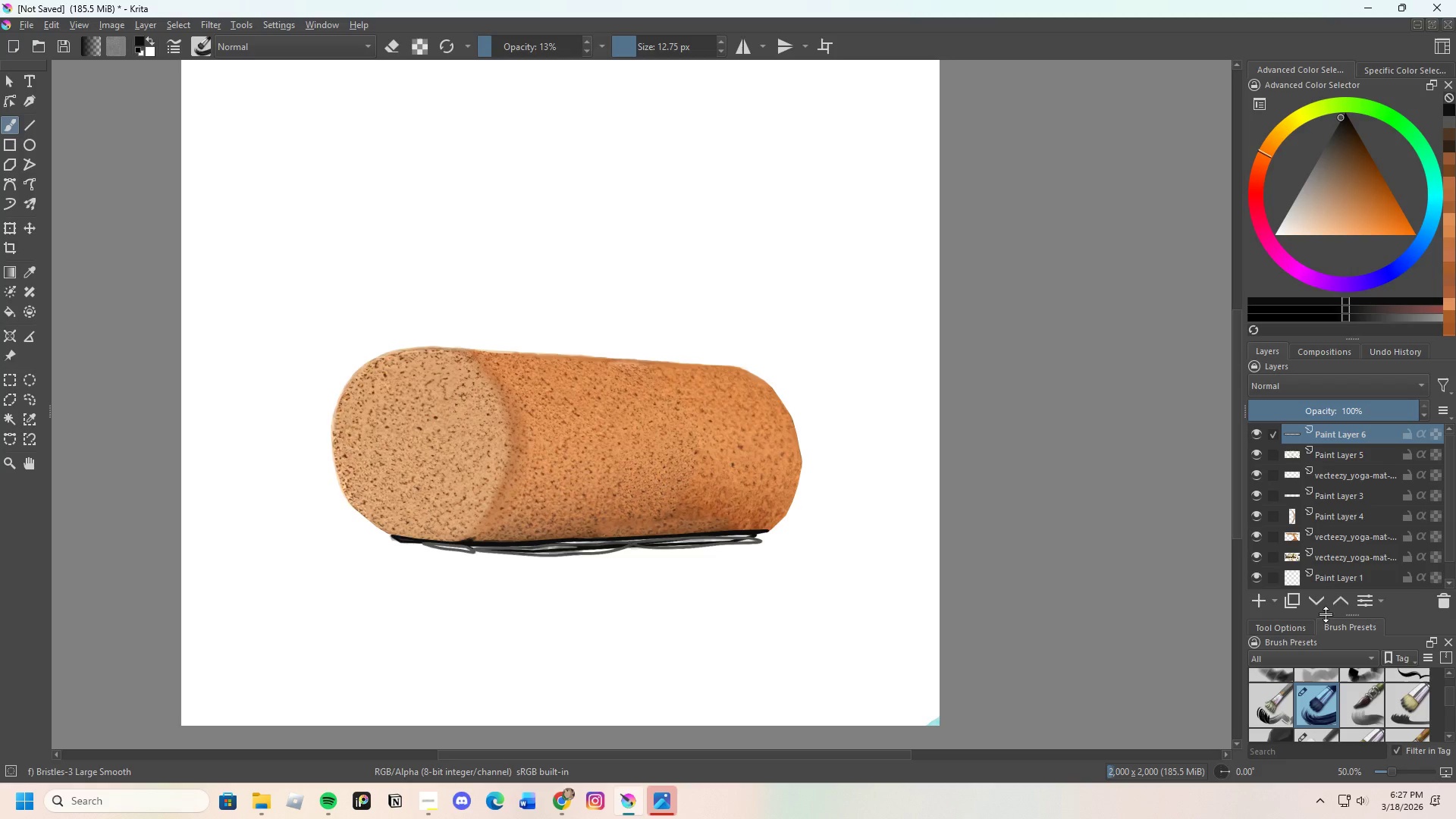 
scroll: coordinate [1302, 718], scroll_direction: down, amount: 7.0
 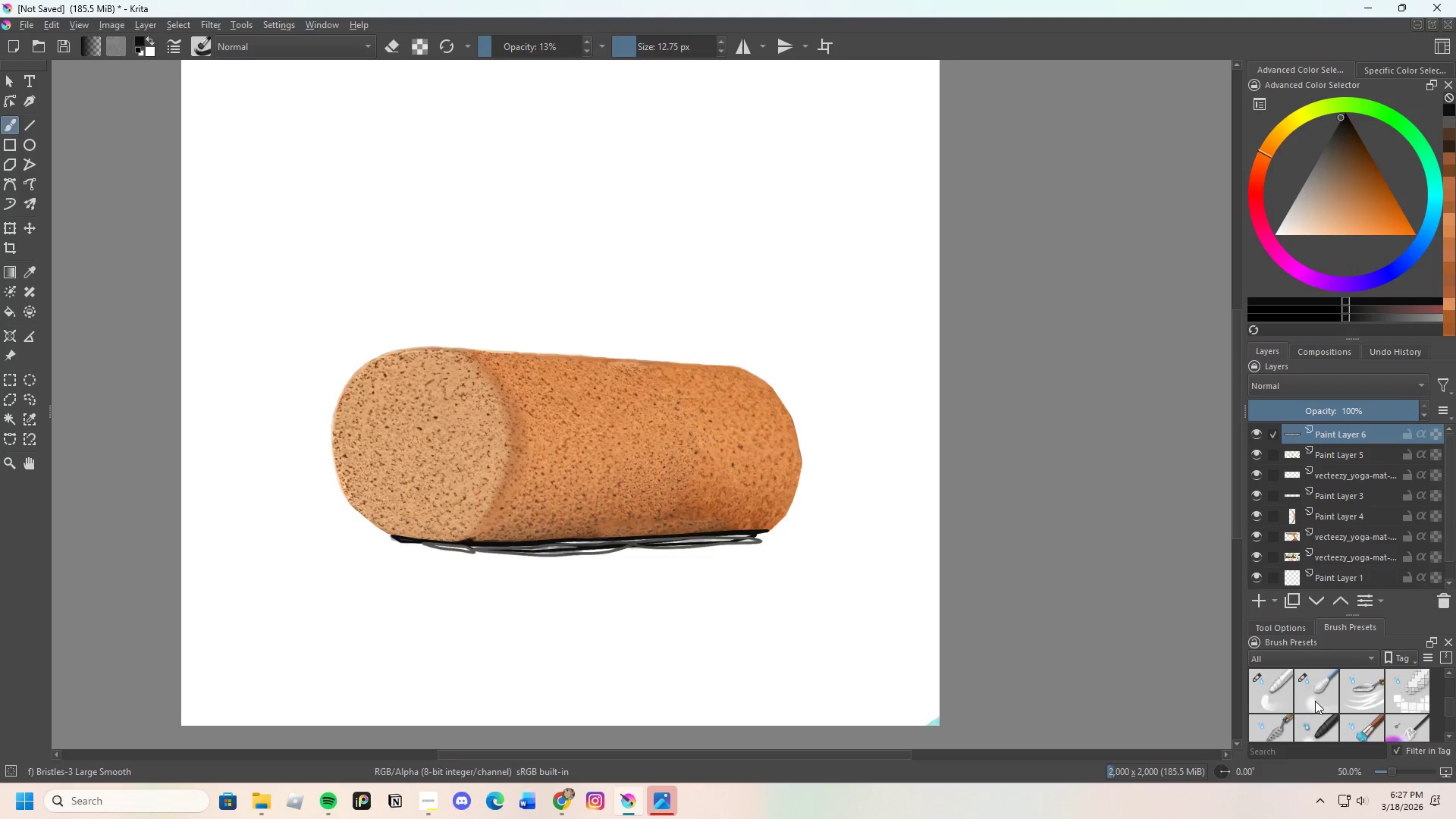 
left_click_drag(start_coordinate=[1319, 698], to_coordinate=[1317, 690])
 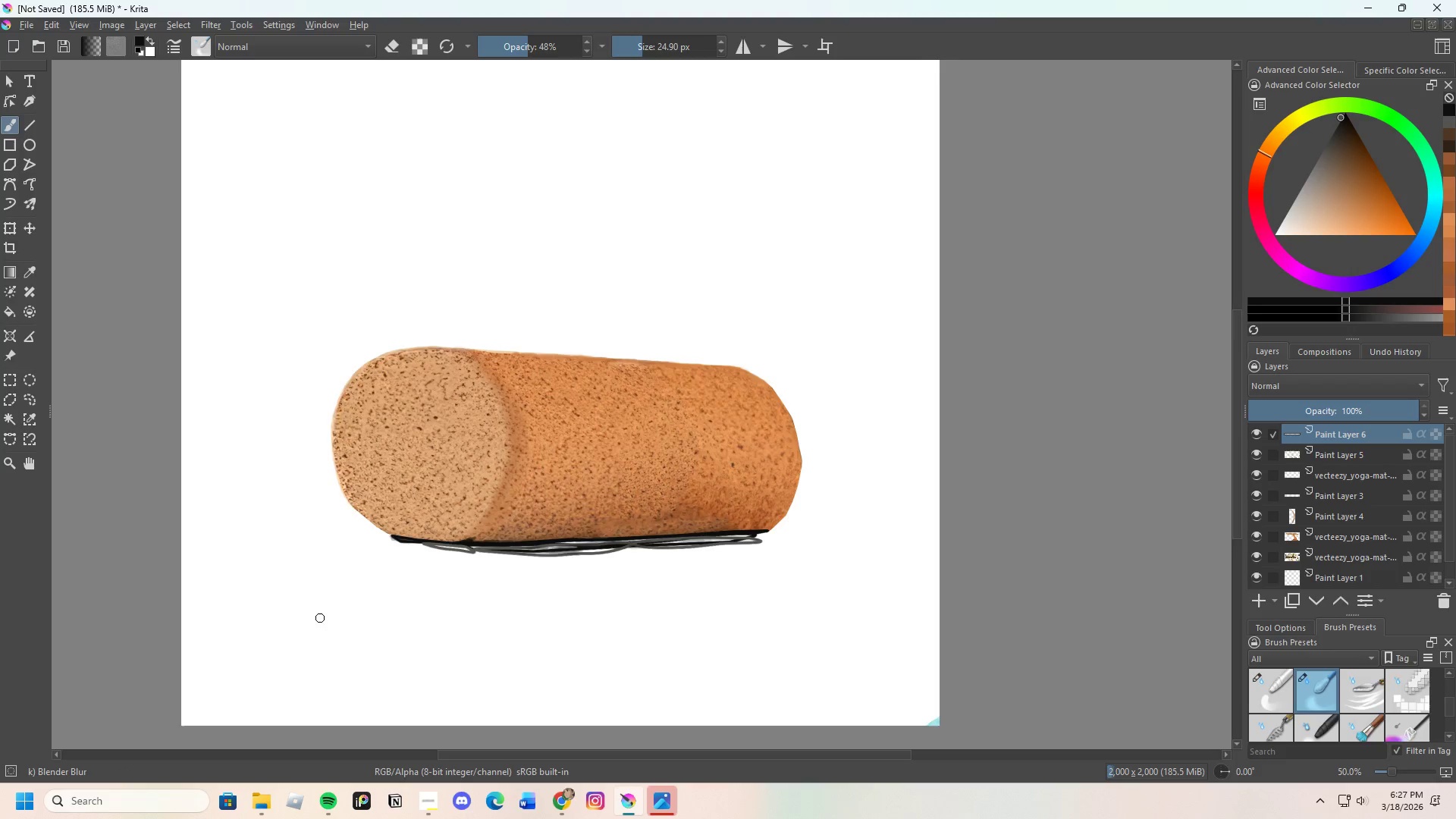 
scroll: coordinate [403, 592], scroll_direction: up, amount: 4.0
 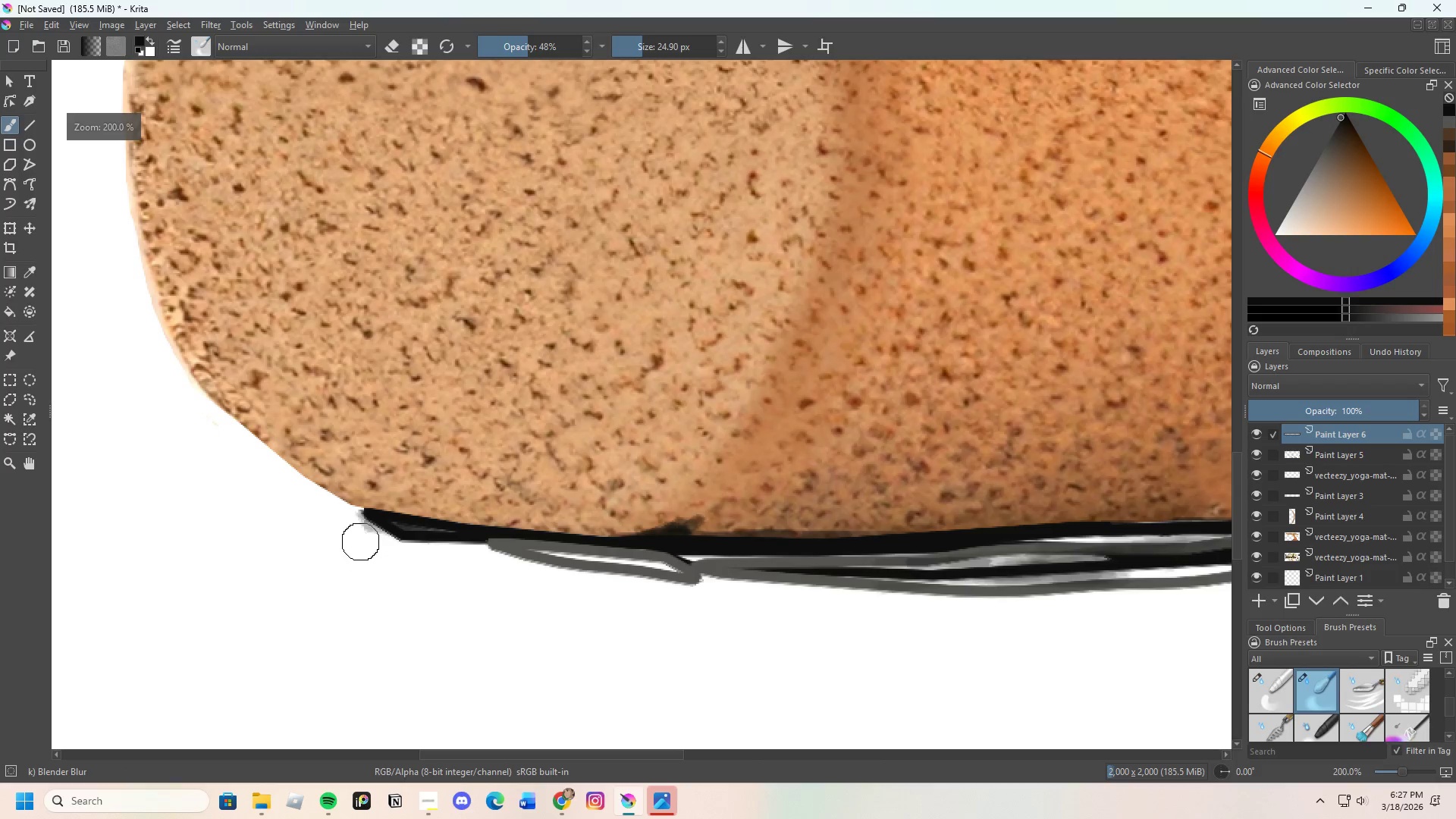 
left_click_drag(start_coordinate=[367, 538], to_coordinate=[413, 556])
 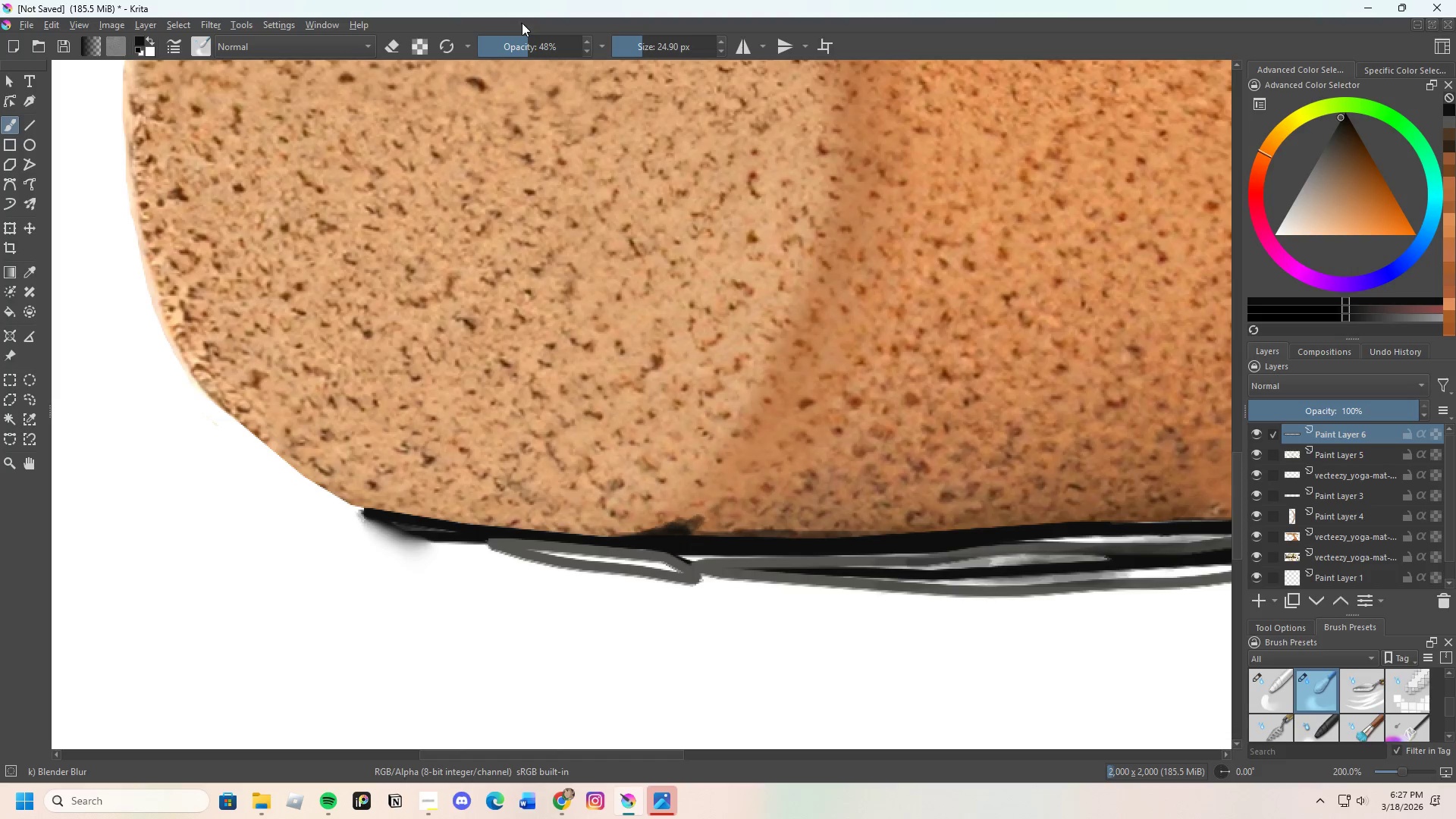 
left_click_drag(start_coordinate=[511, 46], to_coordinate=[499, 52])
 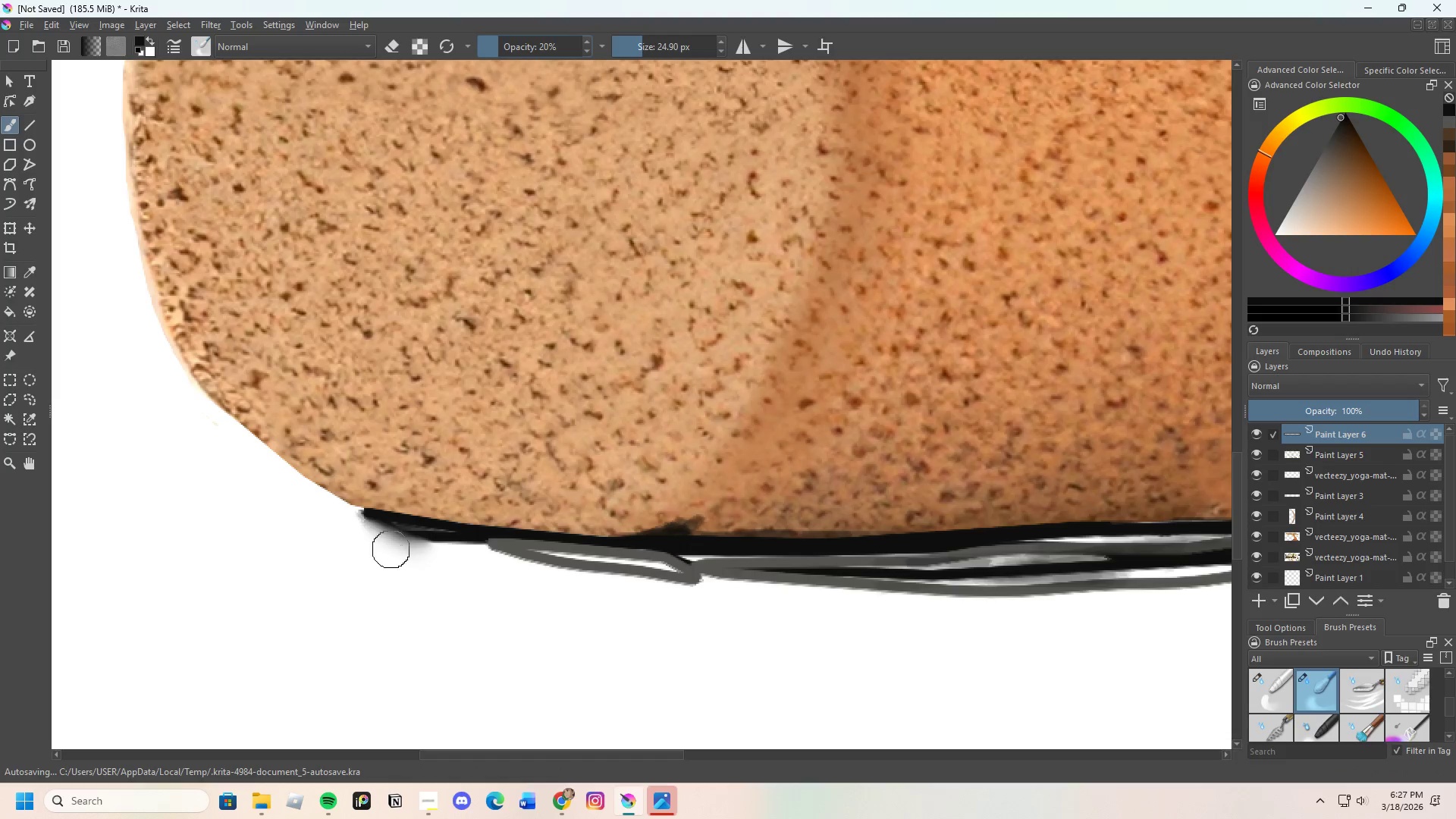 
left_click_drag(start_coordinate=[394, 538], to_coordinate=[415, 551])
 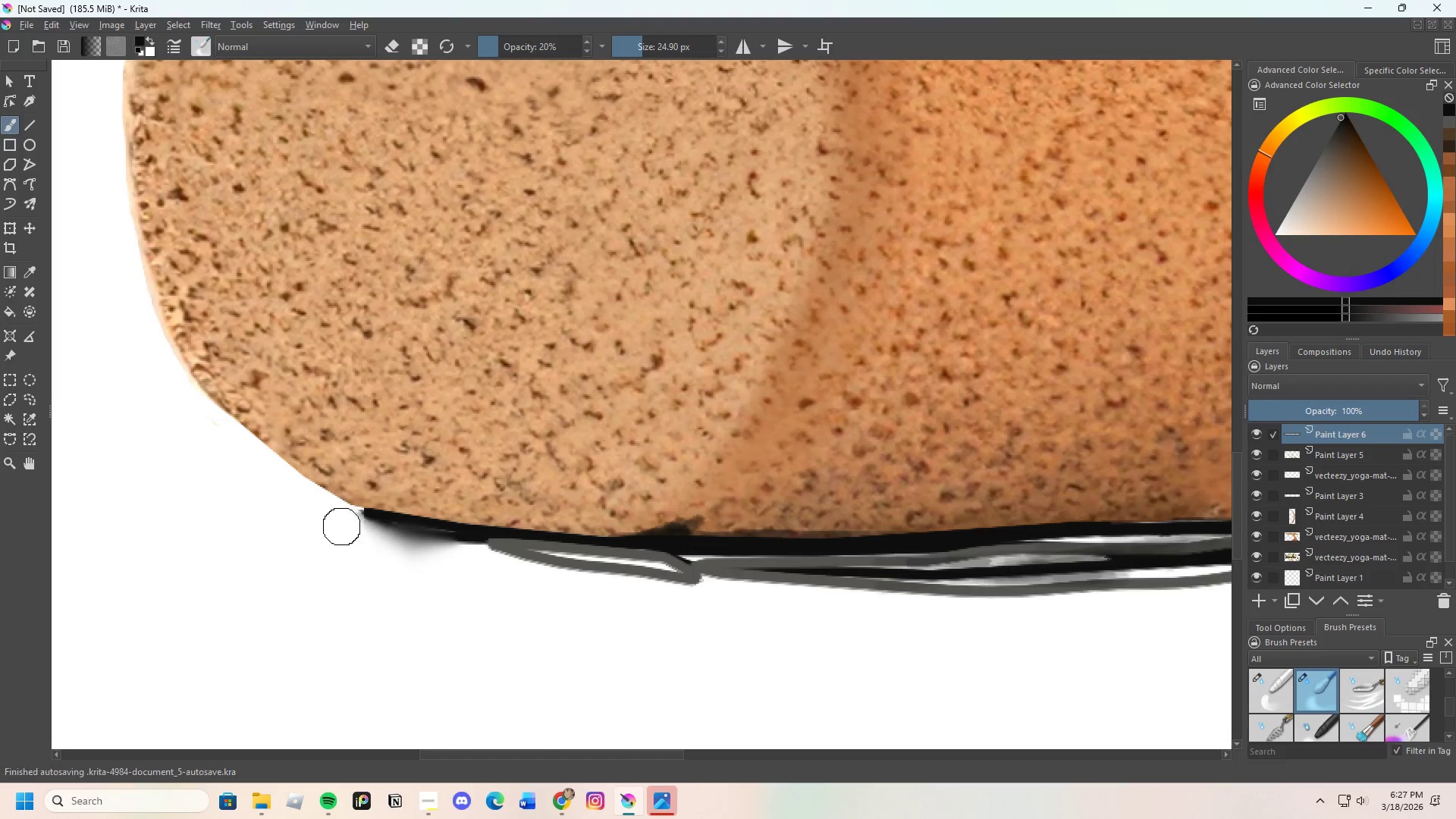 
left_click_drag(start_coordinate=[350, 526], to_coordinate=[364, 533])
 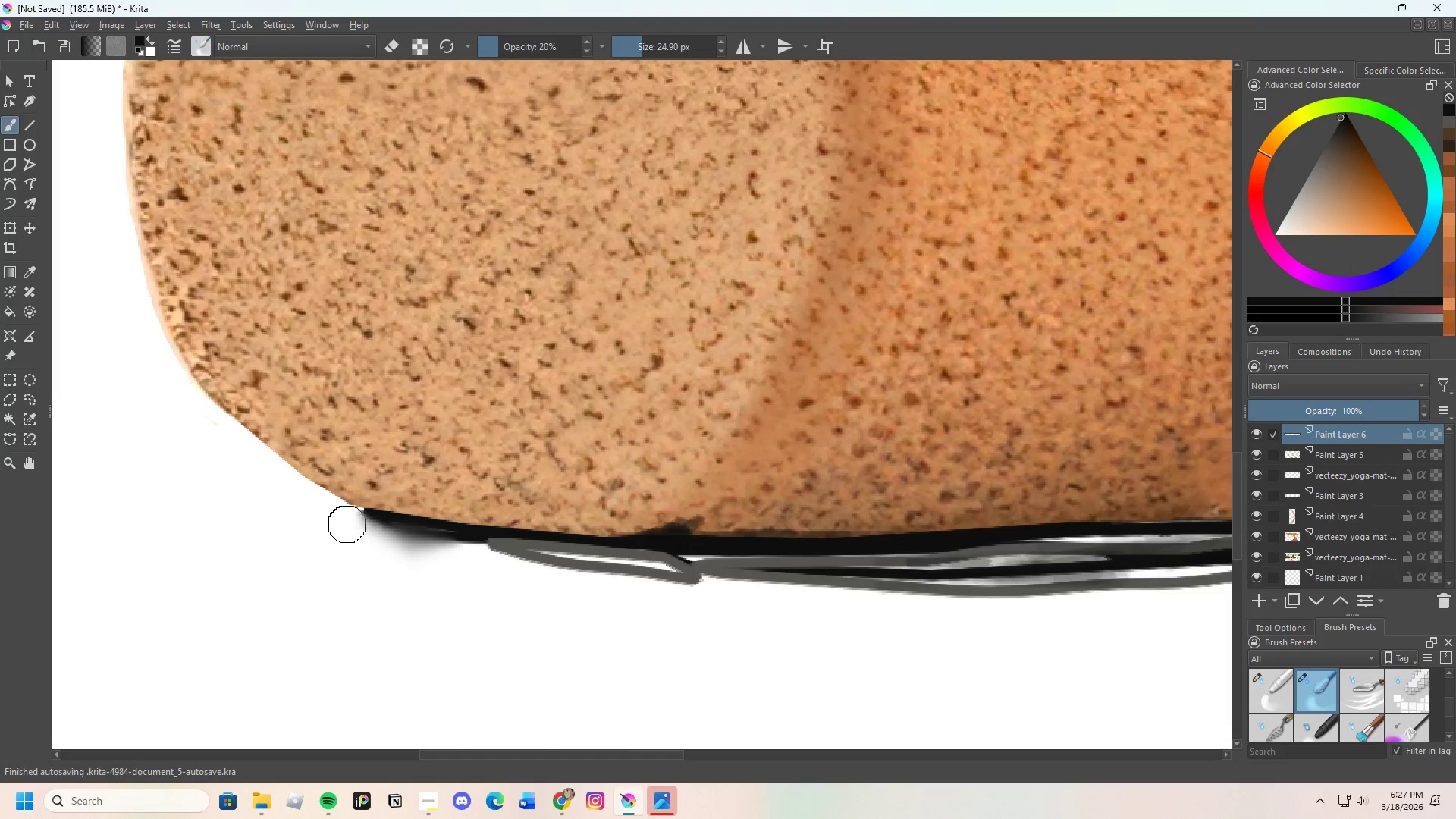 
left_click_drag(start_coordinate=[350, 524], to_coordinate=[368, 532])
 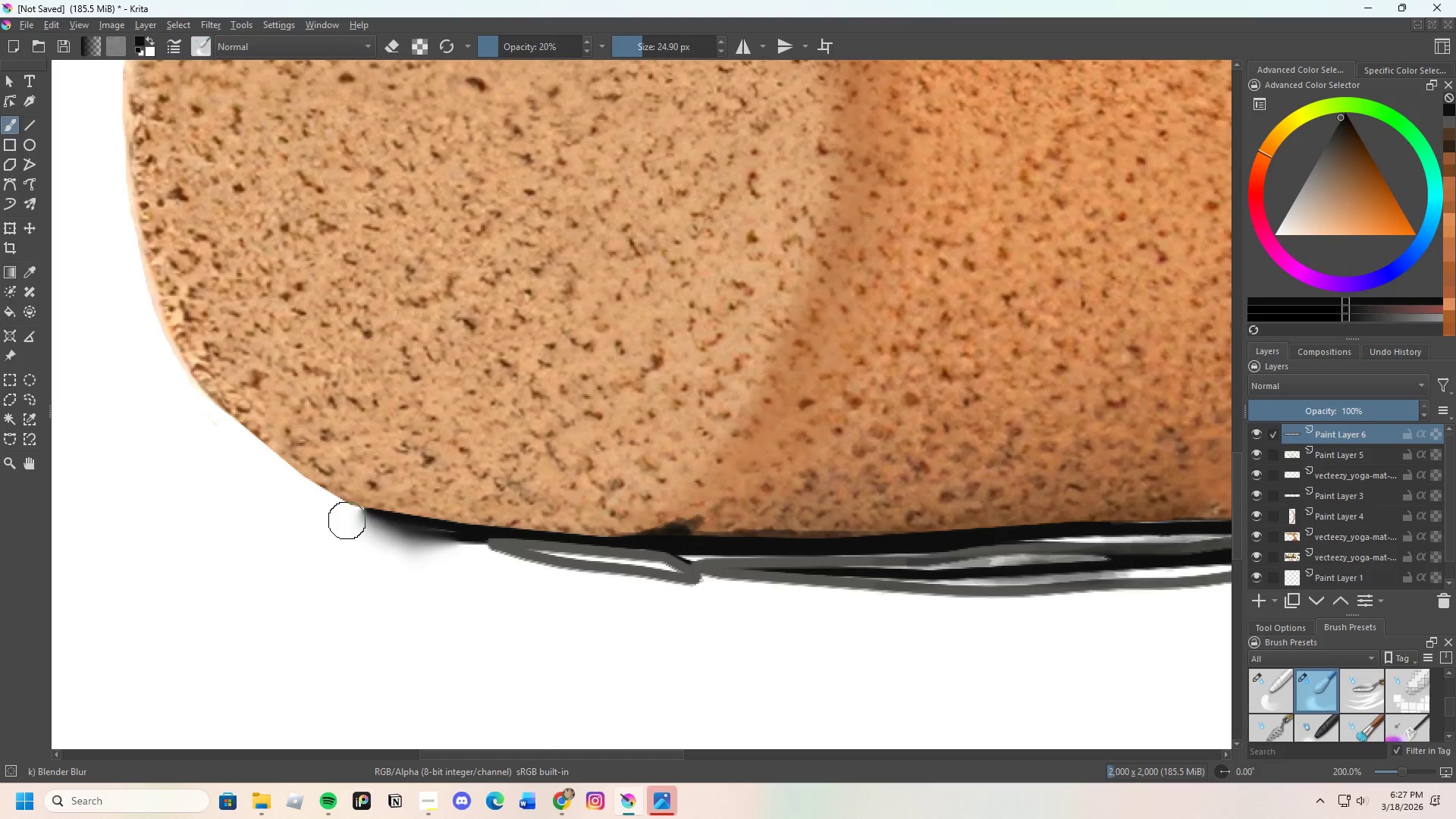 
left_click_drag(start_coordinate=[361, 522], to_coordinate=[378, 530])
 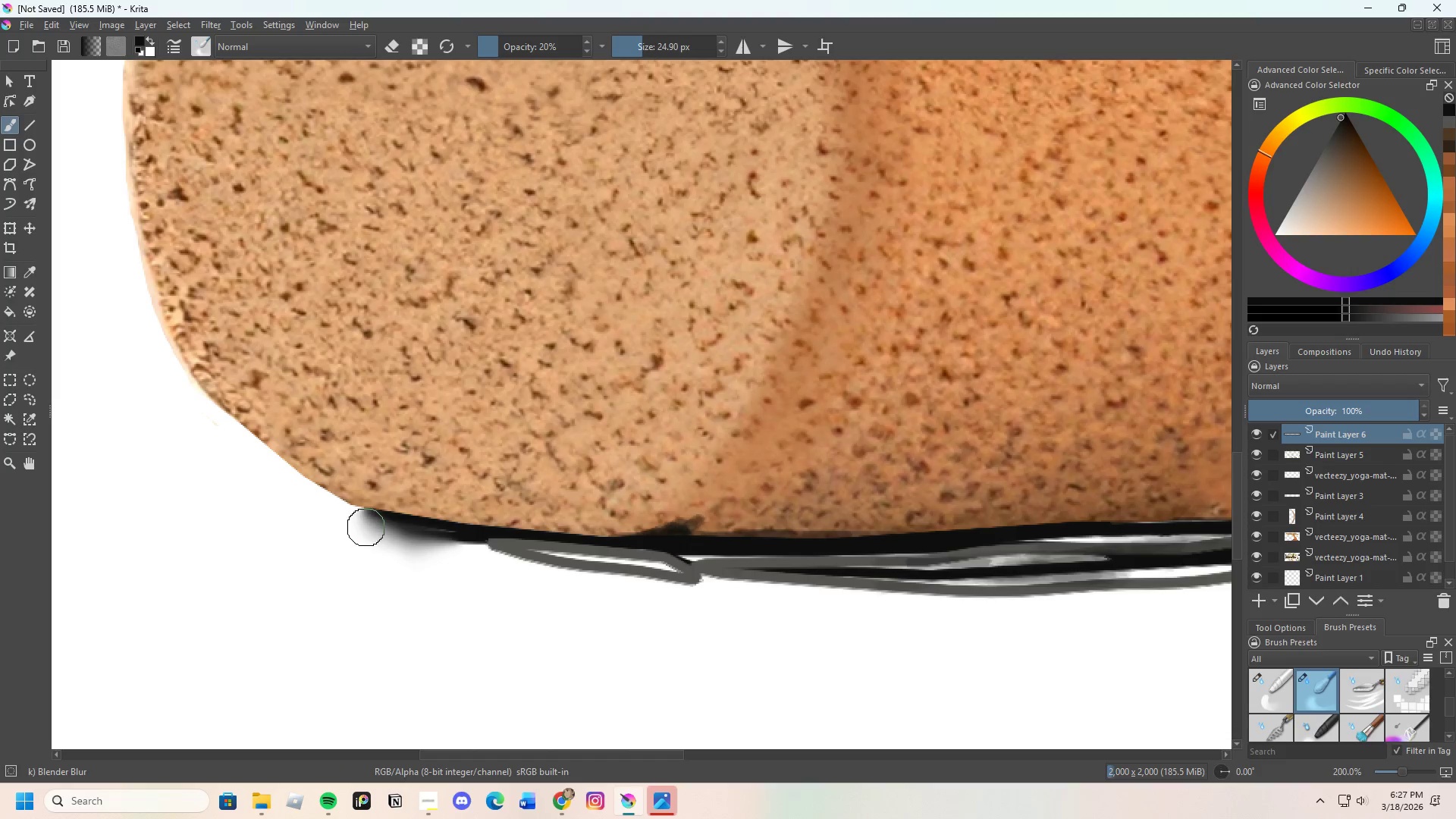 
left_click_drag(start_coordinate=[373, 528], to_coordinate=[469, 550])
 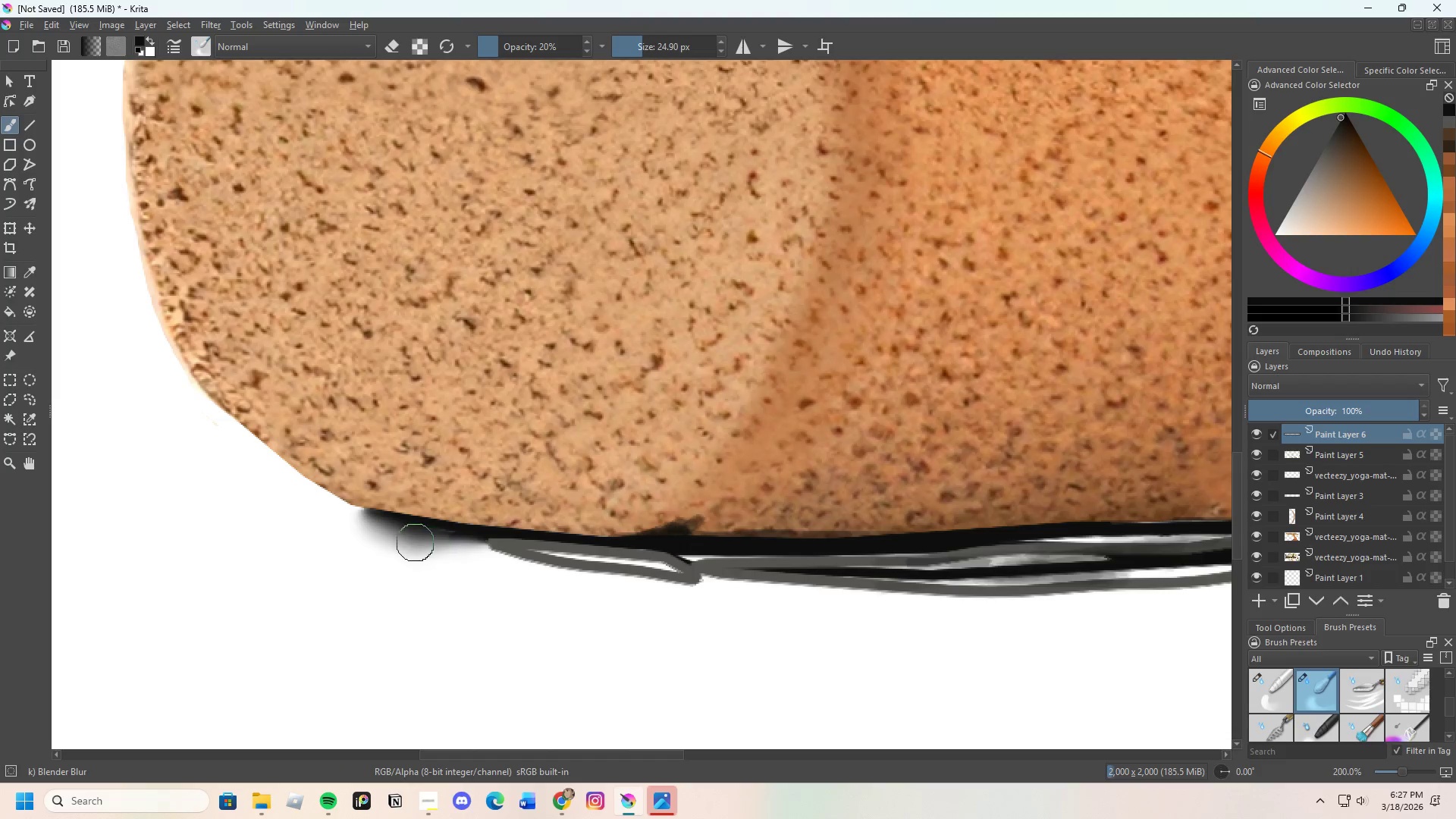 
left_click_drag(start_coordinate=[437, 544], to_coordinate=[532, 559])
 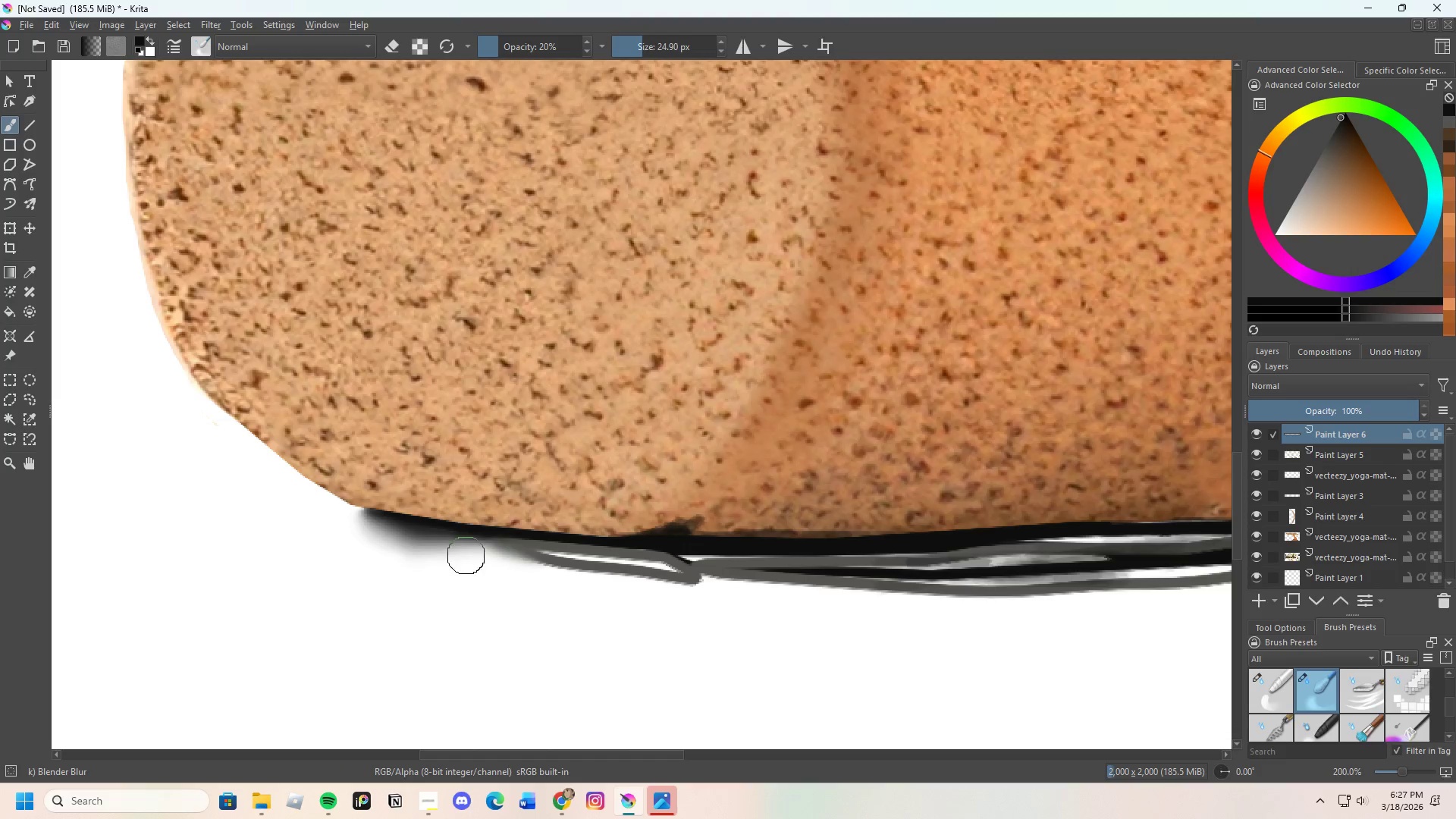 
left_click_drag(start_coordinate=[469, 555], to_coordinate=[604, 563])
 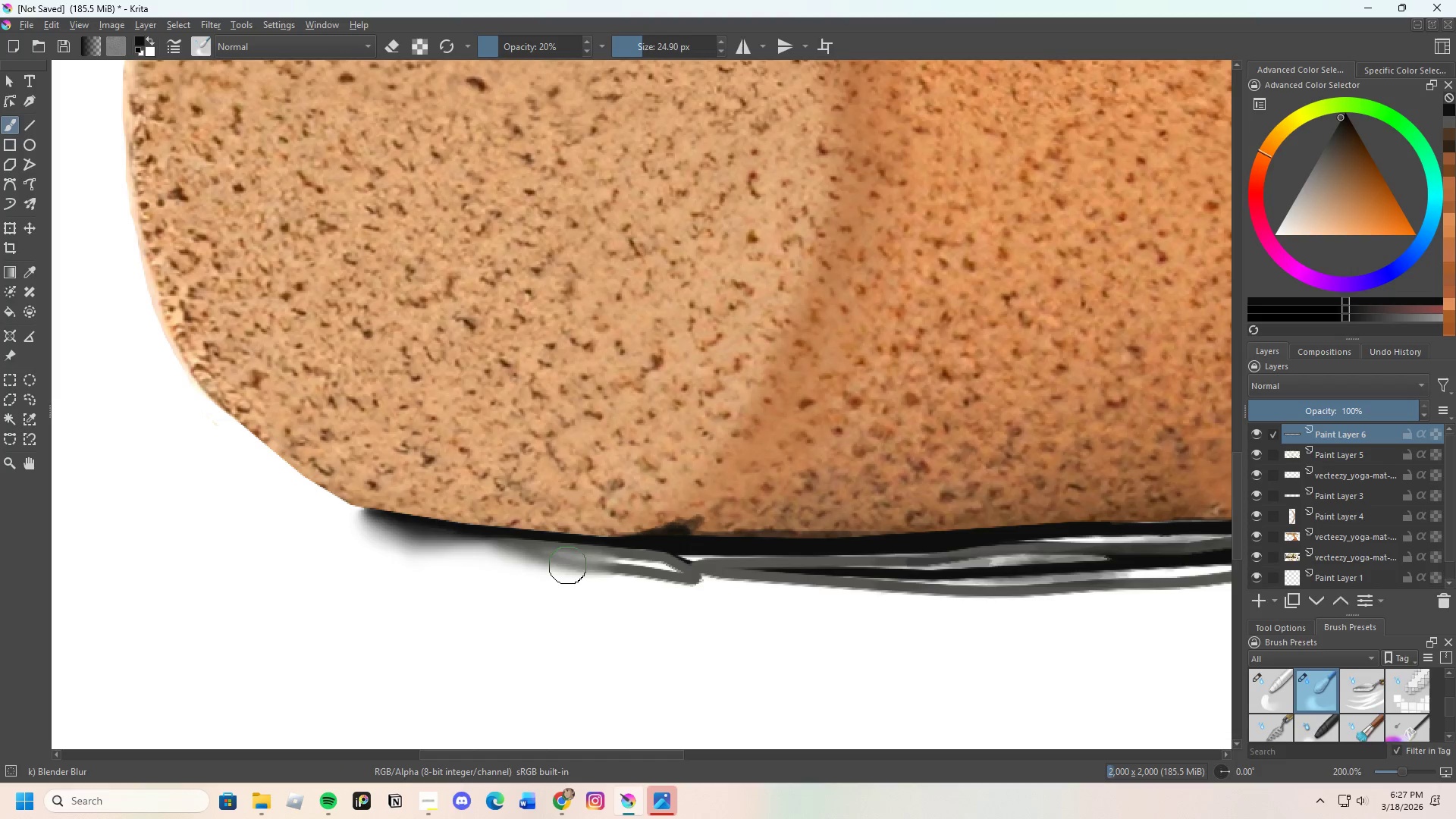 
left_click_drag(start_coordinate=[579, 566], to_coordinate=[617, 564])
 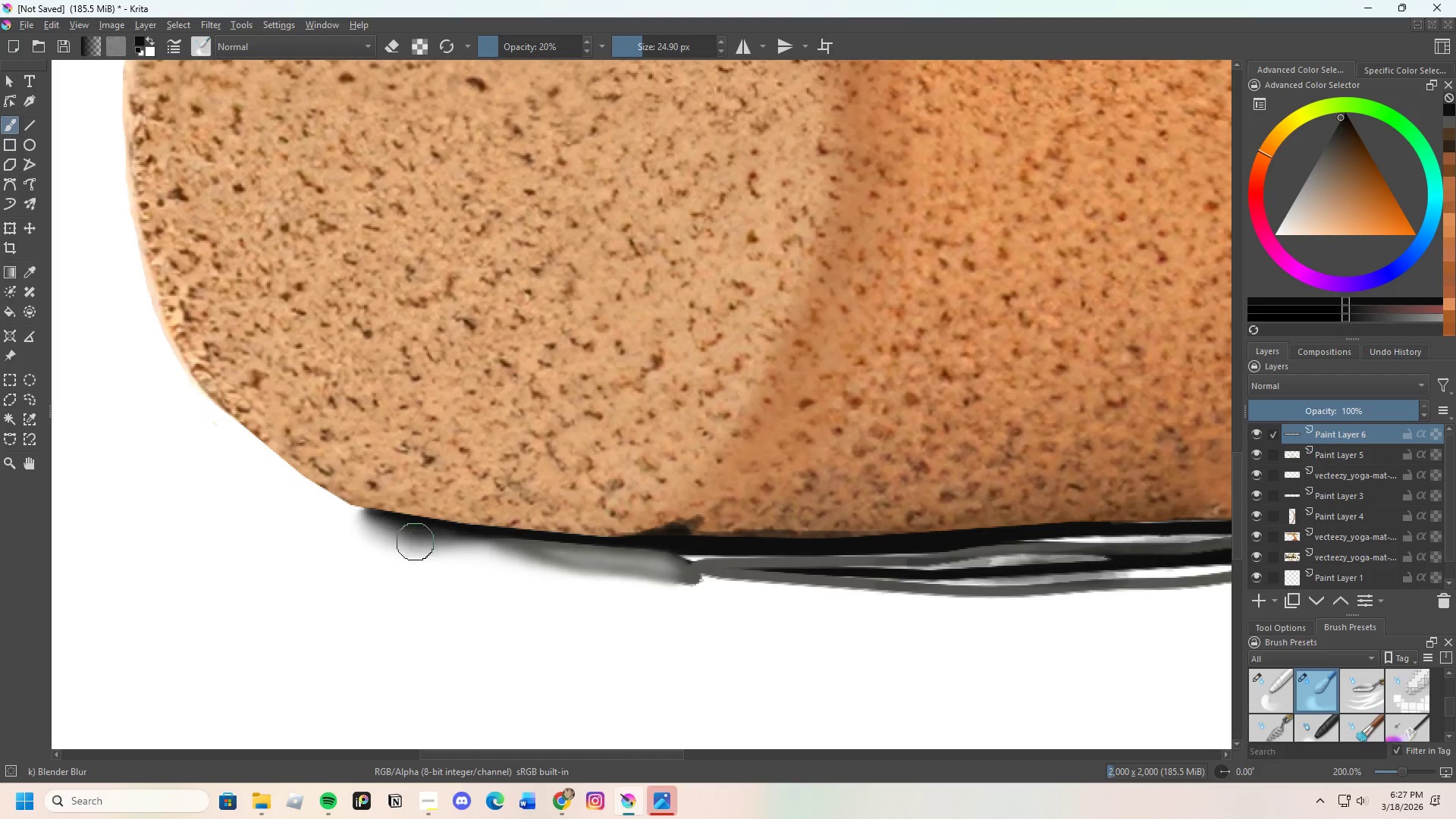 
left_click_drag(start_coordinate=[418, 541], to_coordinate=[529, 570])
 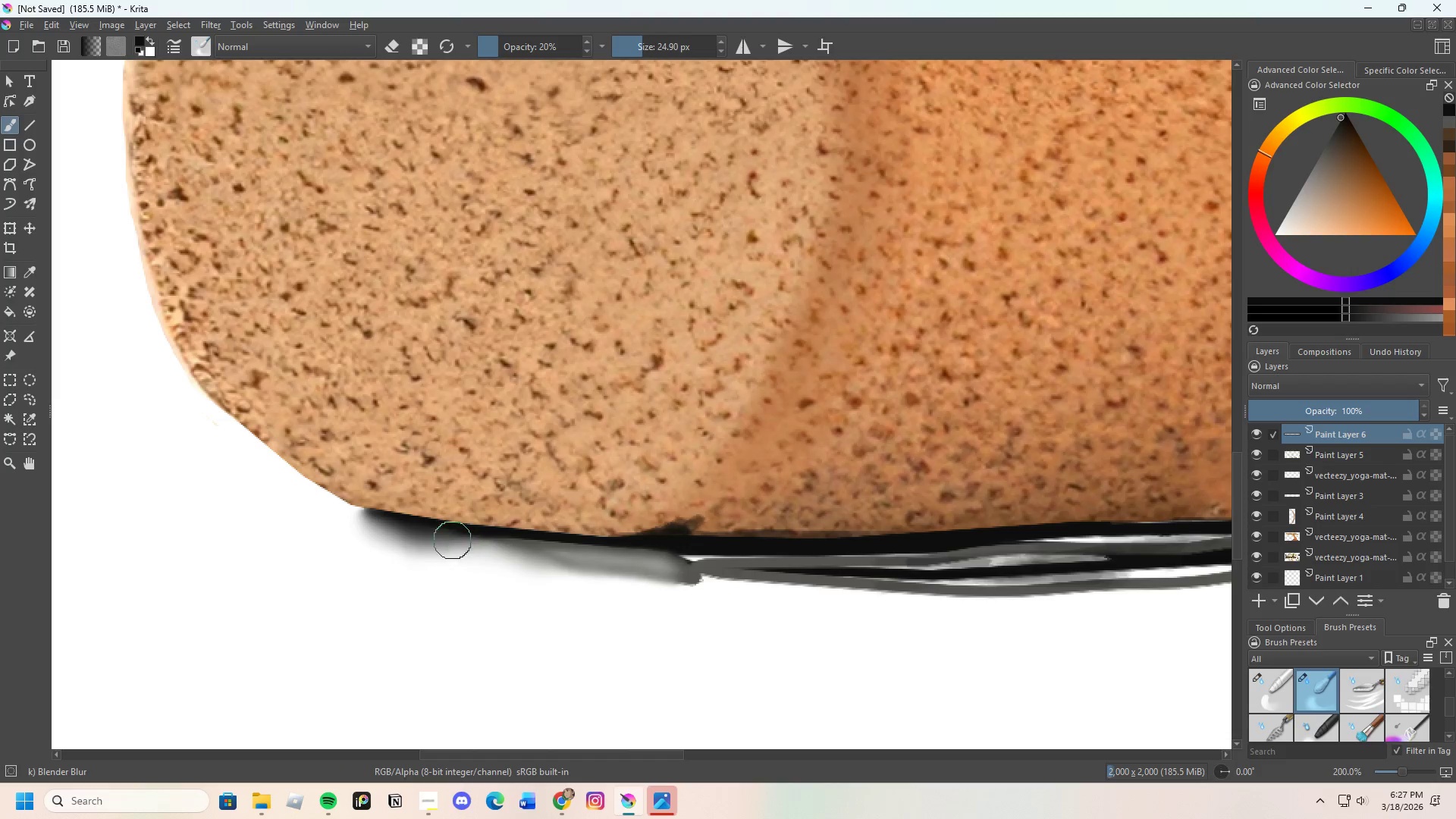 
left_click_drag(start_coordinate=[451, 539], to_coordinate=[523, 559])
 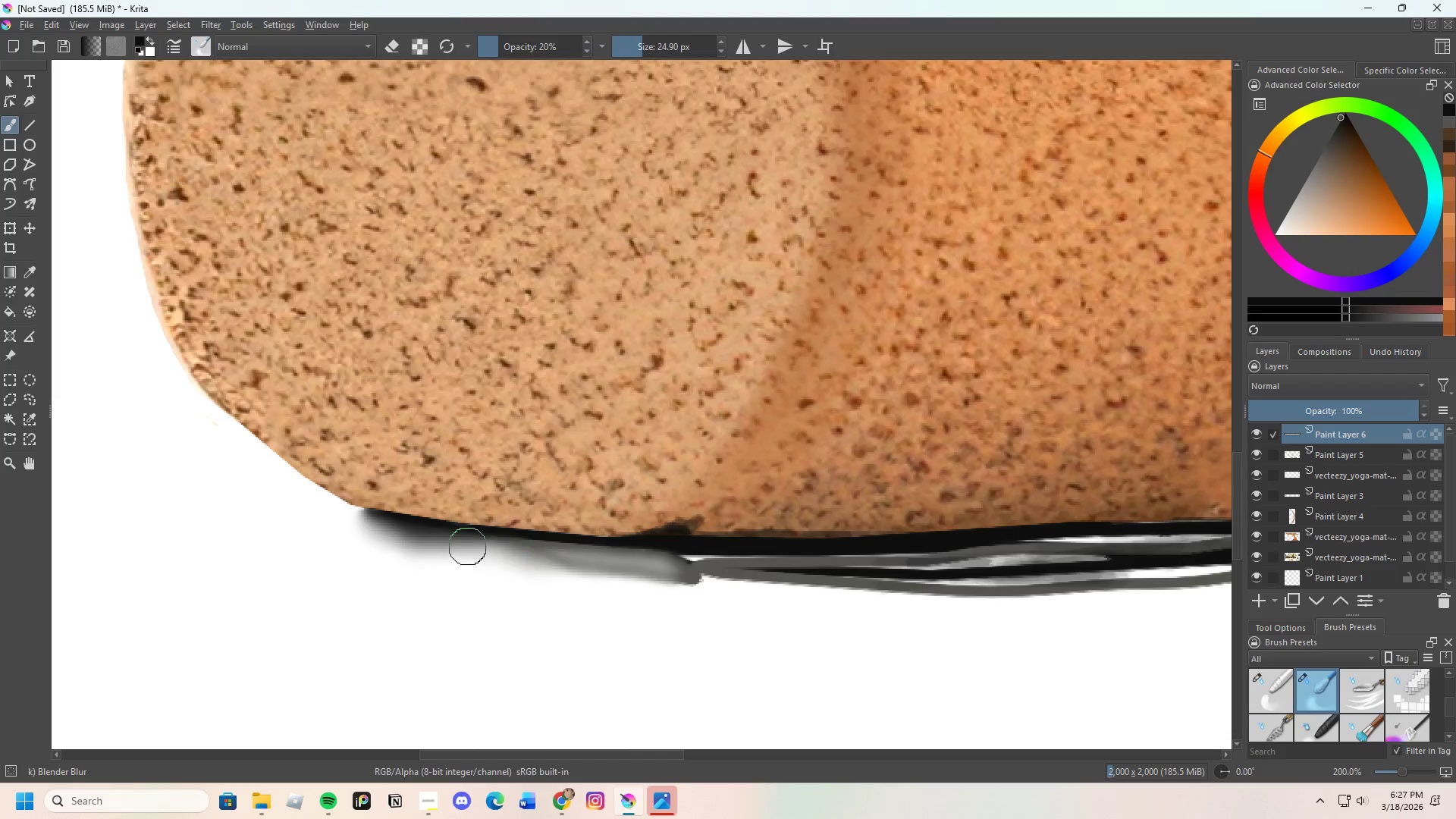 
left_click_drag(start_coordinate=[478, 546], to_coordinate=[562, 557])
 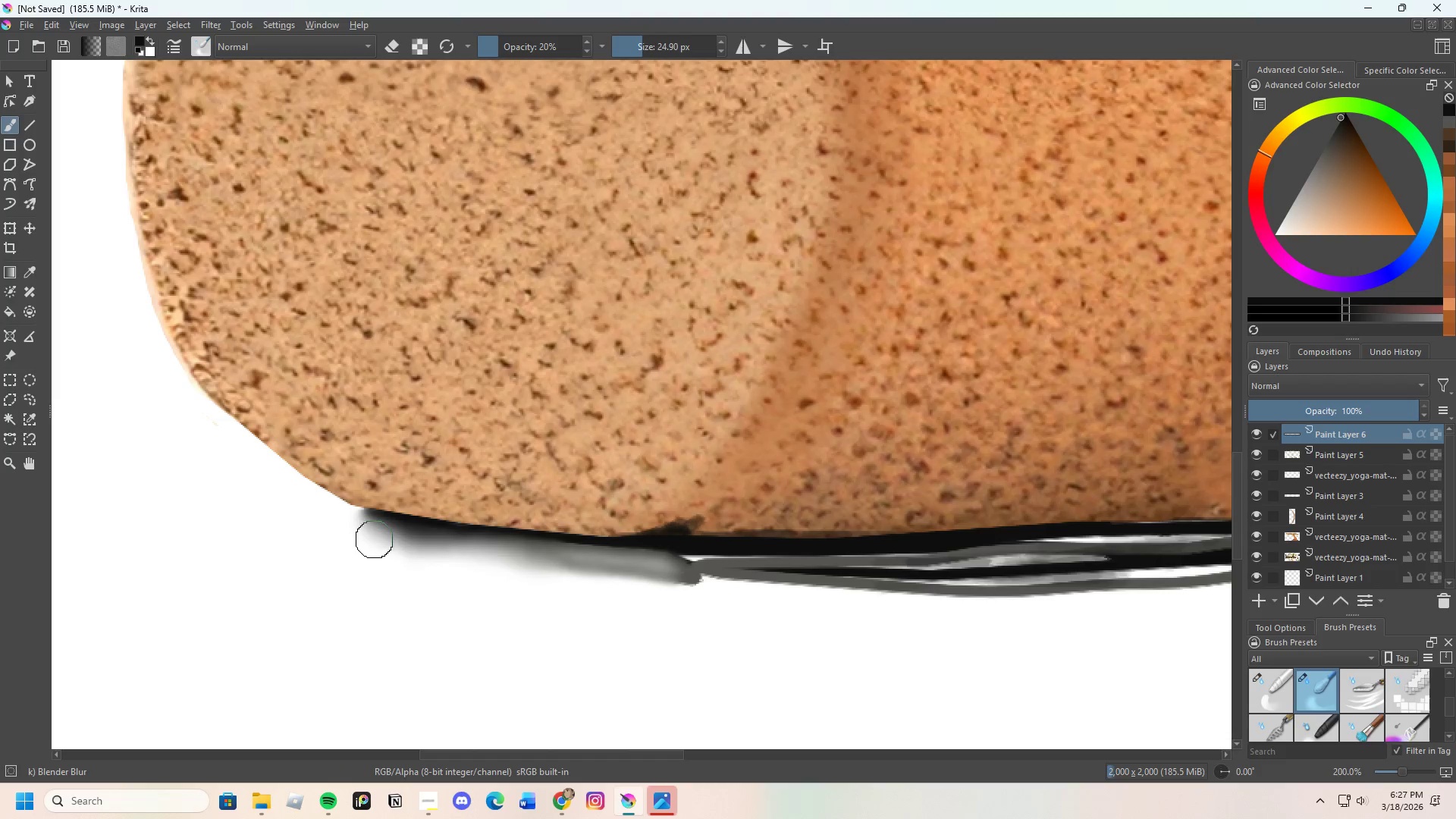 
left_click_drag(start_coordinate=[381, 538], to_coordinate=[508, 569])
 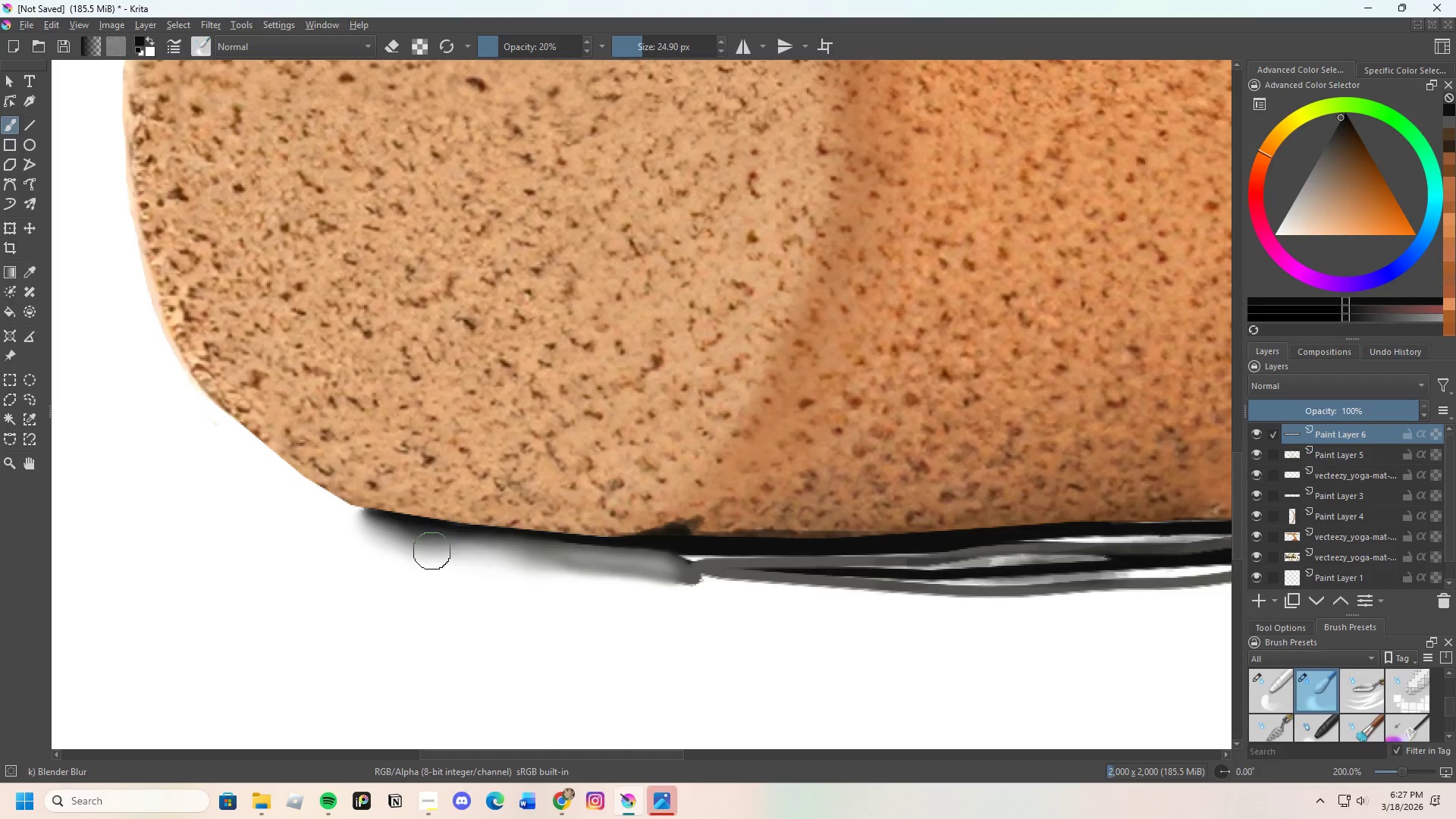 
left_click_drag(start_coordinate=[450, 554], to_coordinate=[544, 569])
 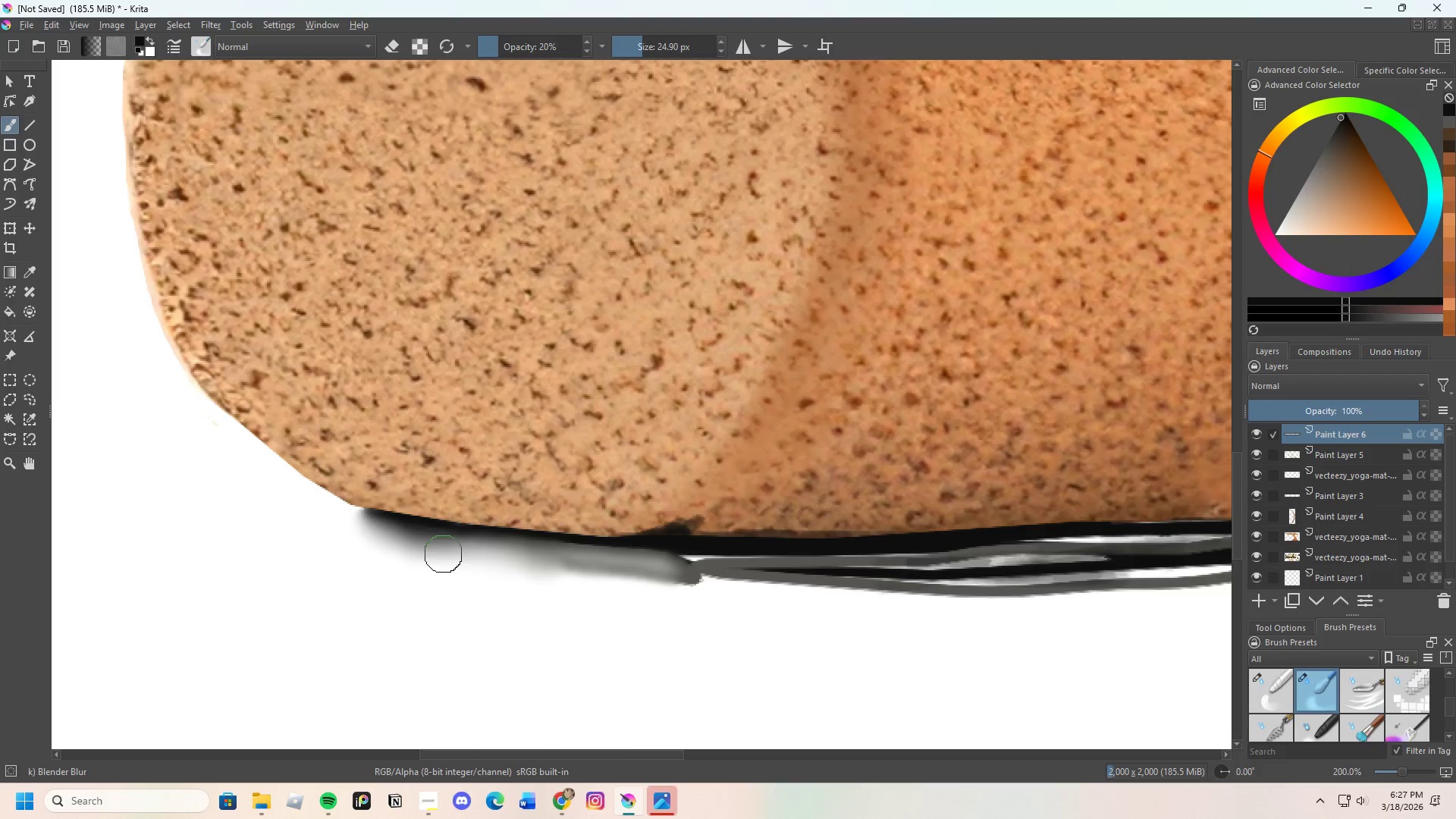 
left_click_drag(start_coordinate=[445, 554], to_coordinate=[554, 576])
 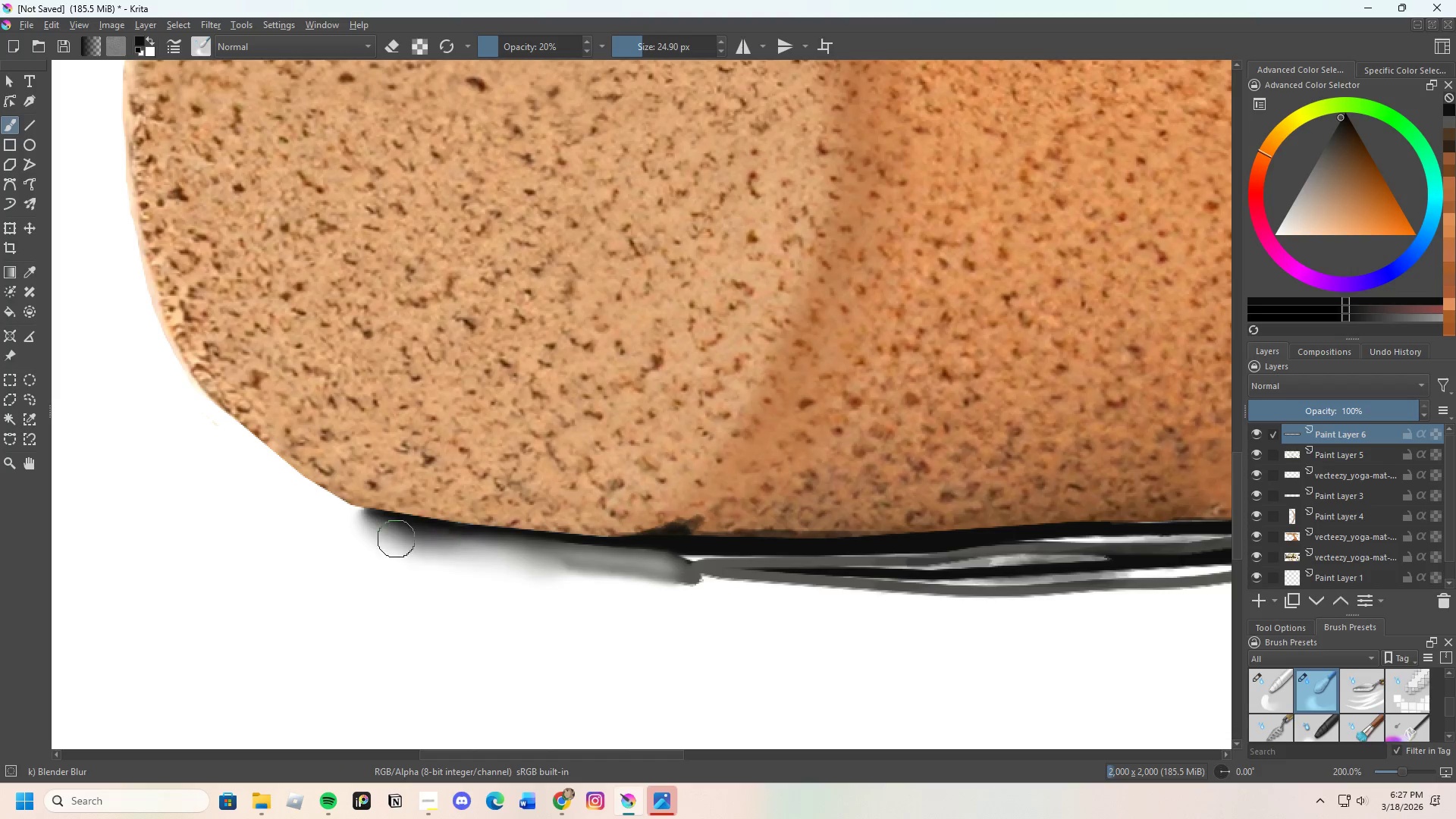 
left_click_drag(start_coordinate=[465, 557], to_coordinate=[708, 576])
 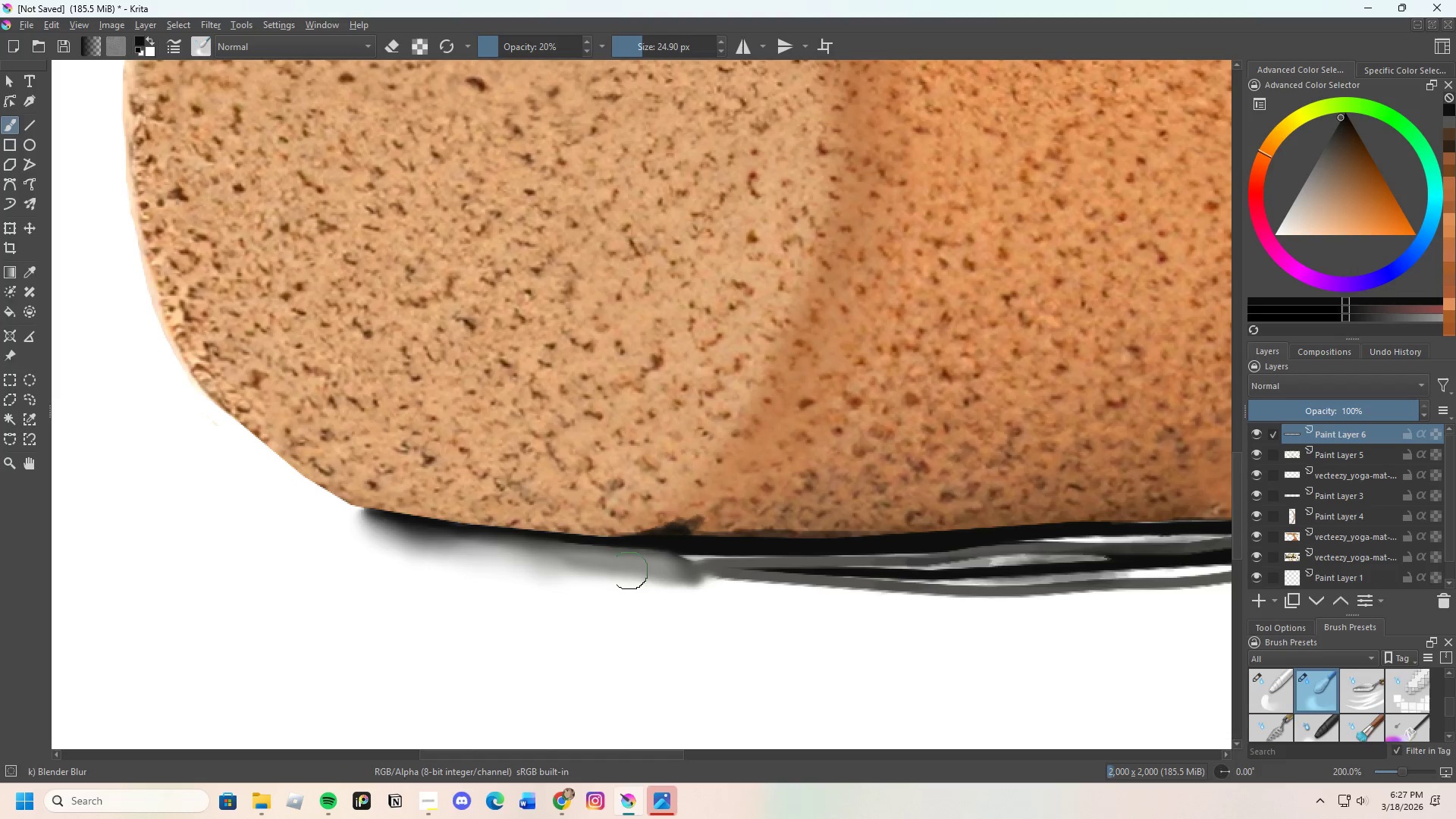 
left_click_drag(start_coordinate=[628, 570], to_coordinate=[580, 559])
 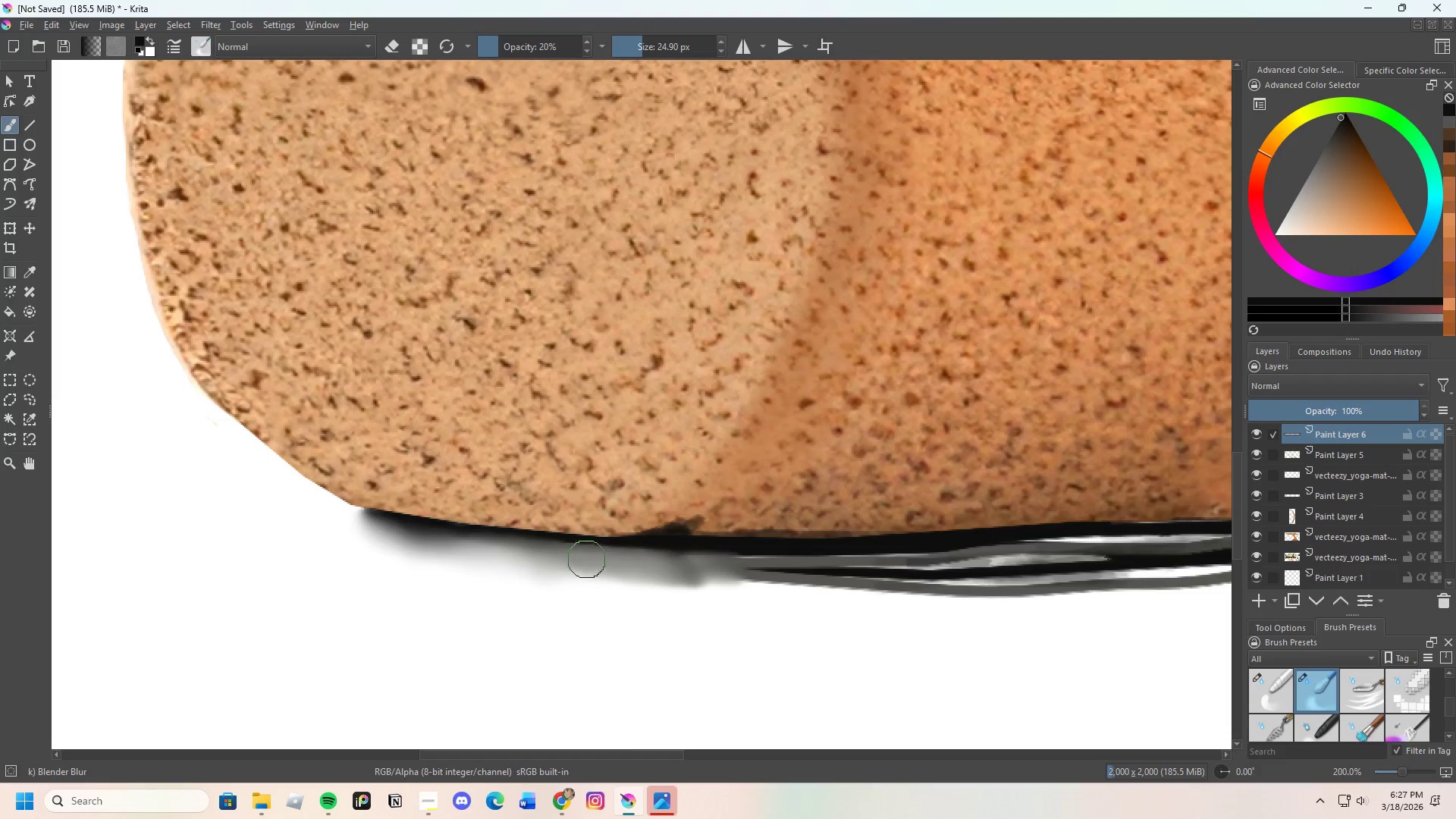 
left_click_drag(start_coordinate=[619, 560], to_coordinate=[739, 568])
 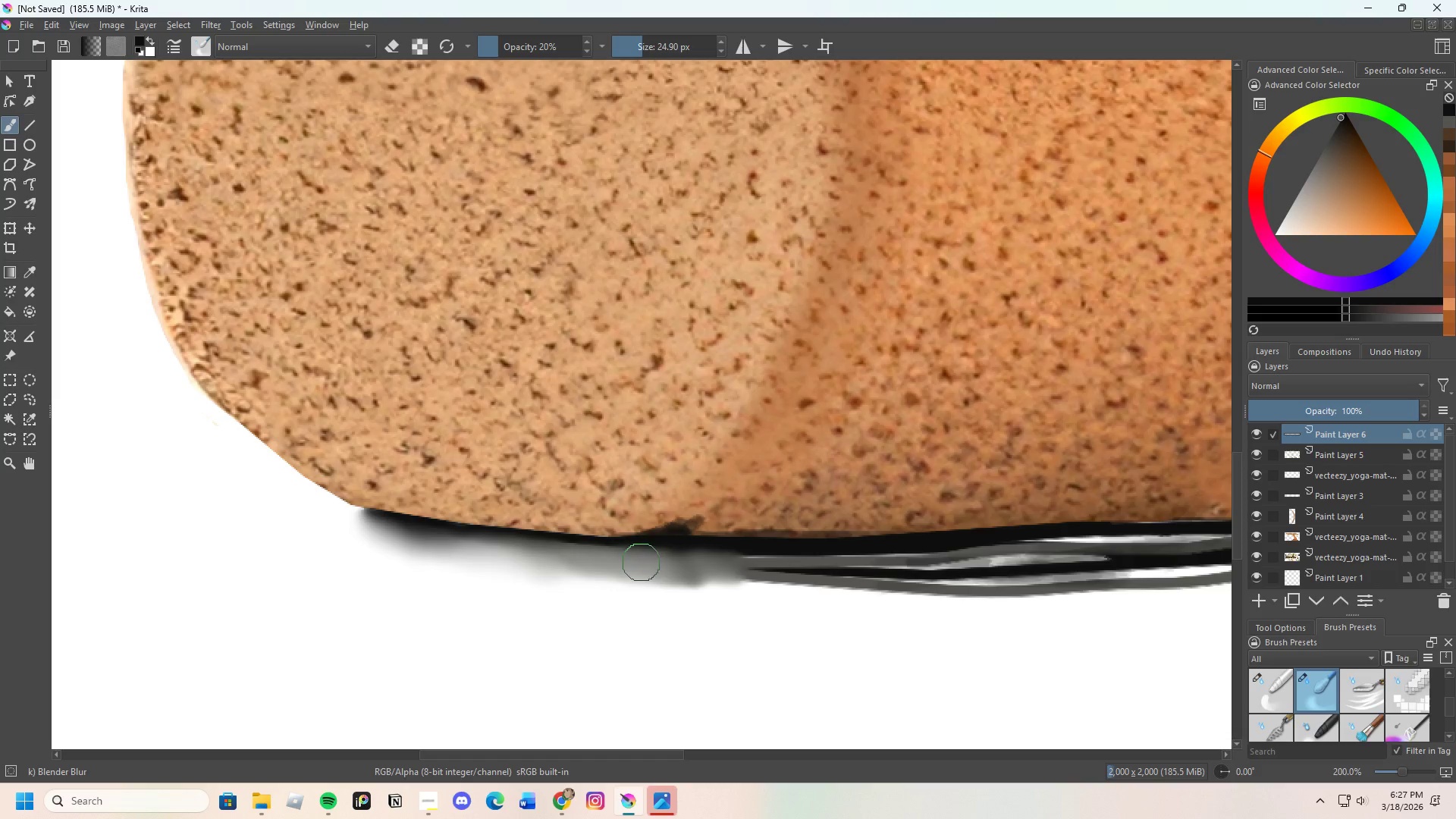 
left_click_drag(start_coordinate=[643, 562], to_coordinate=[796, 563])
 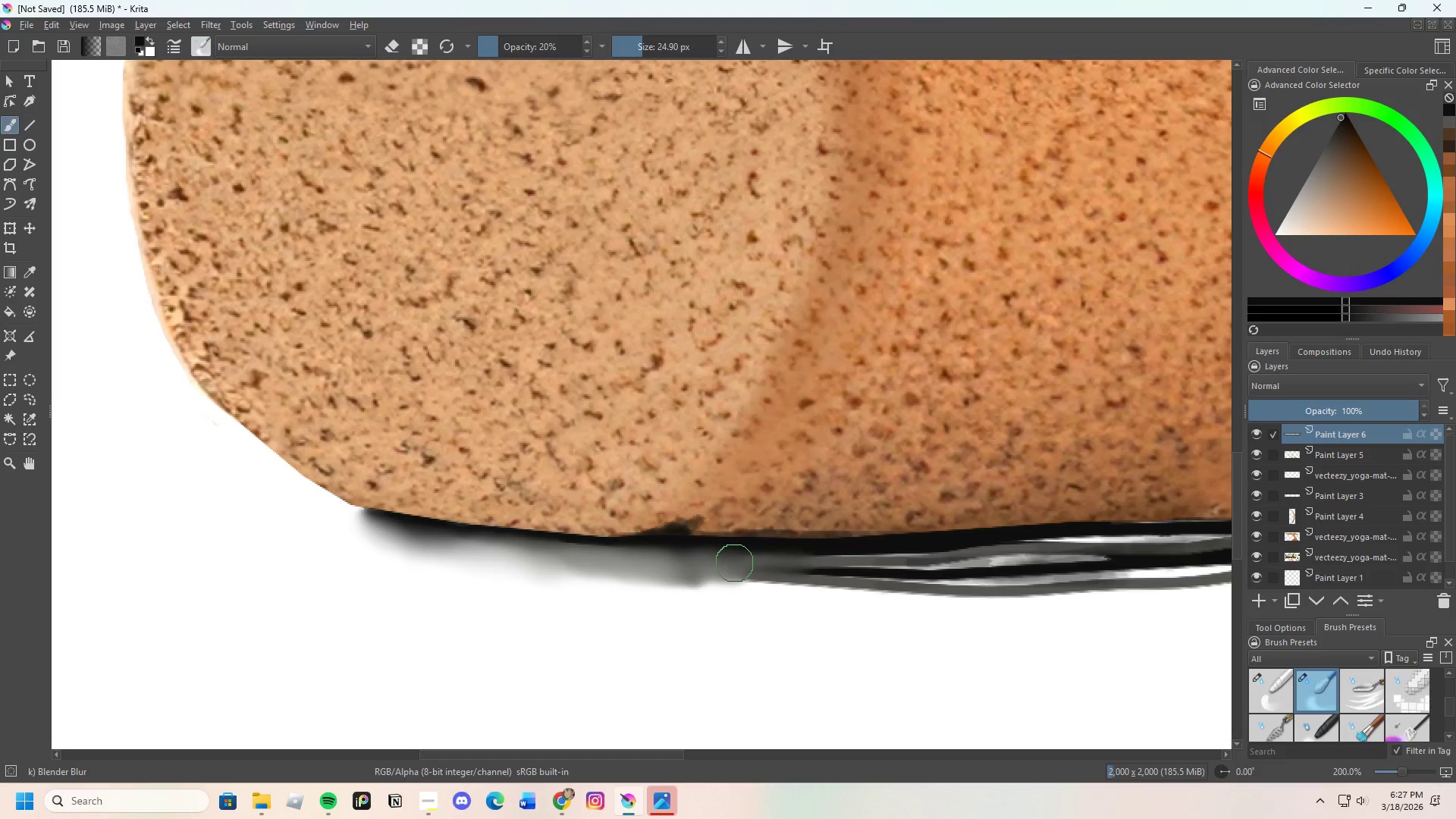 
left_click_drag(start_coordinate=[735, 563], to_coordinate=[843, 567])
 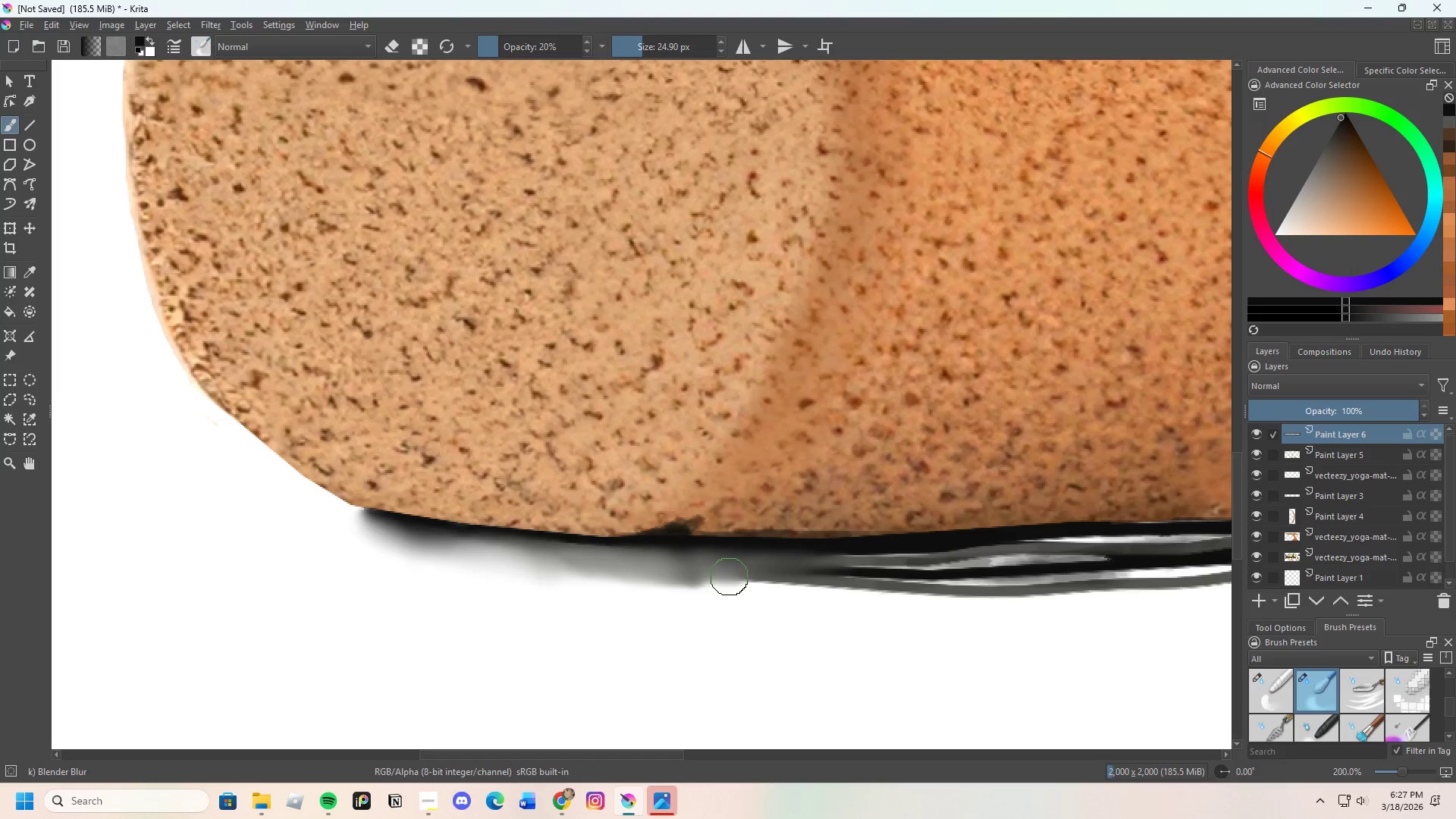 
left_click_drag(start_coordinate=[730, 576], to_coordinate=[823, 573])
 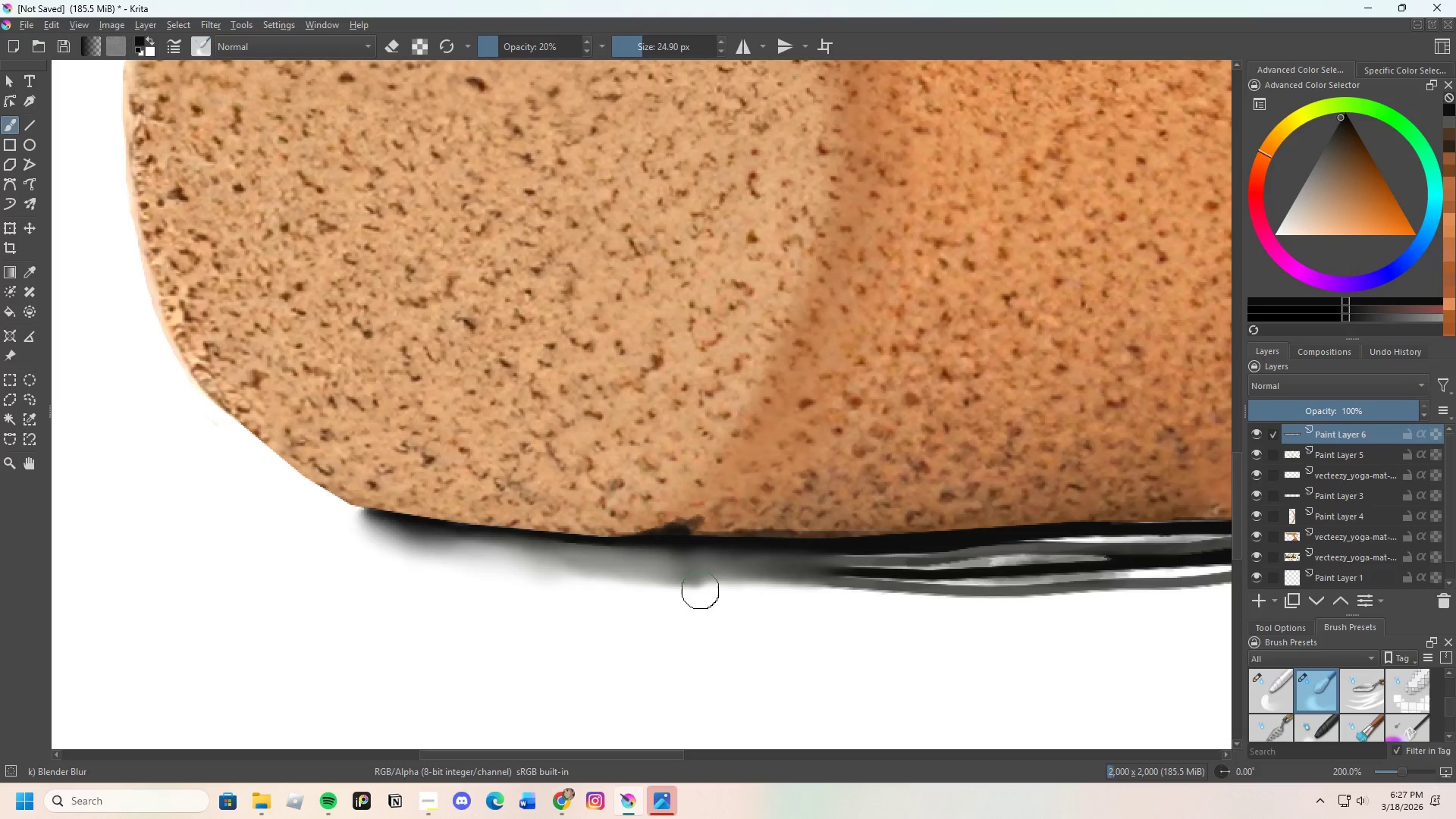 
scroll: coordinate [689, 578], scroll_direction: none, amount: 0.0
 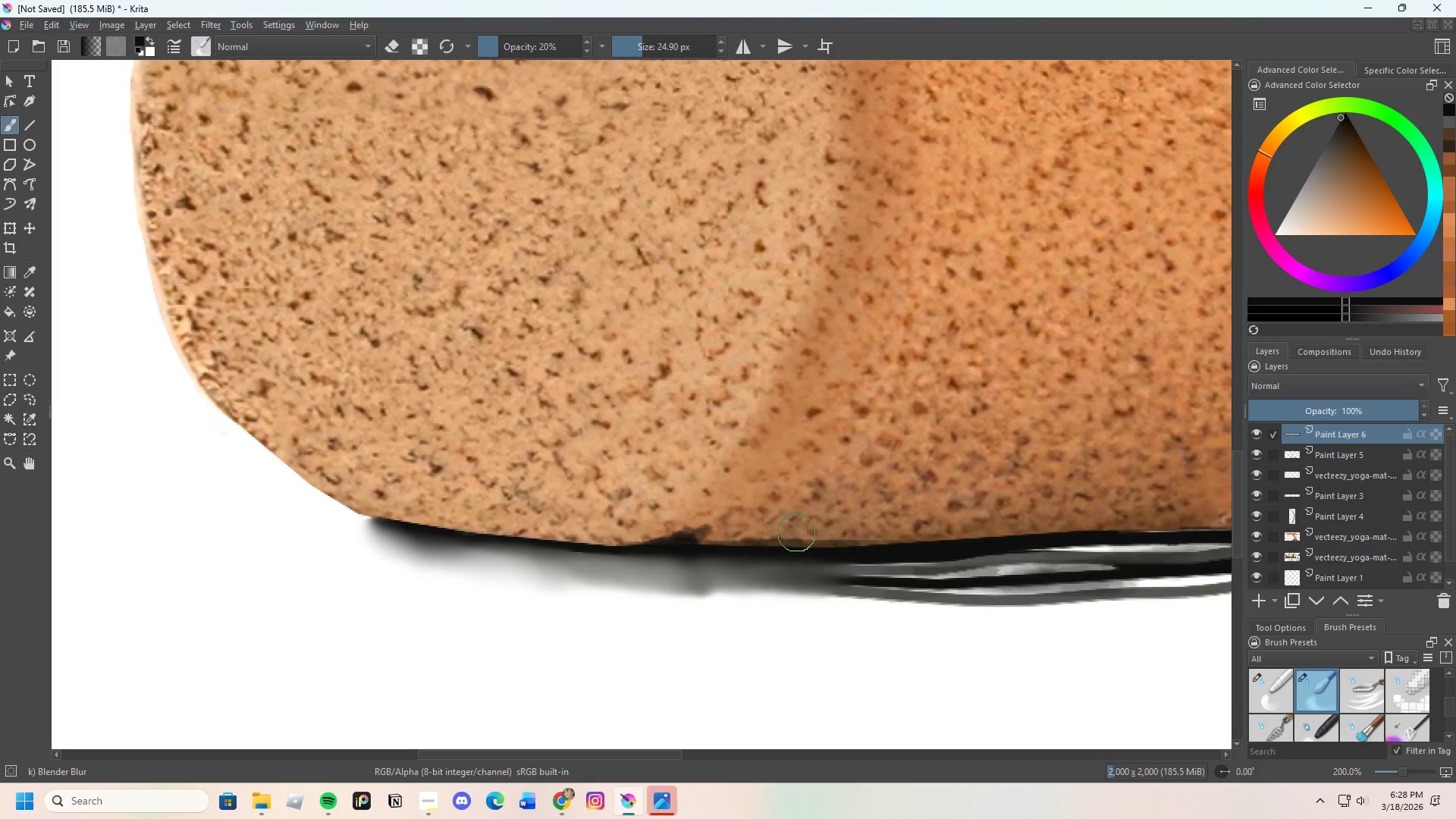 
scroll: coordinate [906, 547], scroll_direction: up, amount: 2.0
 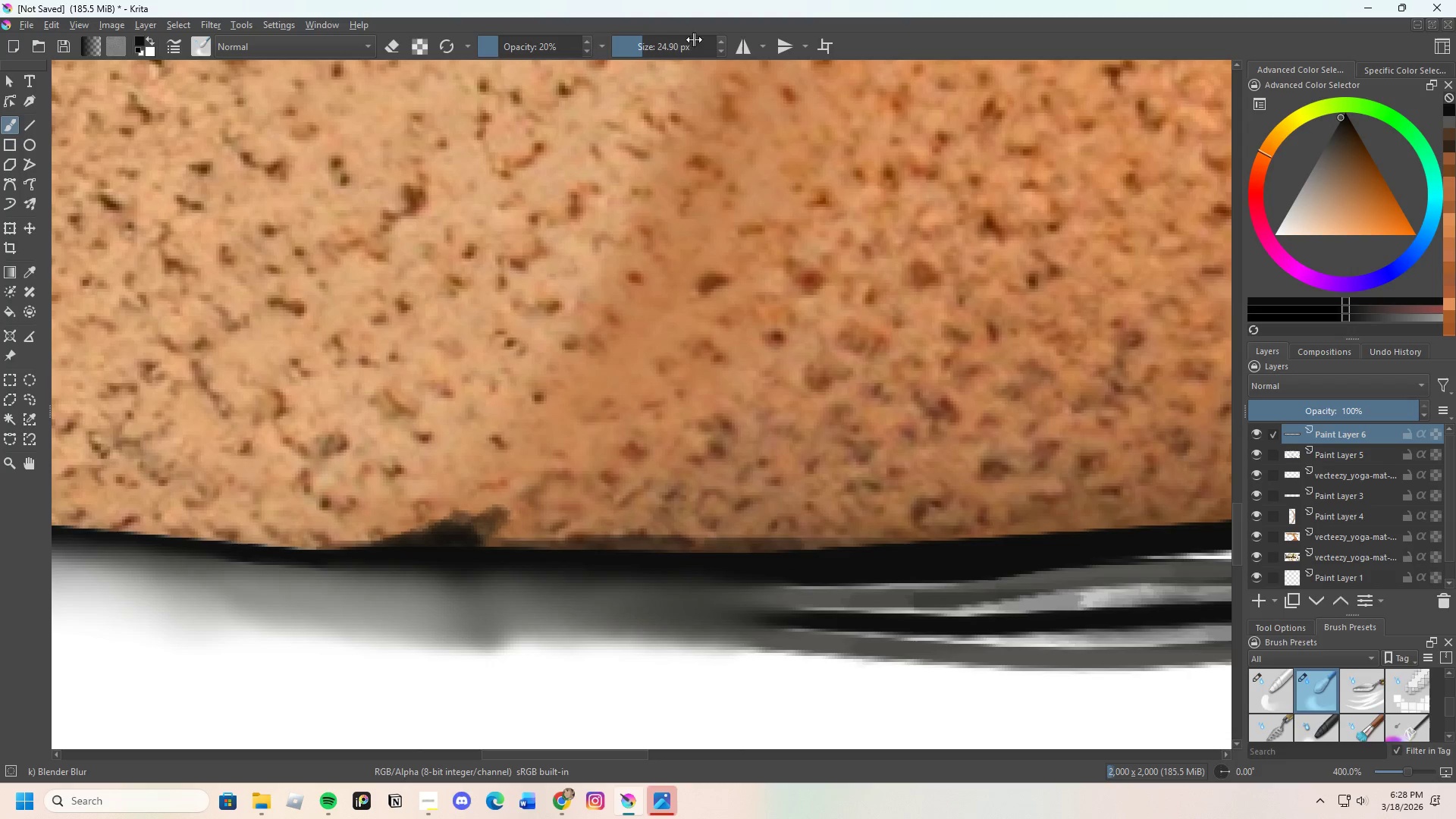 
left_click_drag(start_coordinate=[647, 51], to_coordinate=[638, 59])
 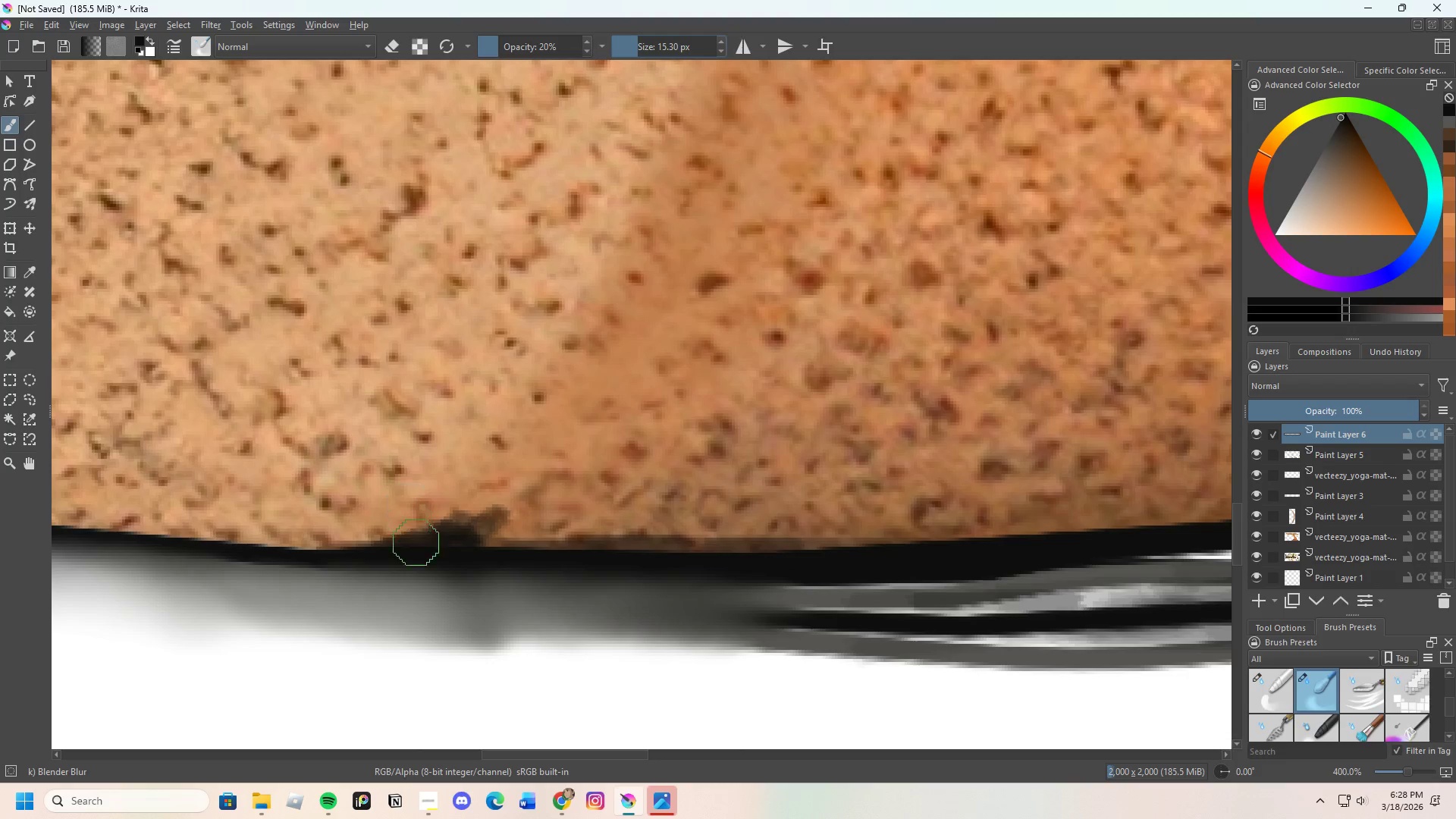 
left_click_drag(start_coordinate=[429, 541], to_coordinate=[528, 465])
 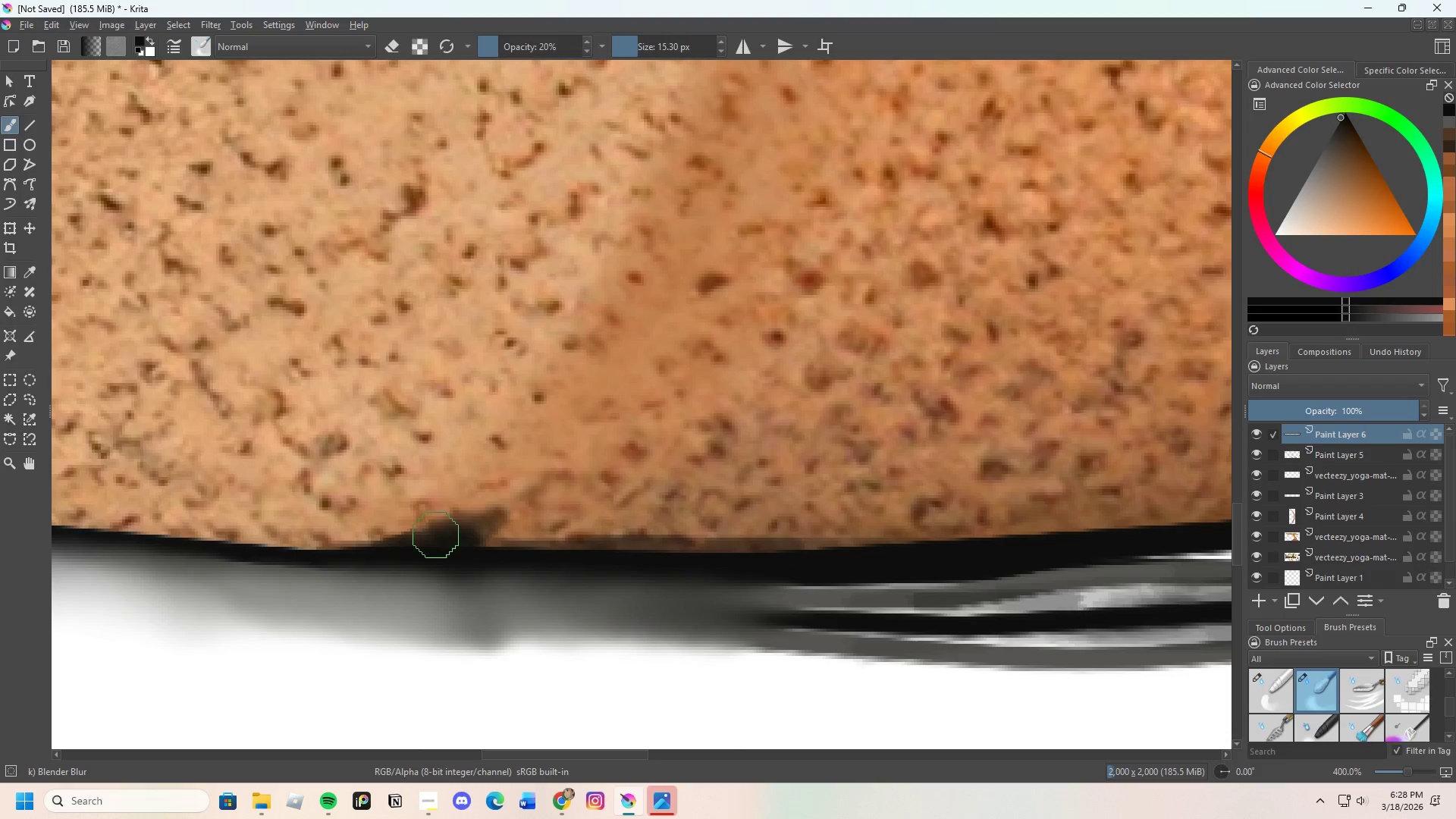 
left_click_drag(start_coordinate=[436, 535], to_coordinate=[536, 470])
 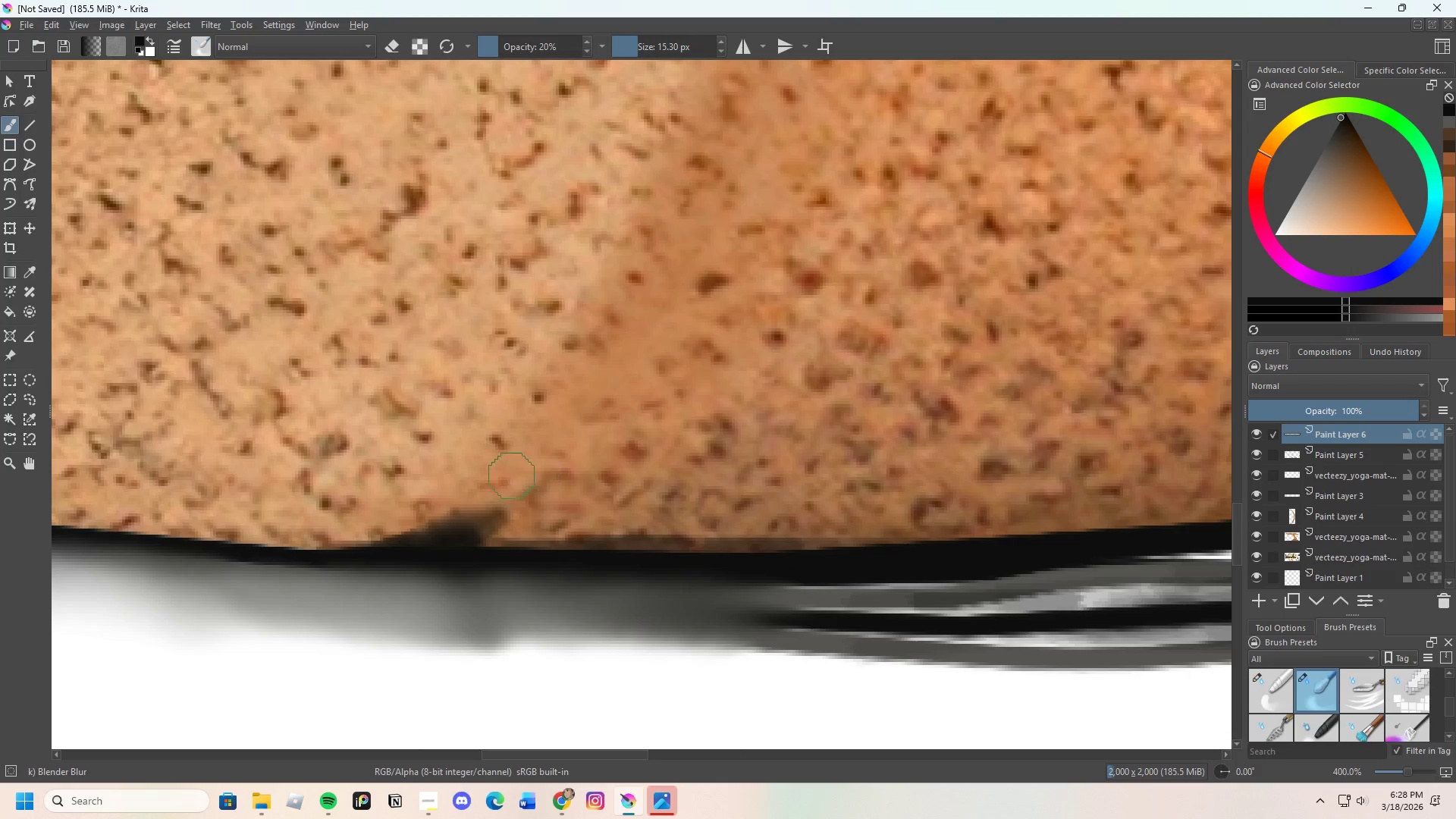 
left_click_drag(start_coordinate=[485, 503], to_coordinate=[366, 560])
 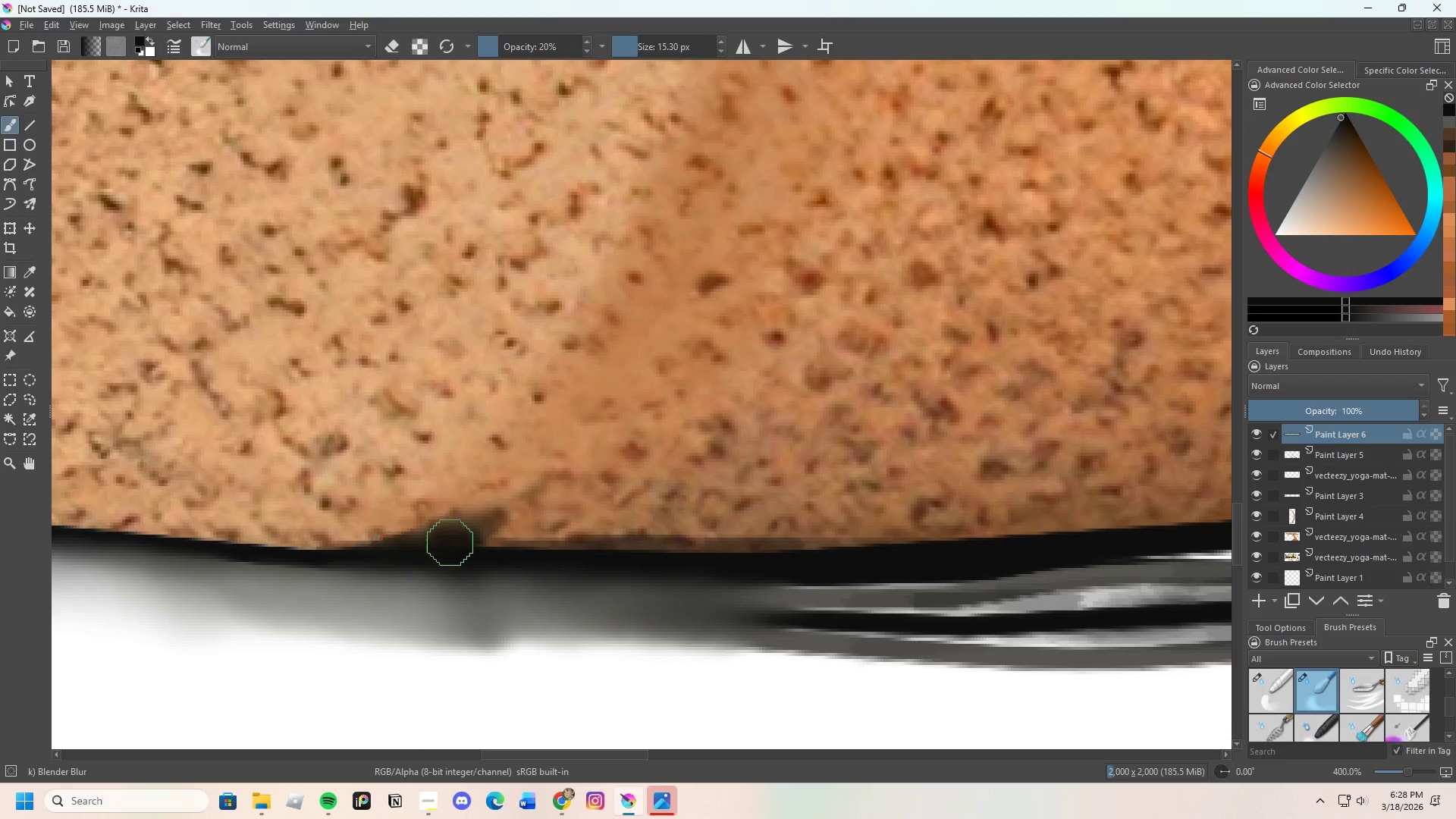 
left_click_drag(start_coordinate=[435, 548], to_coordinate=[308, 569])
 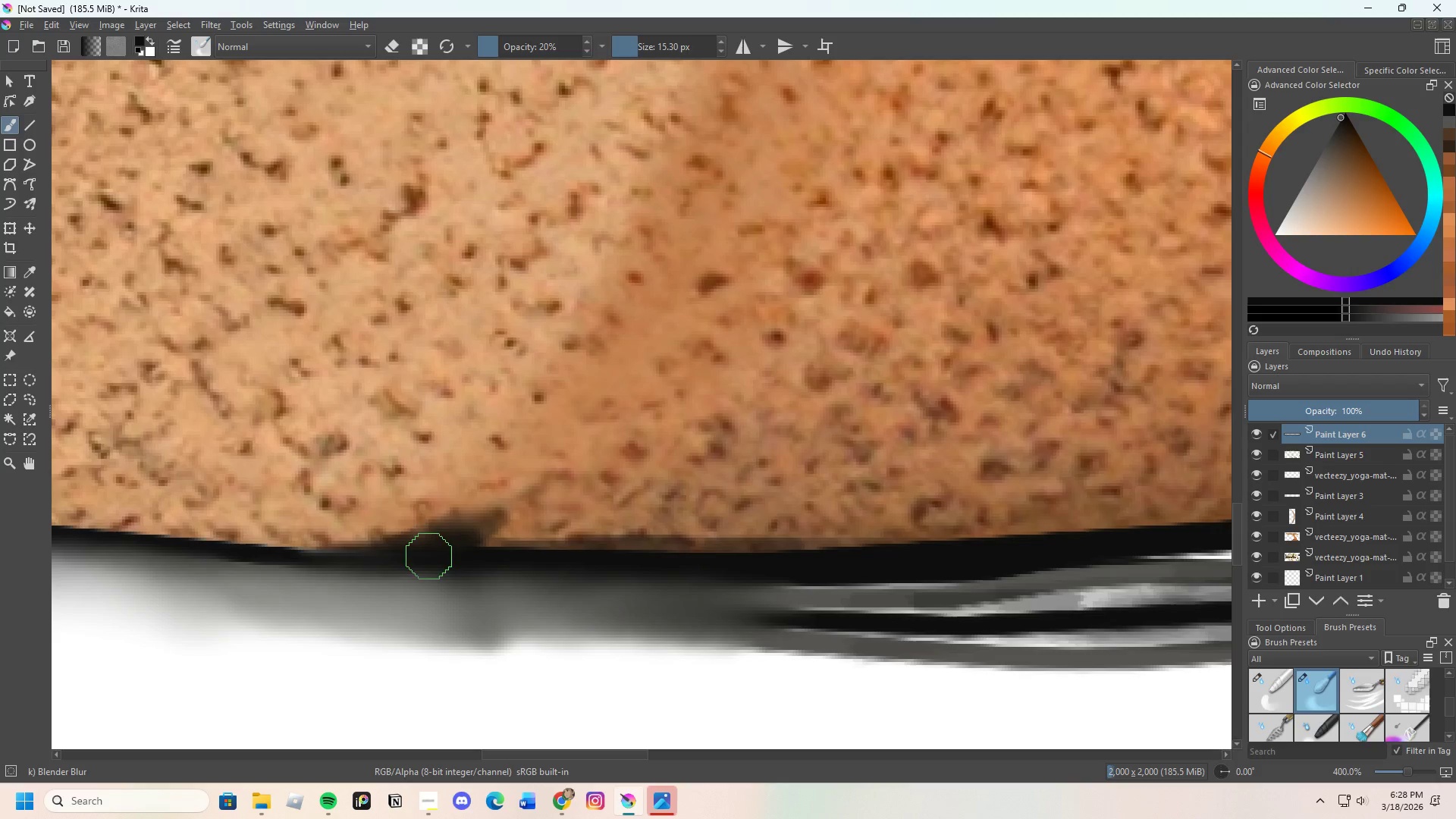 
left_click_drag(start_coordinate=[460, 546], to_coordinate=[504, 493])
 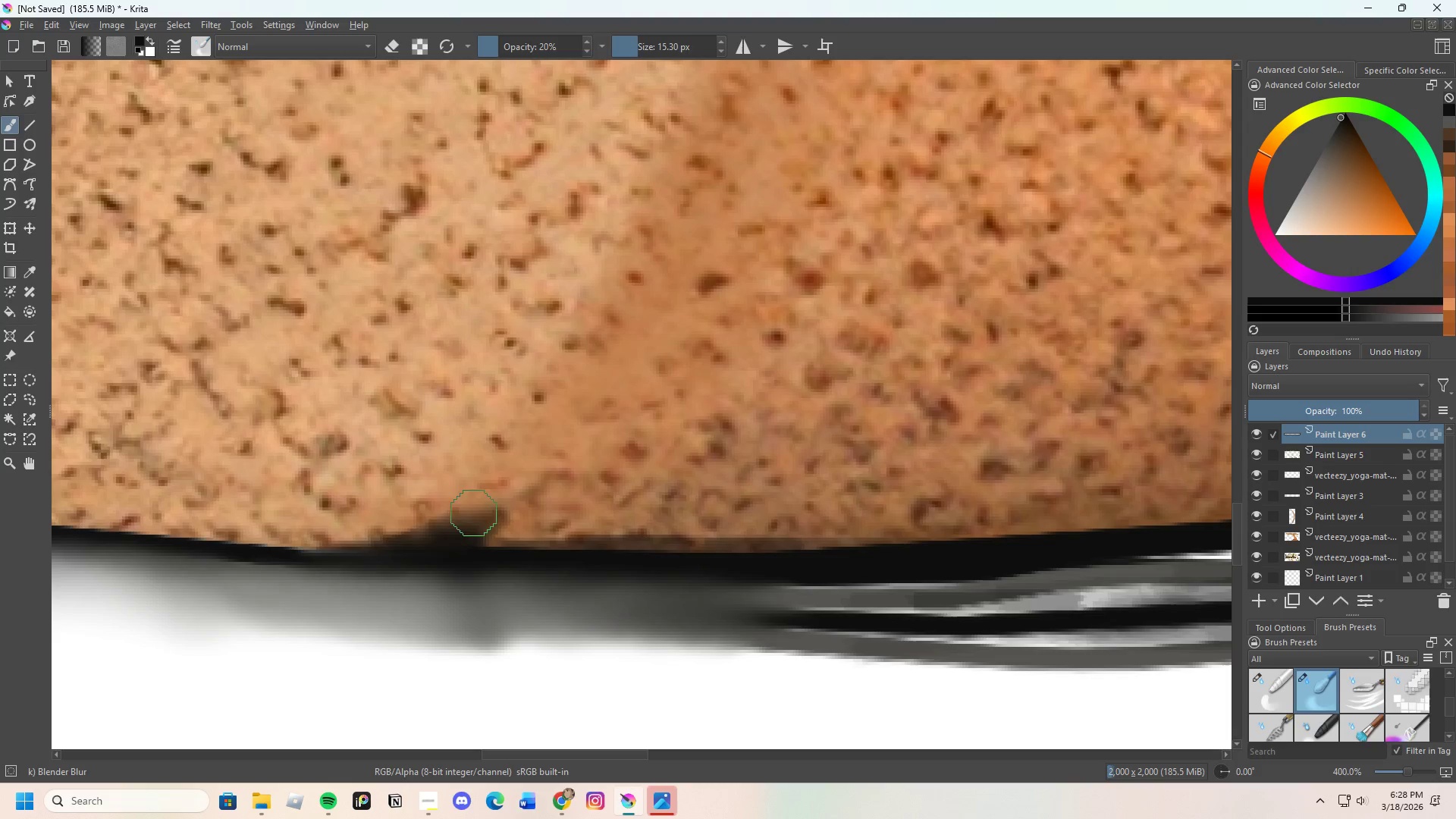 
left_click_drag(start_coordinate=[446, 540], to_coordinate=[556, 452])
 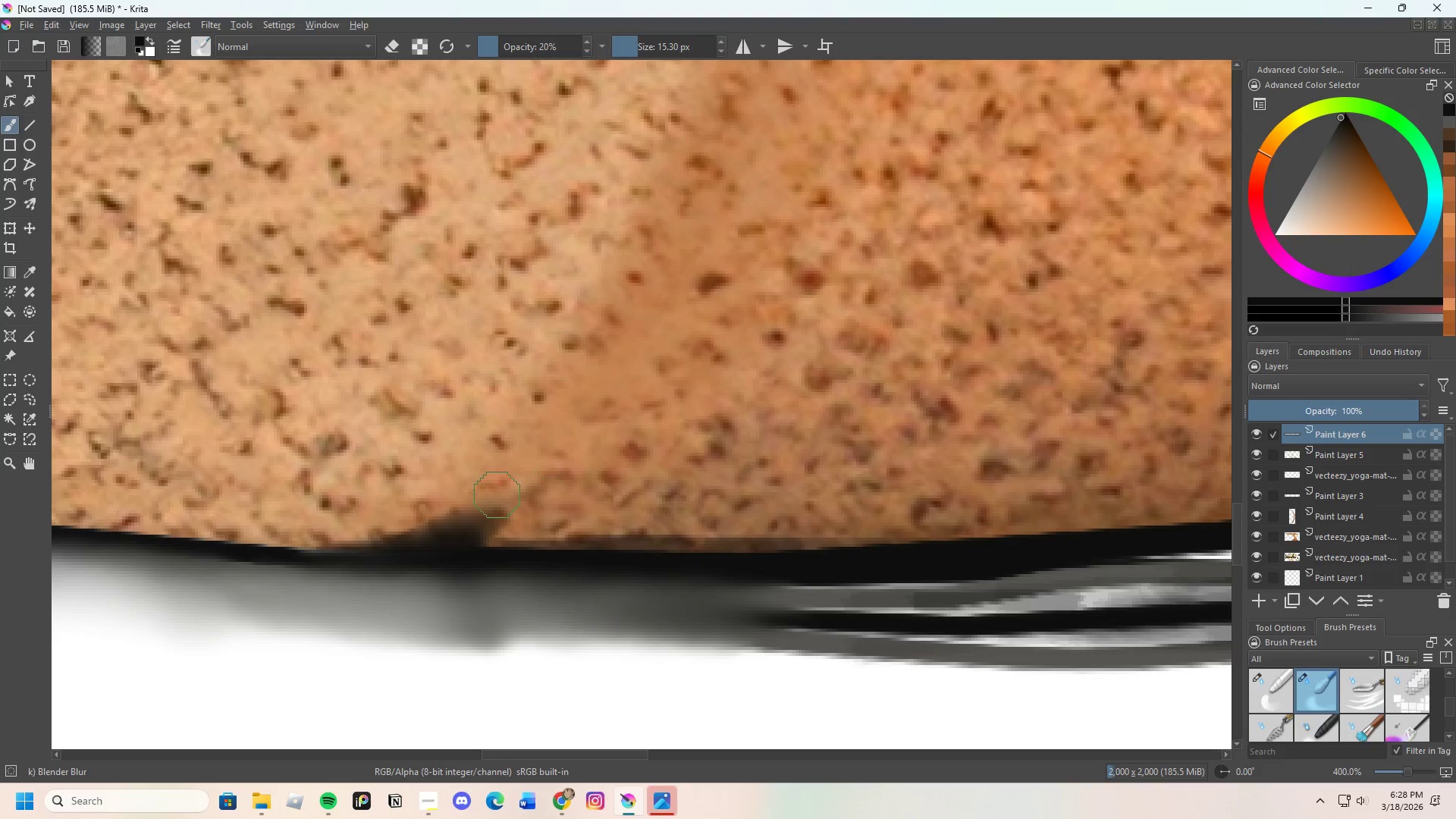 
left_click_drag(start_coordinate=[454, 527], to_coordinate=[535, 453])
 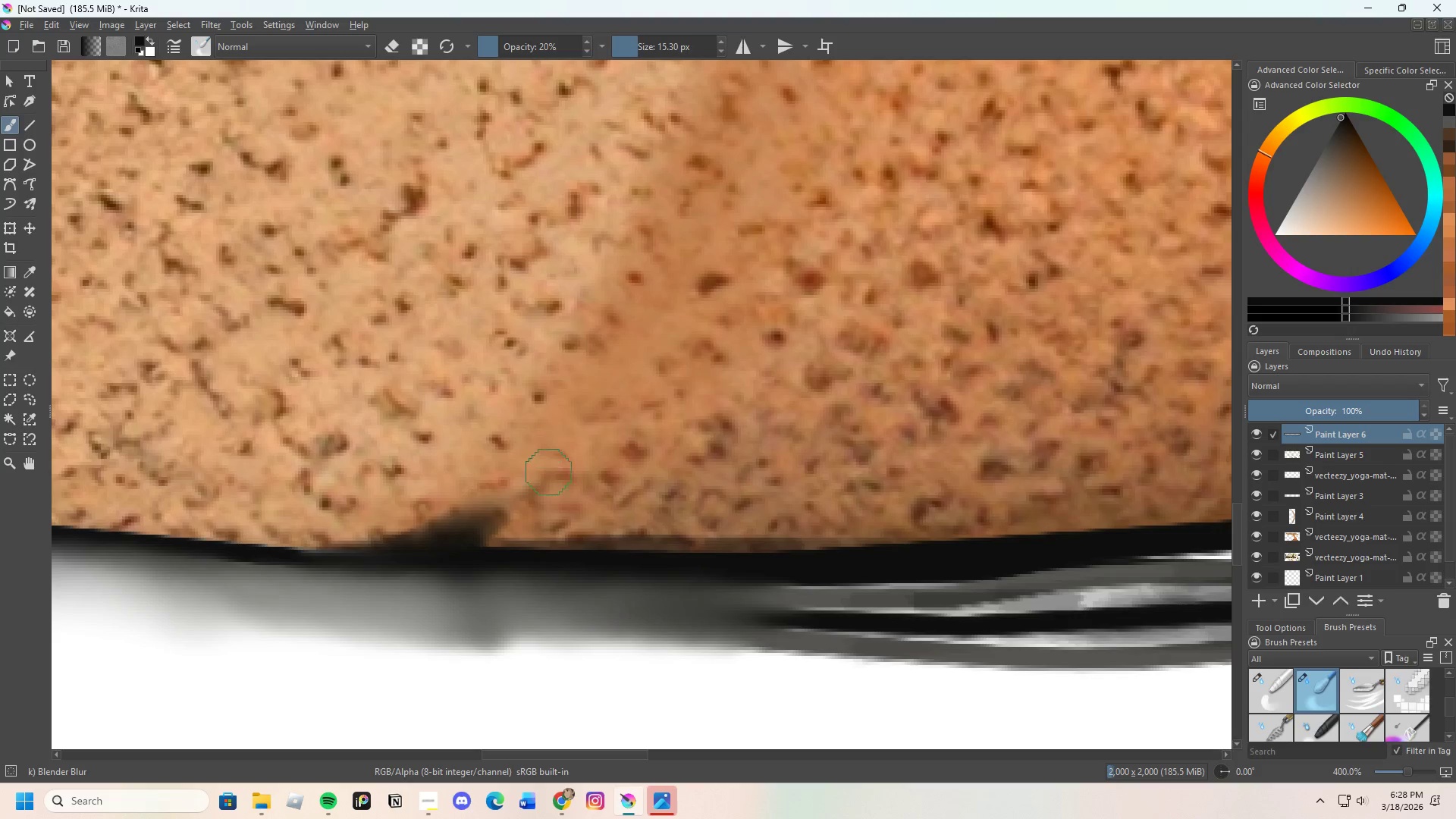 
left_click_drag(start_coordinate=[544, 490], to_coordinate=[494, 536])
 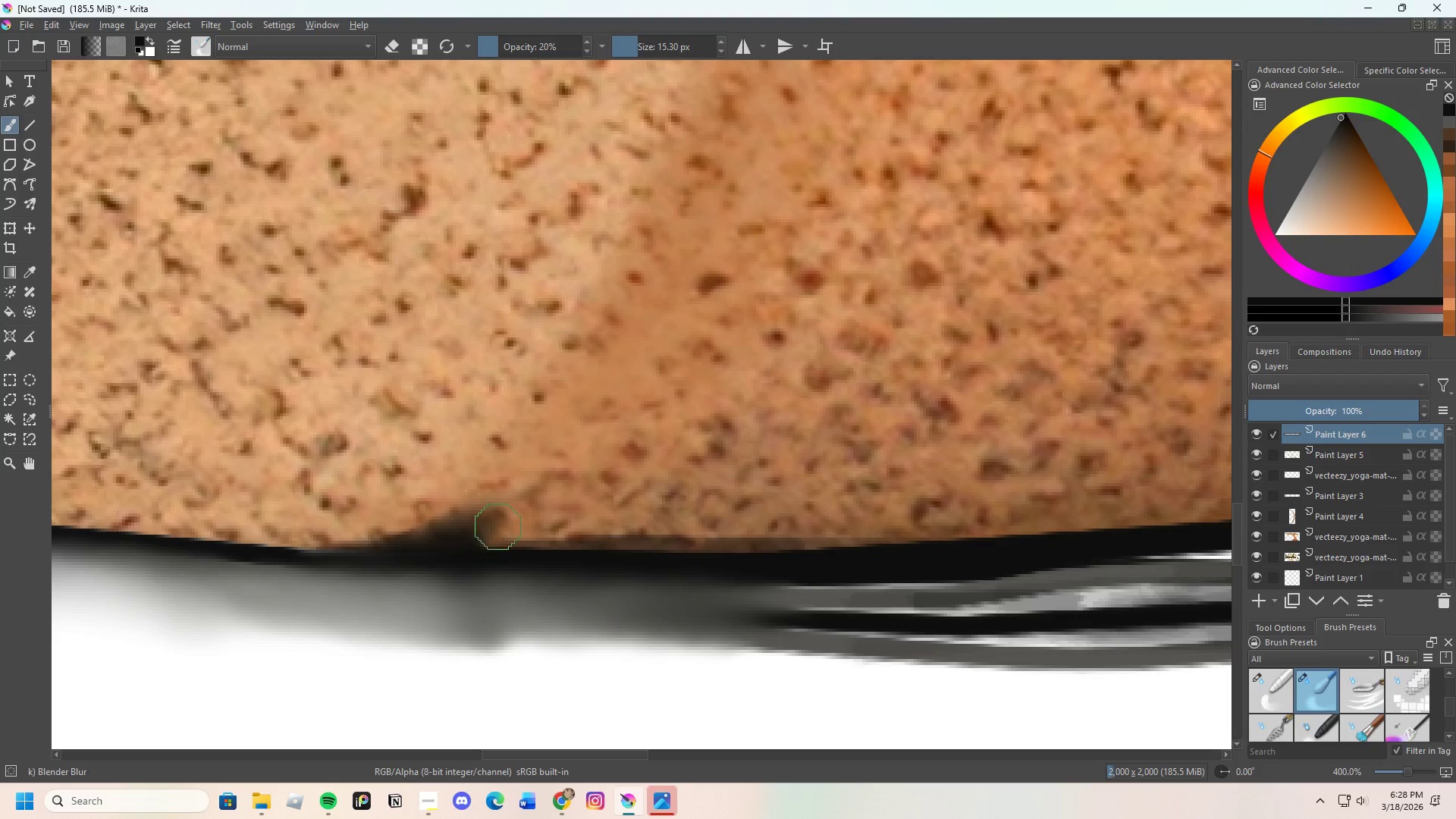 
left_click_drag(start_coordinate=[507, 516], to_coordinate=[522, 505])
 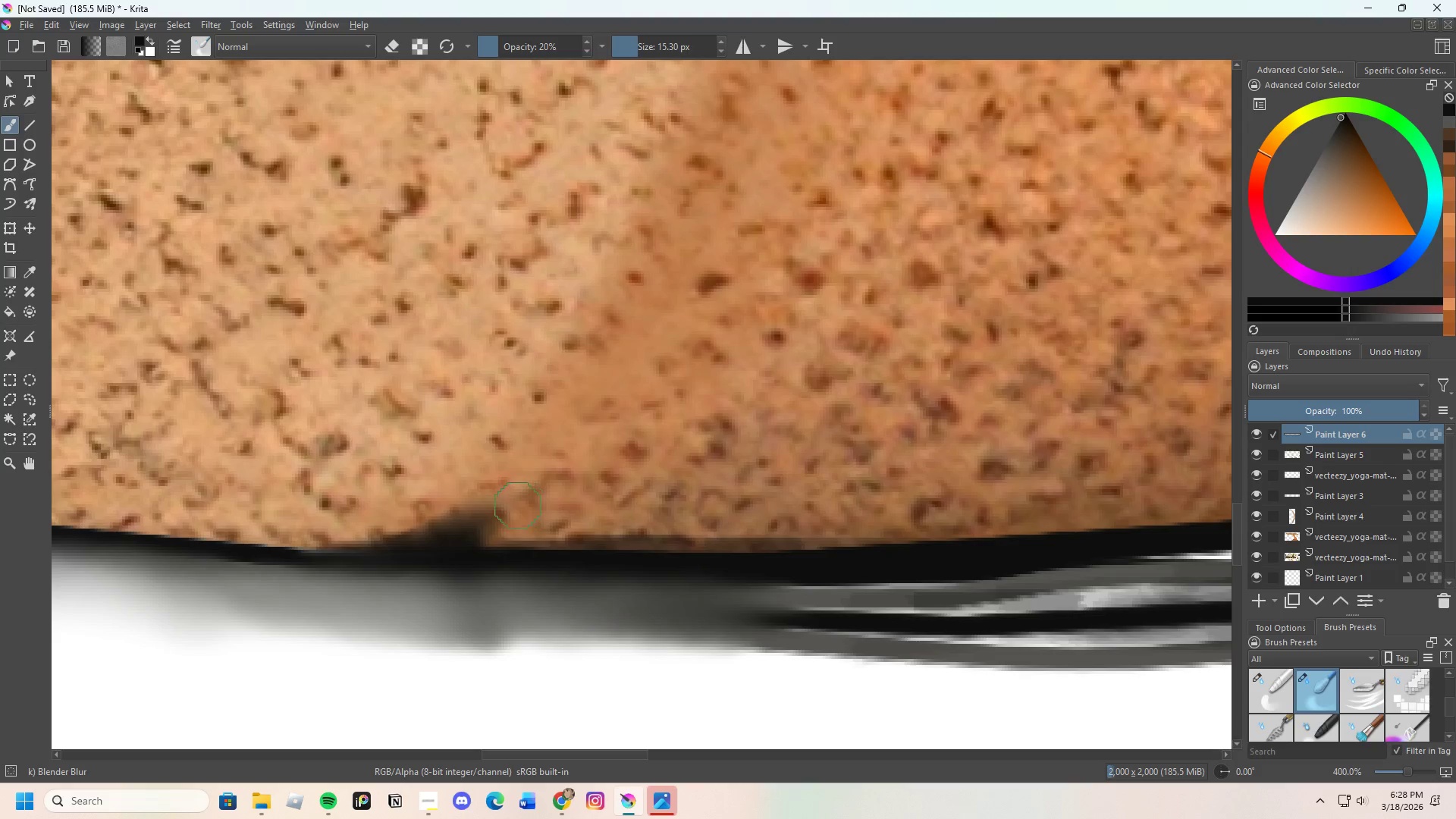 
left_click_drag(start_coordinate=[494, 531], to_coordinate=[535, 469])
 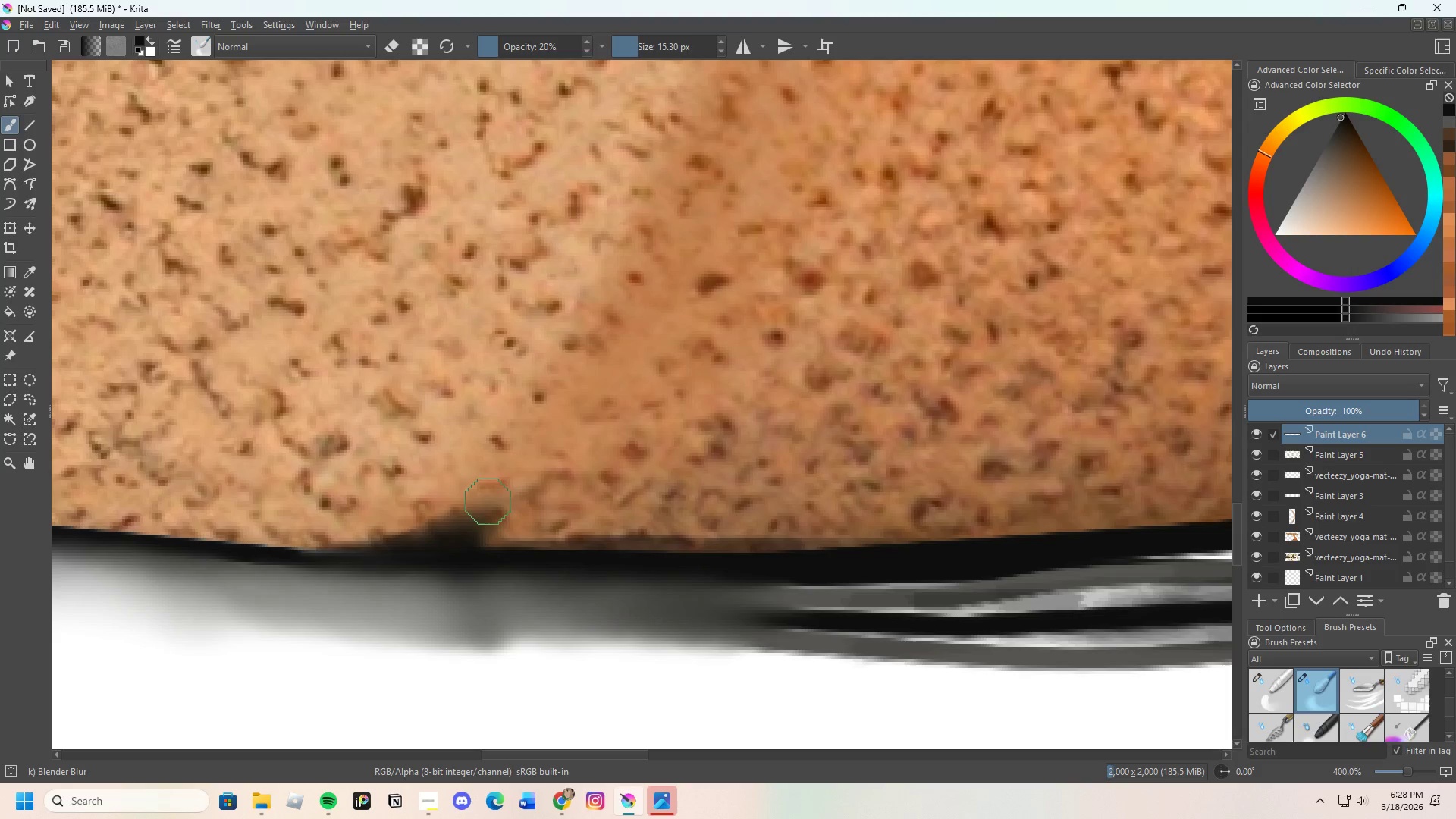 
left_click_drag(start_coordinate=[460, 523], to_coordinate=[369, 542])
 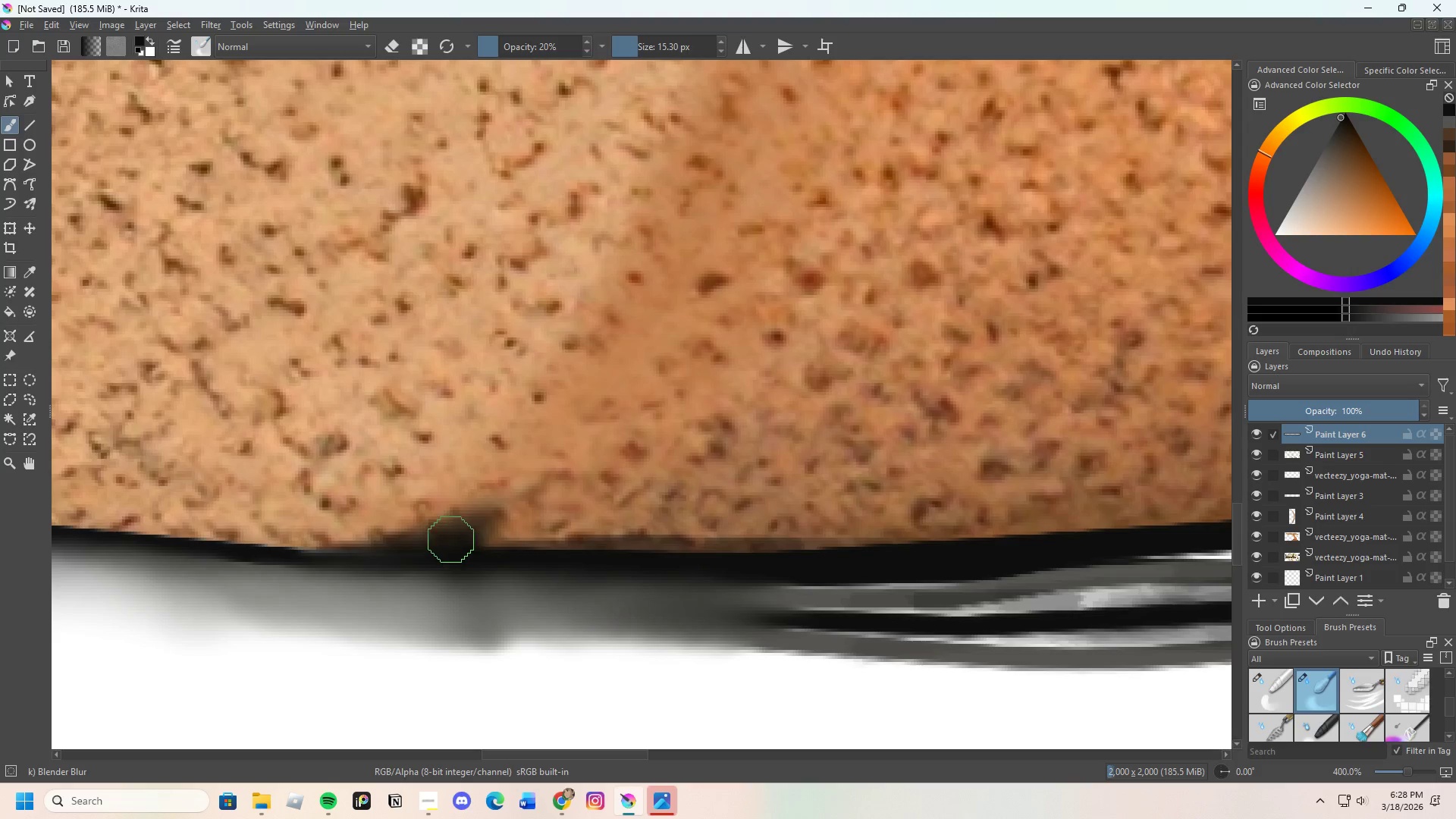 
left_click_drag(start_coordinate=[410, 547], to_coordinate=[268, 557])
 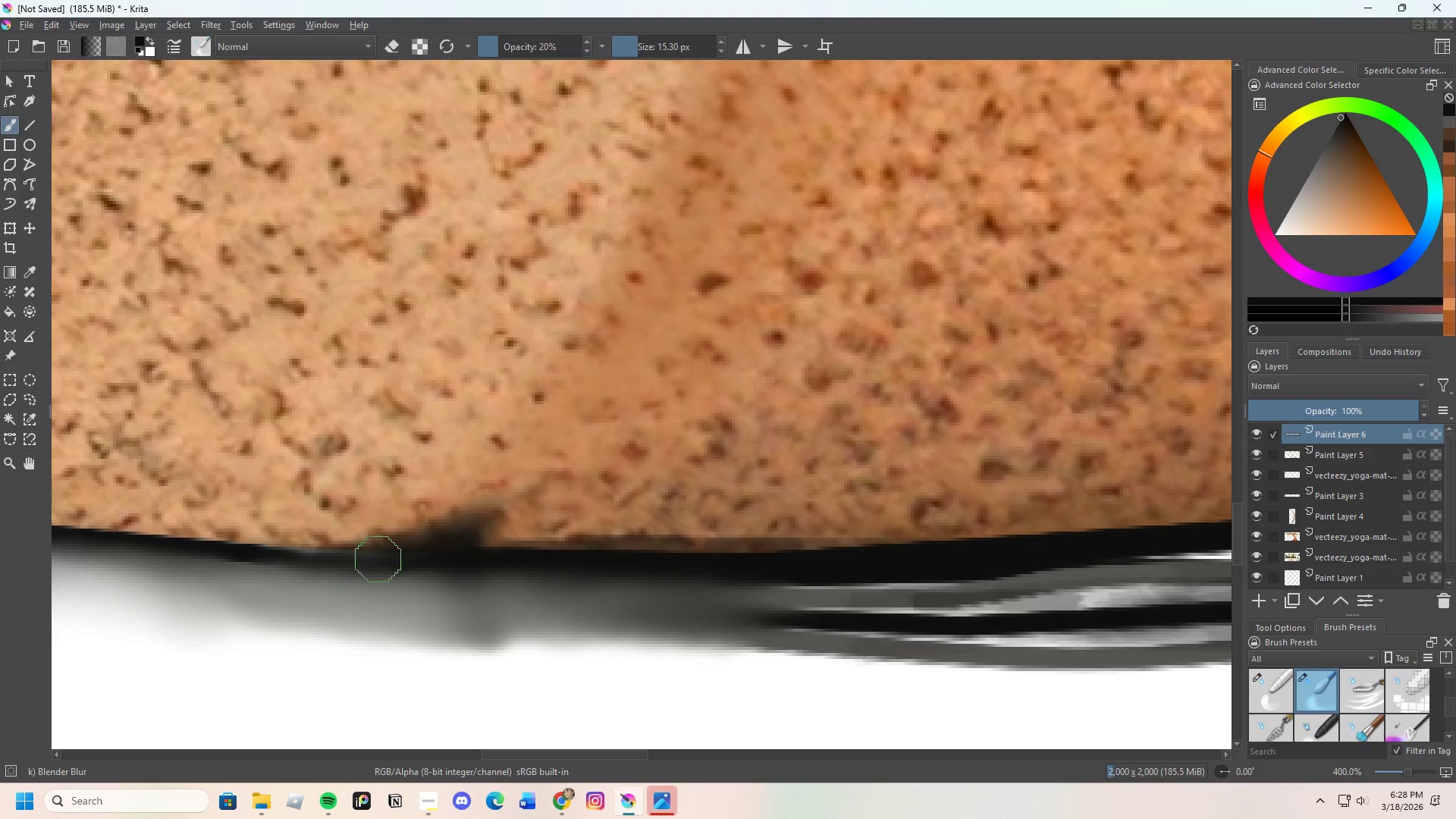 
scroll: coordinate [429, 546], scroll_direction: down, amount: 1.0
 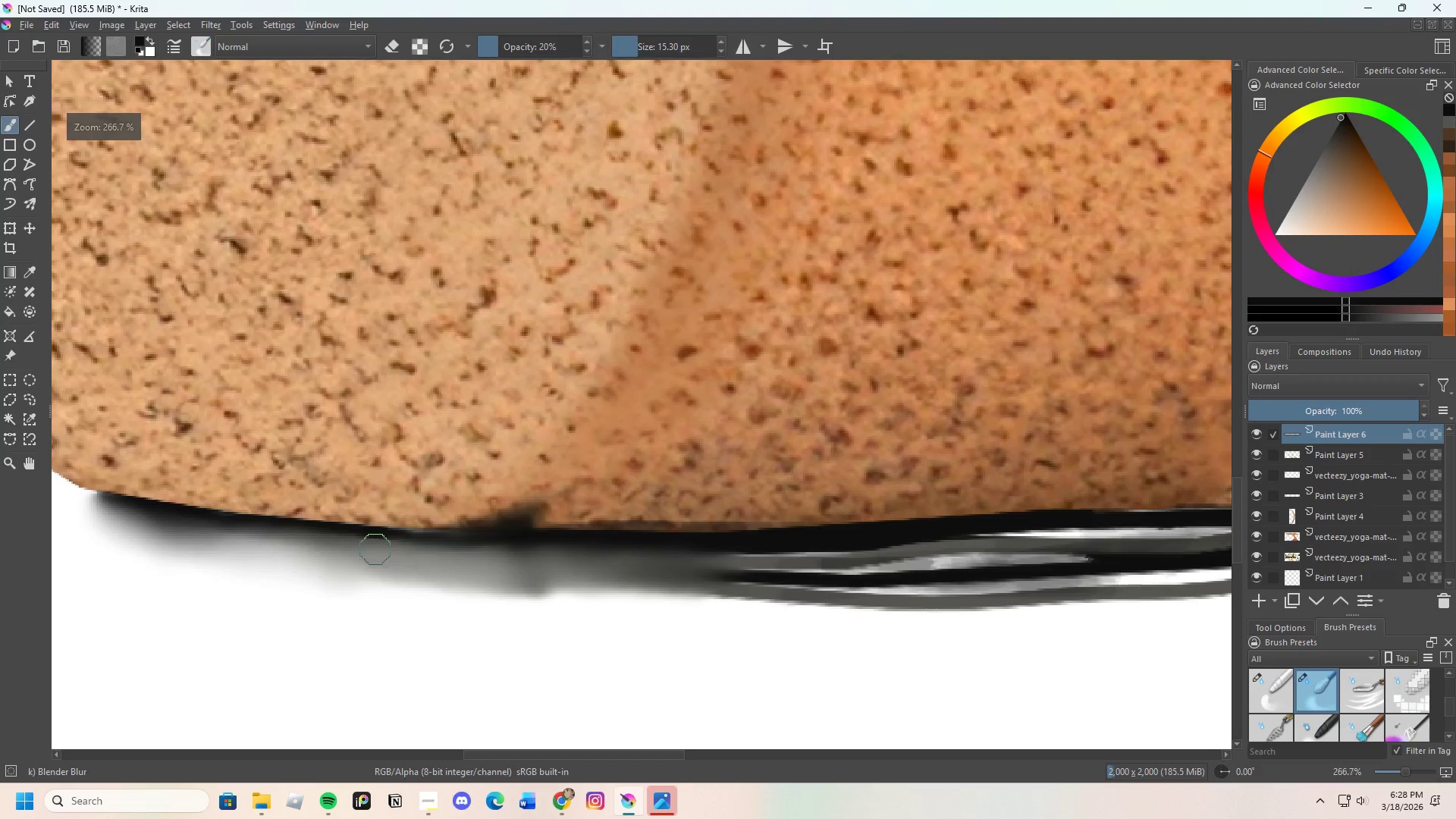 
left_click_drag(start_coordinate=[365, 544], to_coordinate=[434, 539])
 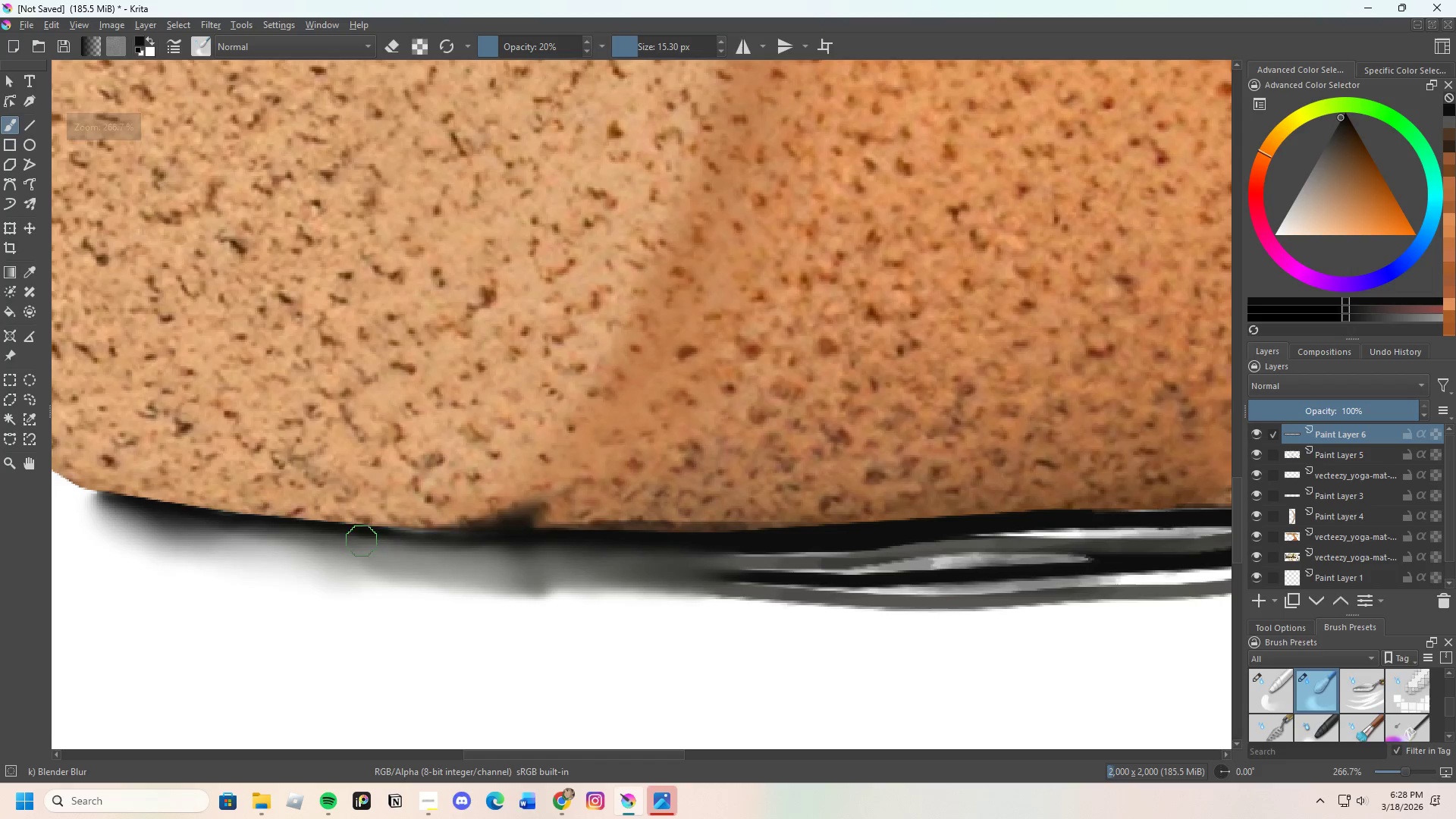 
left_click_drag(start_coordinate=[372, 541], to_coordinate=[480, 541])
 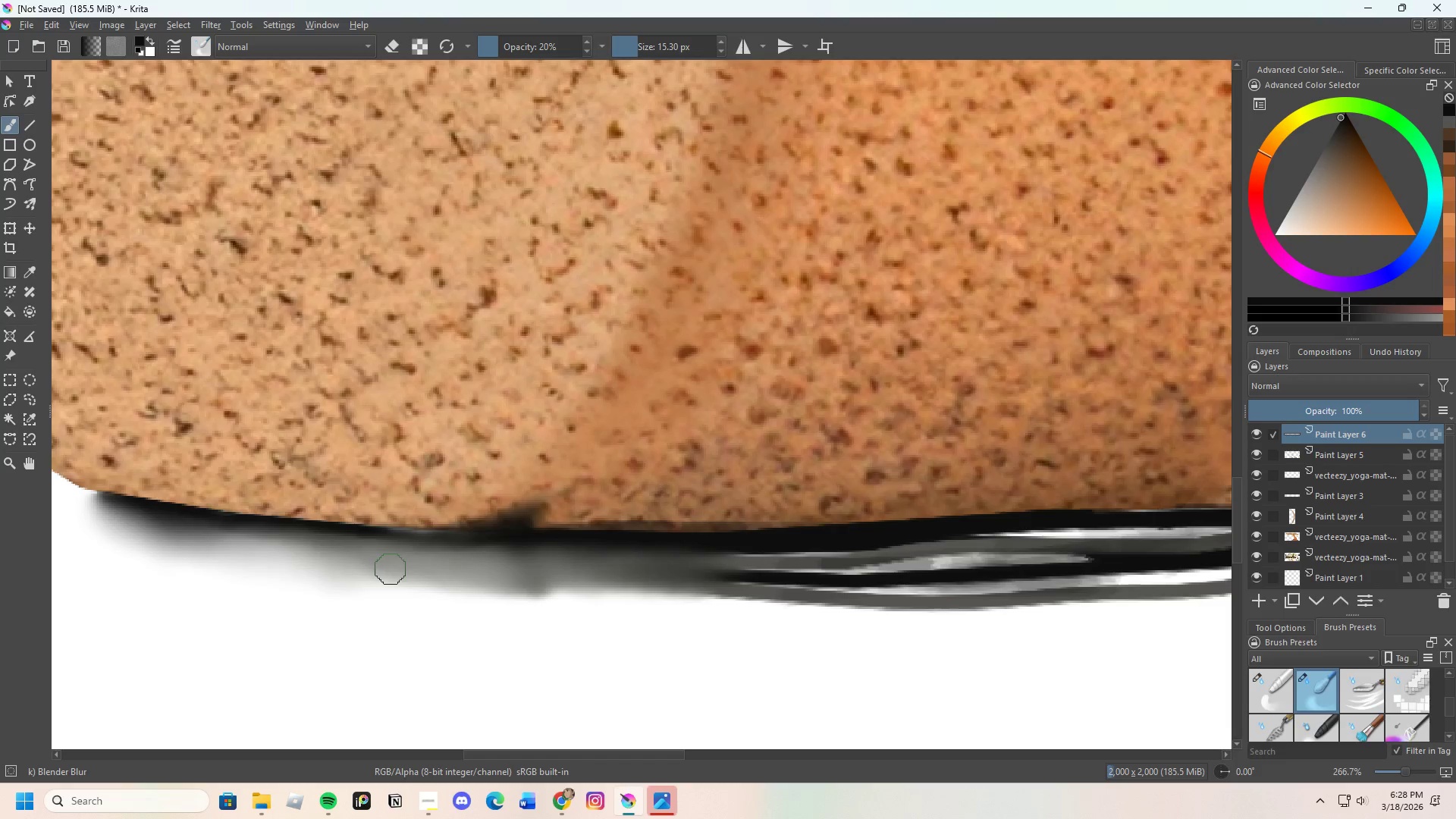 
scroll: coordinate [412, 552], scroll_direction: down, amount: 2.0
 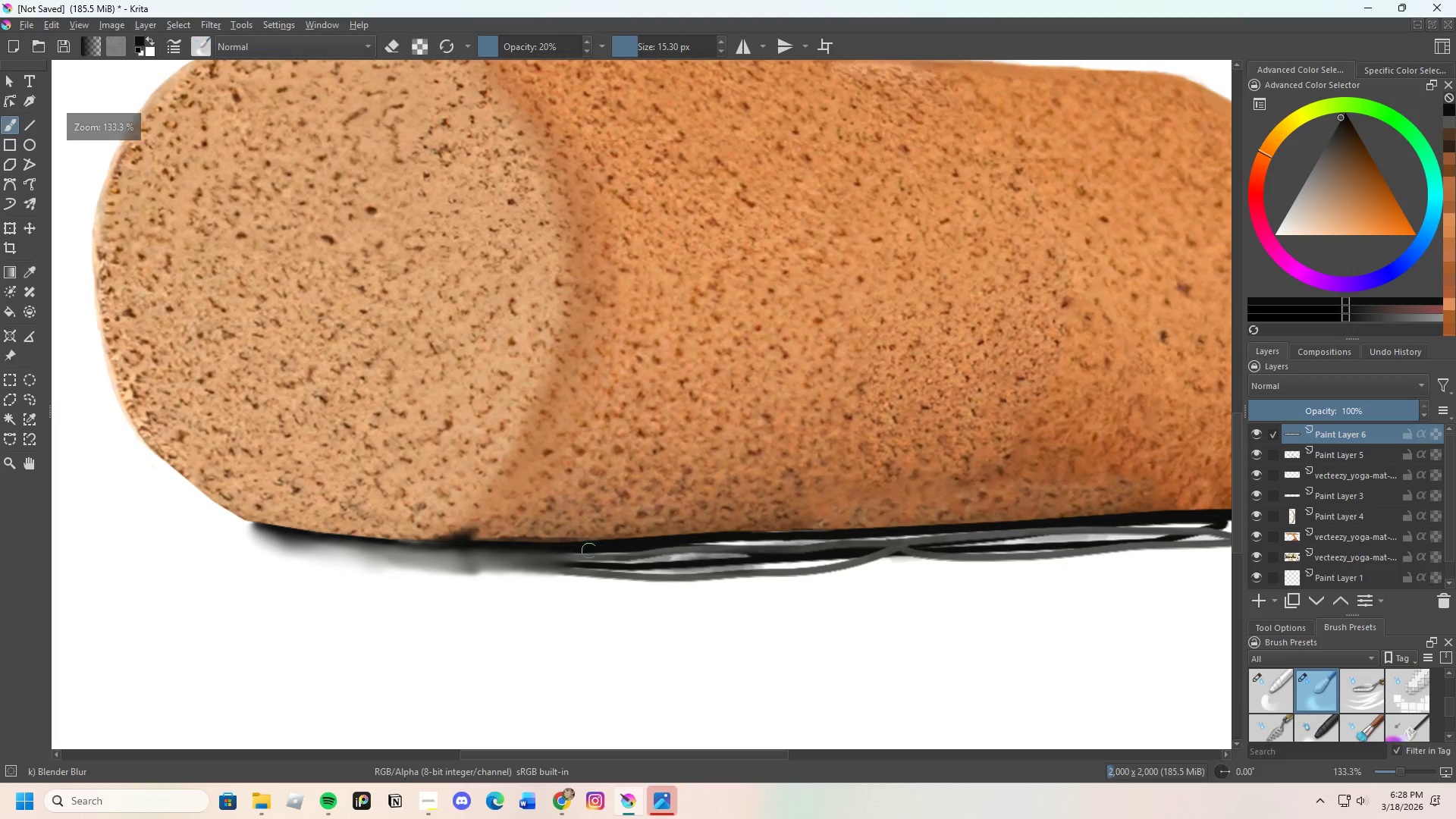 
left_click_drag(start_coordinate=[349, 561], to_coordinate=[511, 562])
 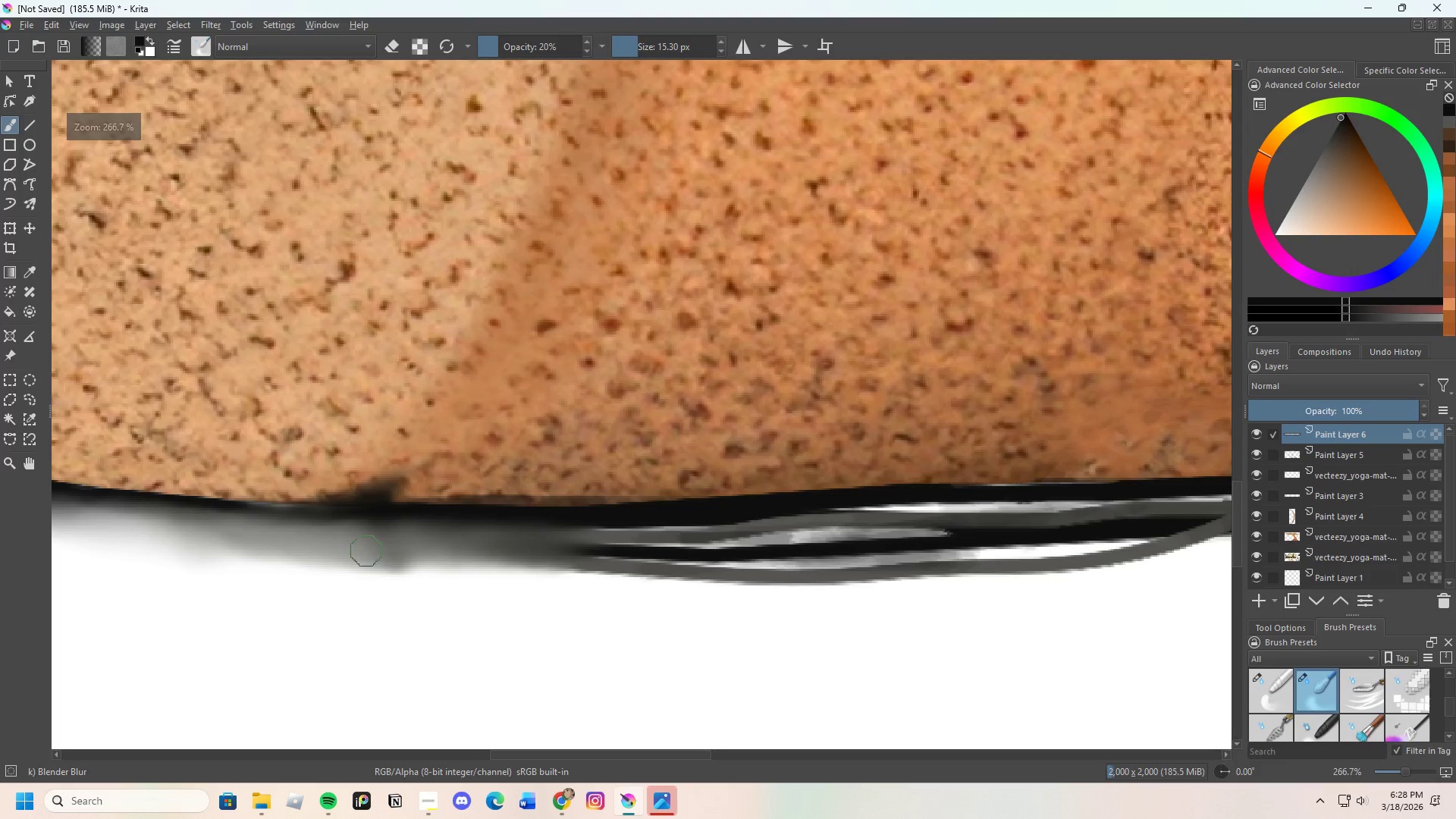 
scroll: coordinate [425, 559], scroll_direction: up, amount: 2.0
 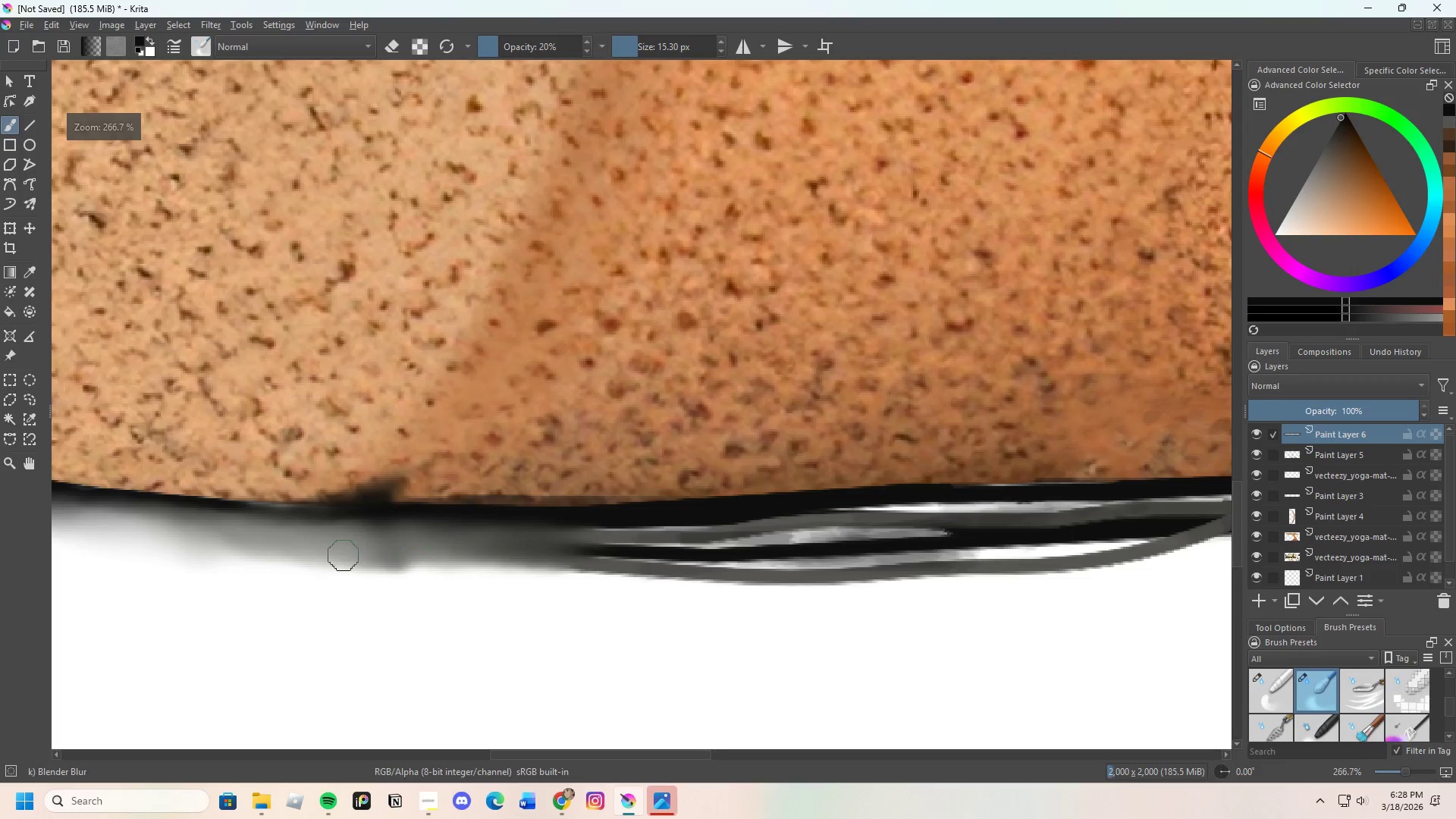 
left_click_drag(start_coordinate=[380, 548], to_coordinate=[607, 558])
 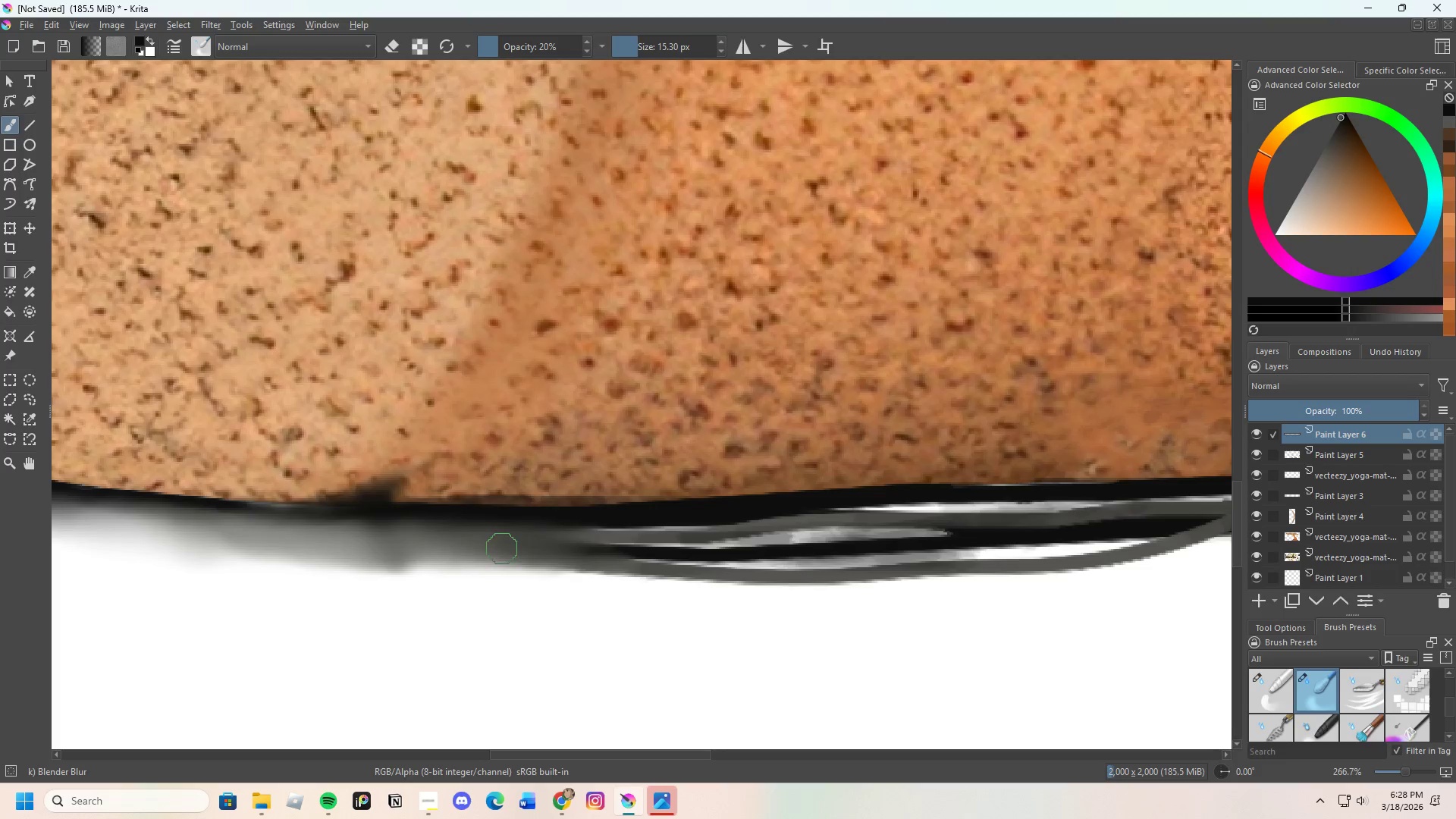 
left_click_drag(start_coordinate=[522, 552], to_coordinate=[686, 554])
 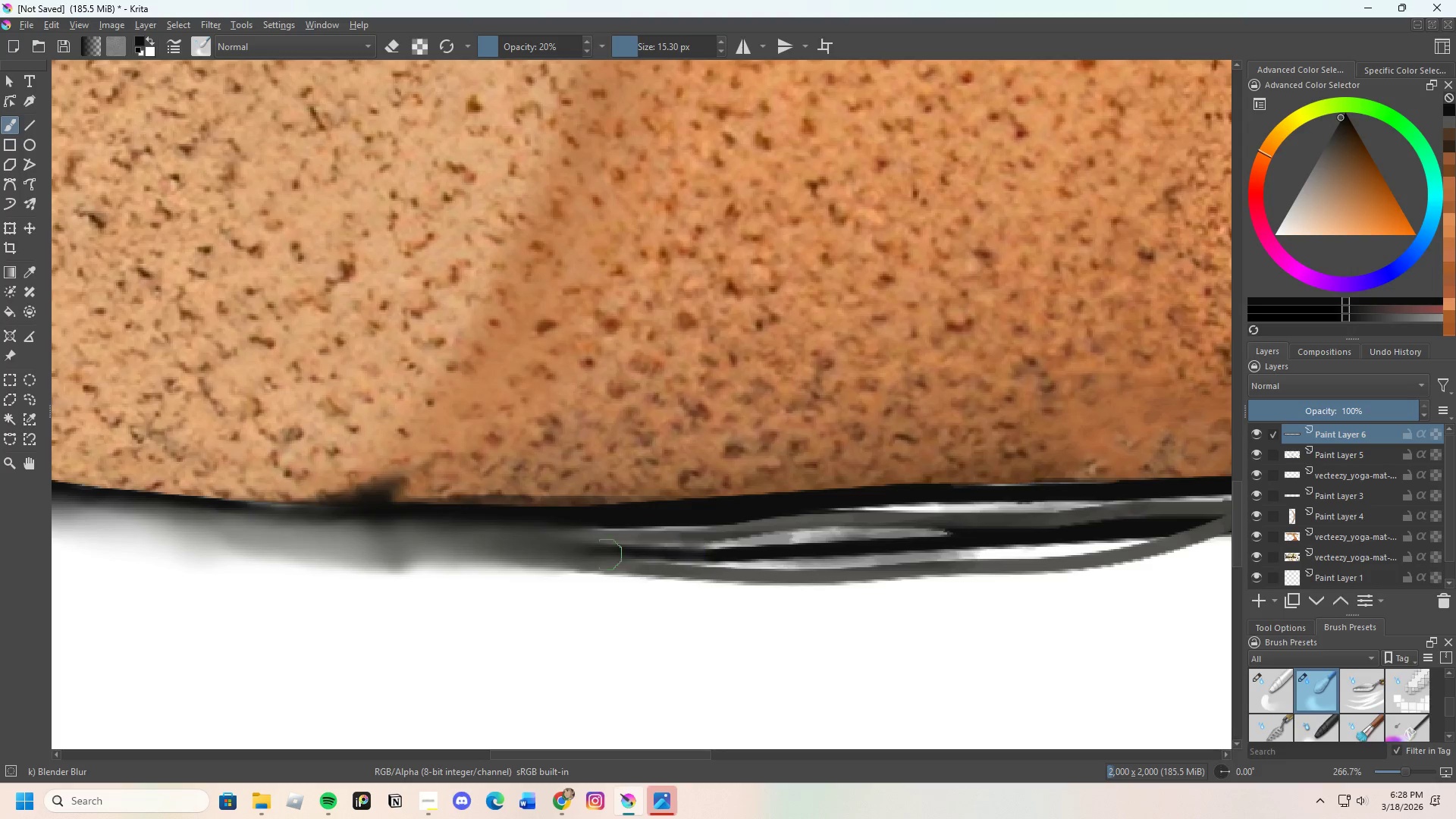 
left_click_drag(start_coordinate=[601, 557], to_coordinate=[833, 553])
 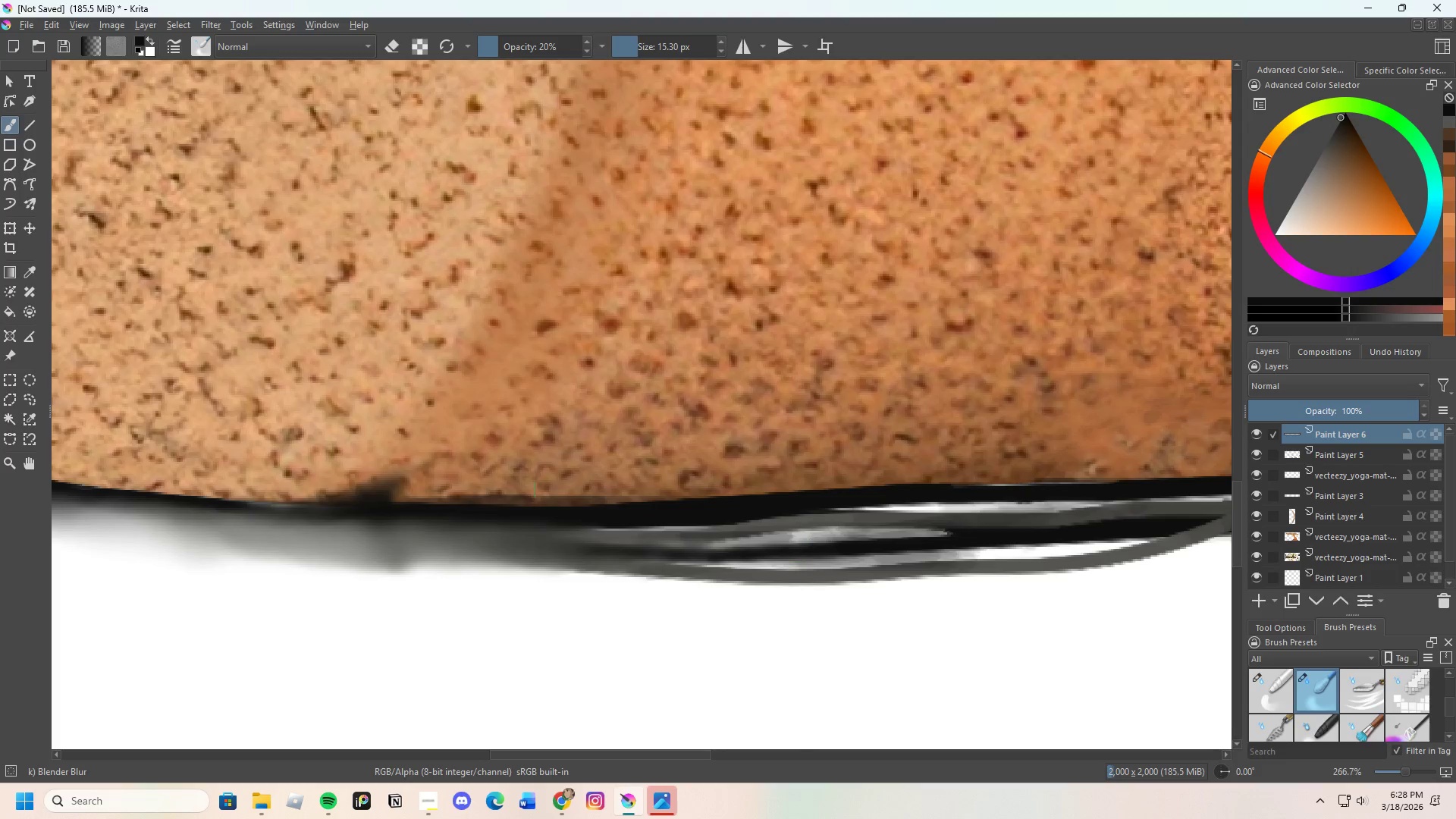 
scroll: coordinate [573, 495], scroll_direction: down, amount: 1.0
 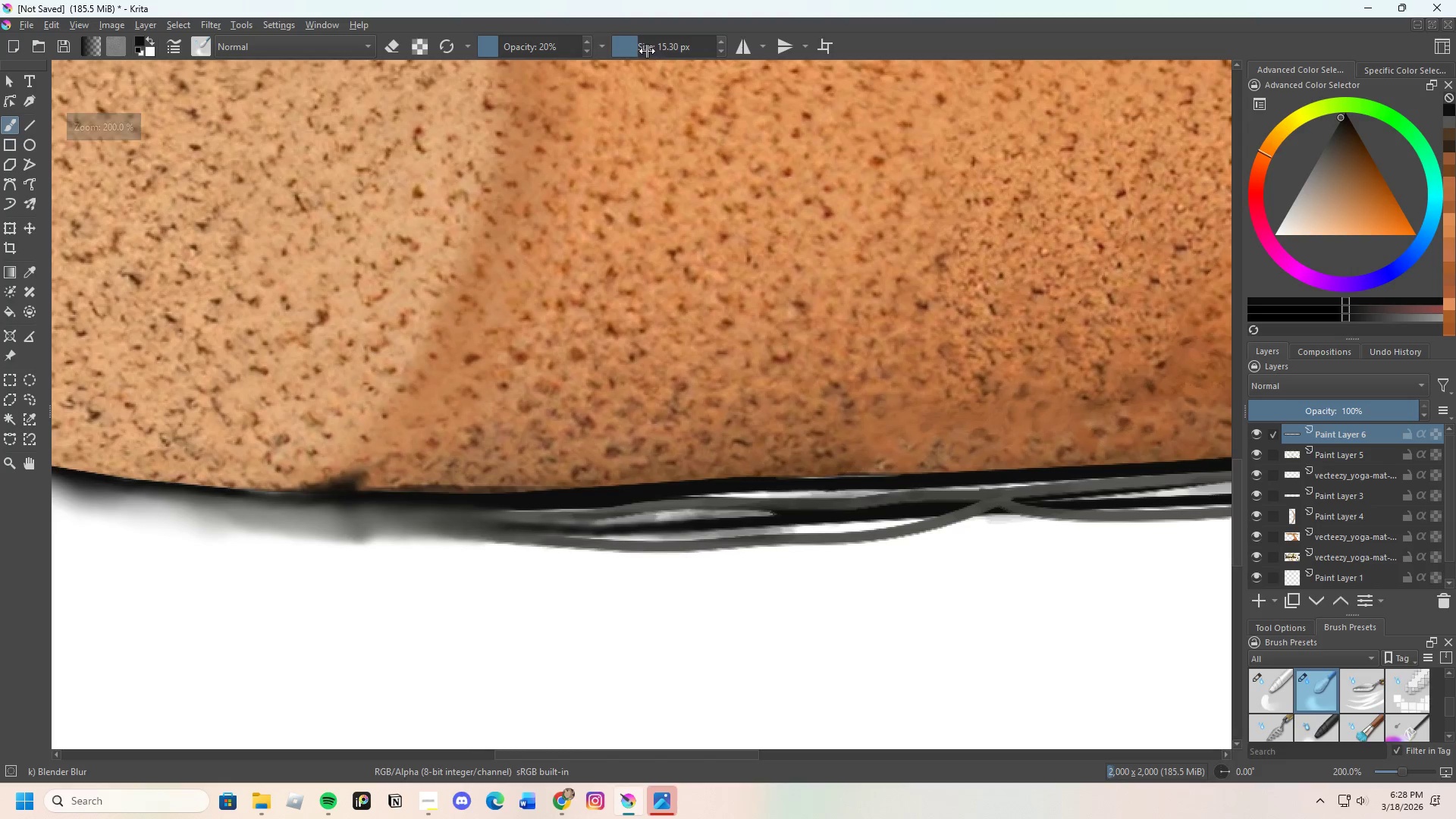 
left_click_drag(start_coordinate=[641, 51], to_coordinate=[645, 49])
 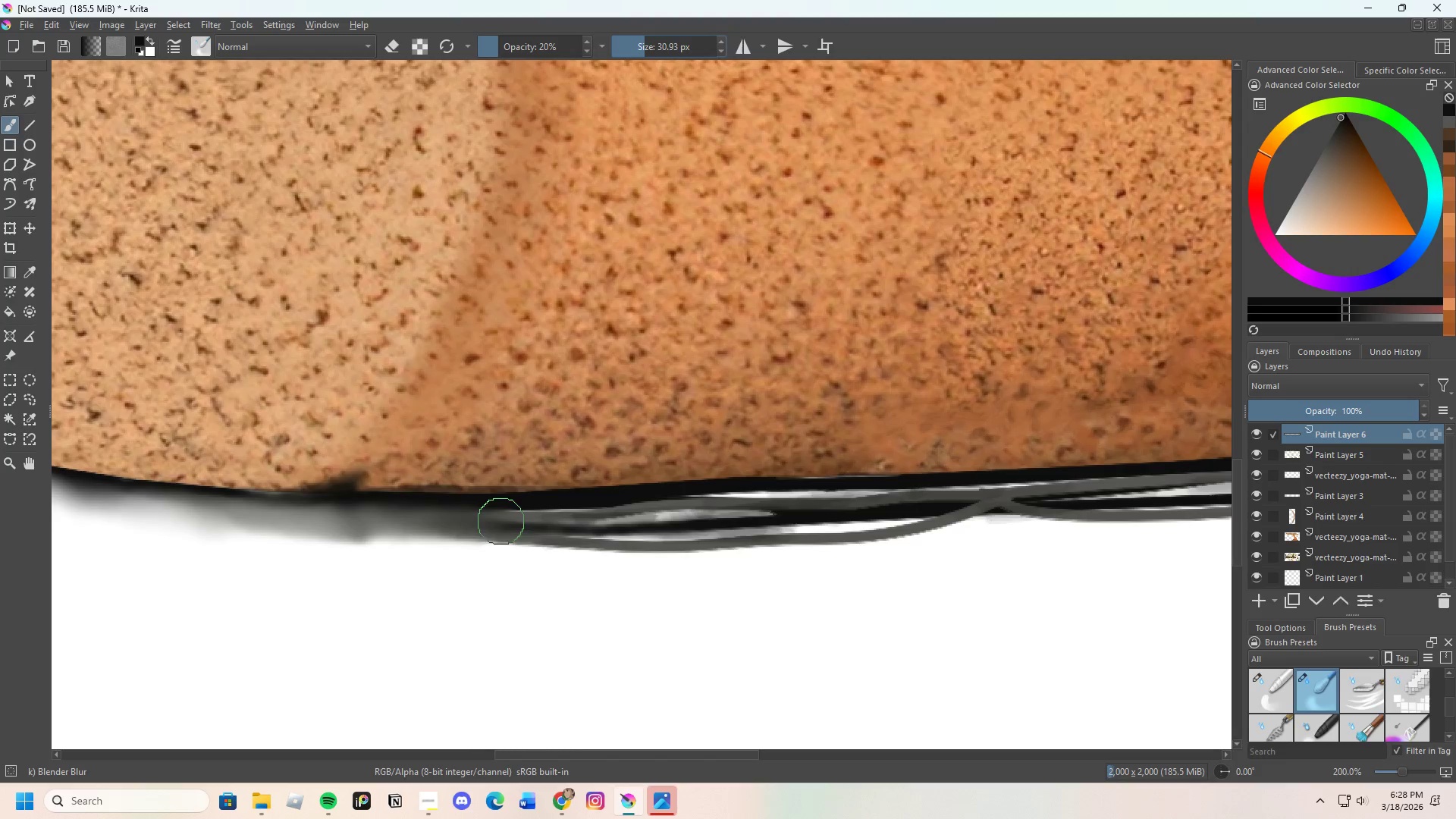 
left_click_drag(start_coordinate=[499, 524], to_coordinate=[704, 519])
 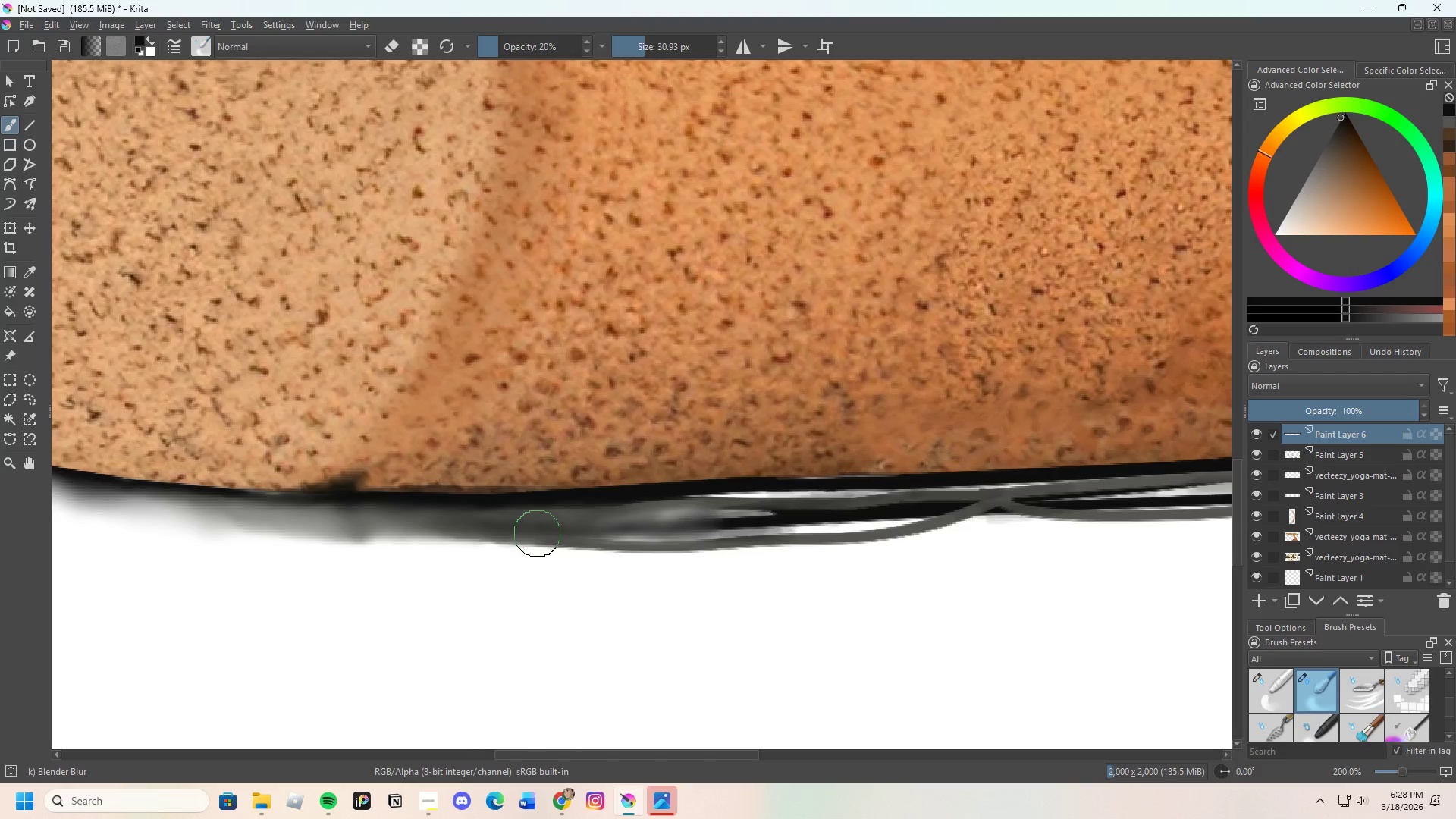 
left_click_drag(start_coordinate=[634, 533], to_coordinate=[937, 513])
 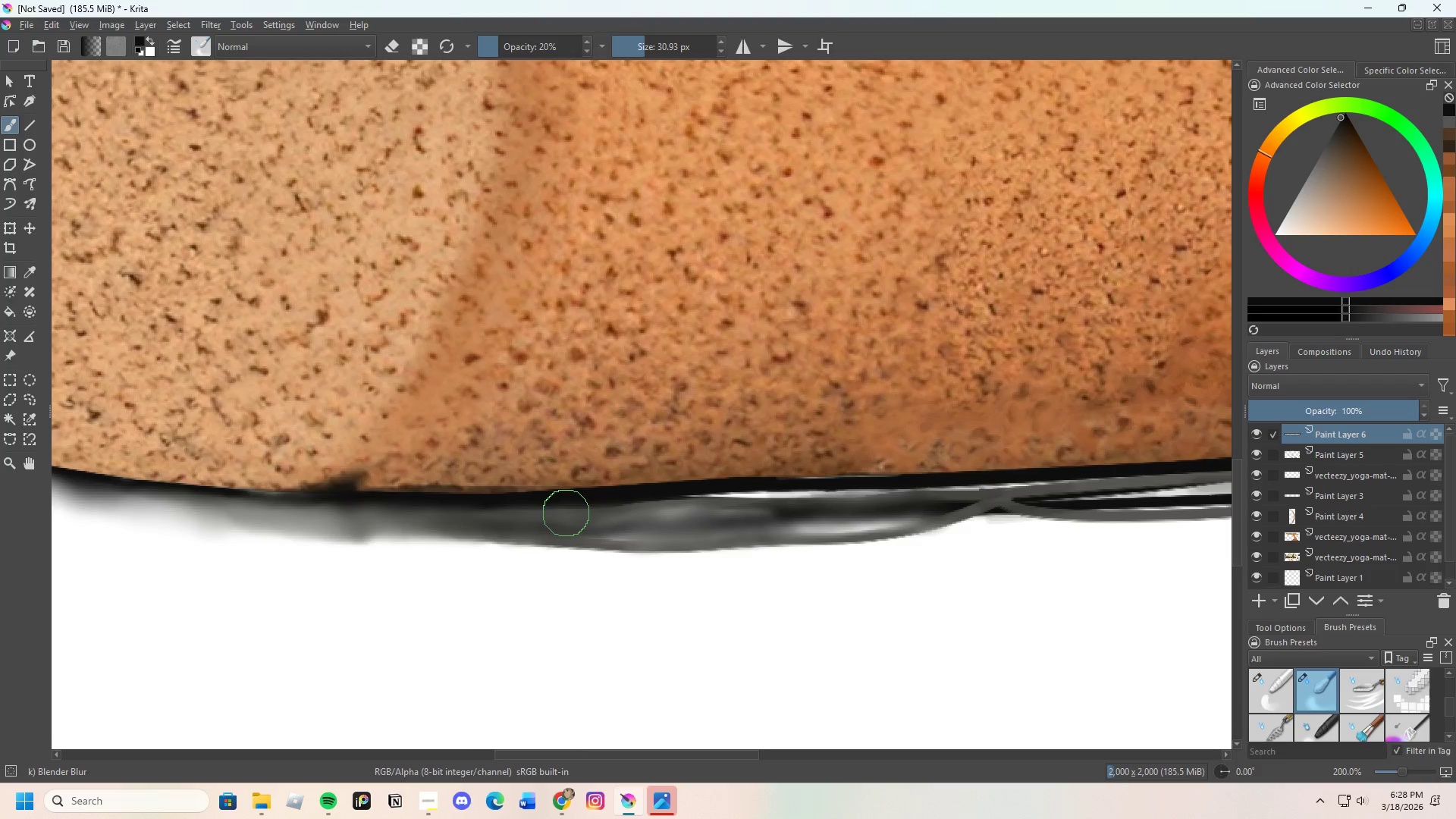 
left_click_drag(start_coordinate=[579, 514], to_coordinate=[721, 509])
 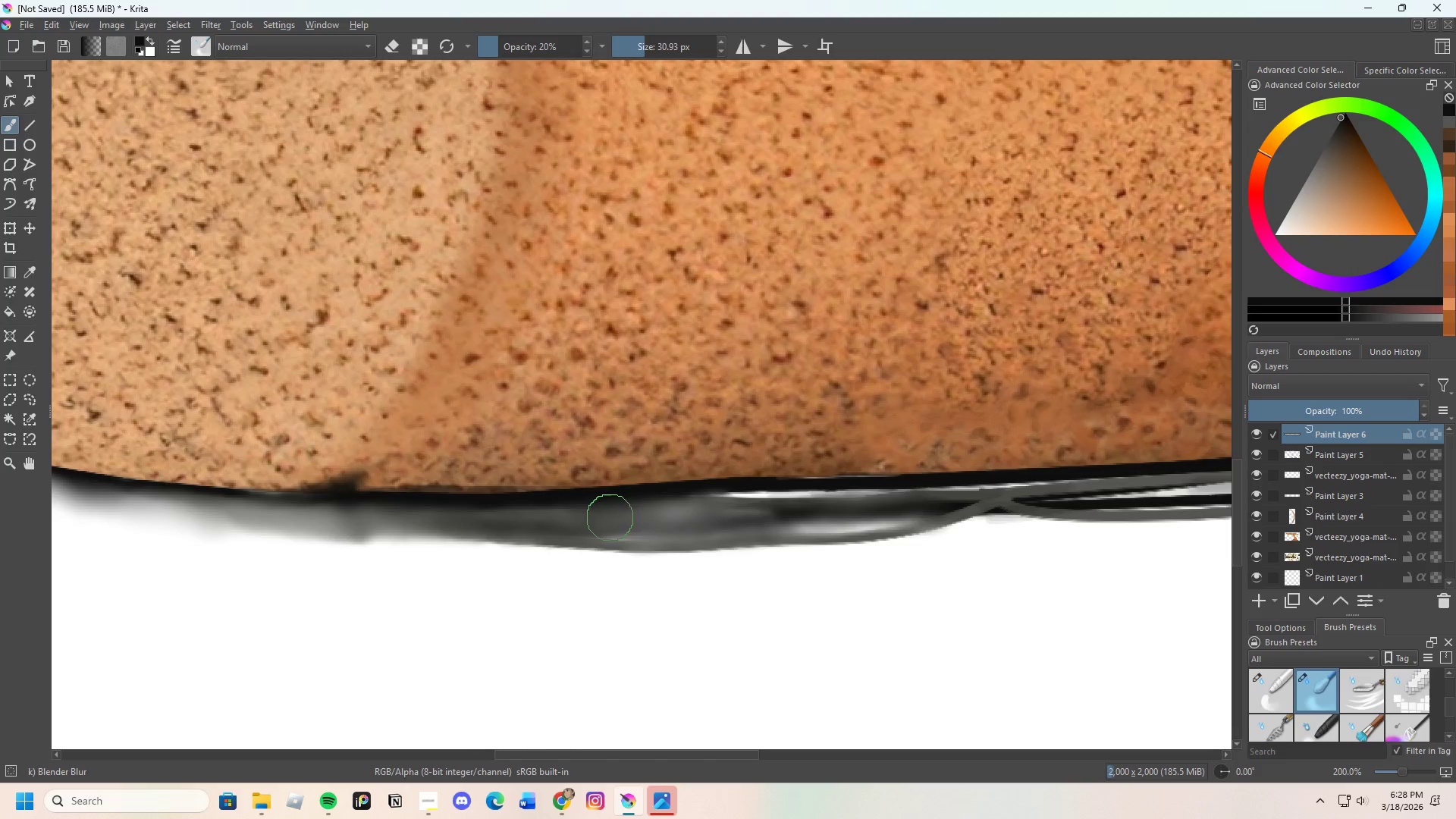 
left_click_drag(start_coordinate=[601, 518], to_coordinate=[855, 510])
 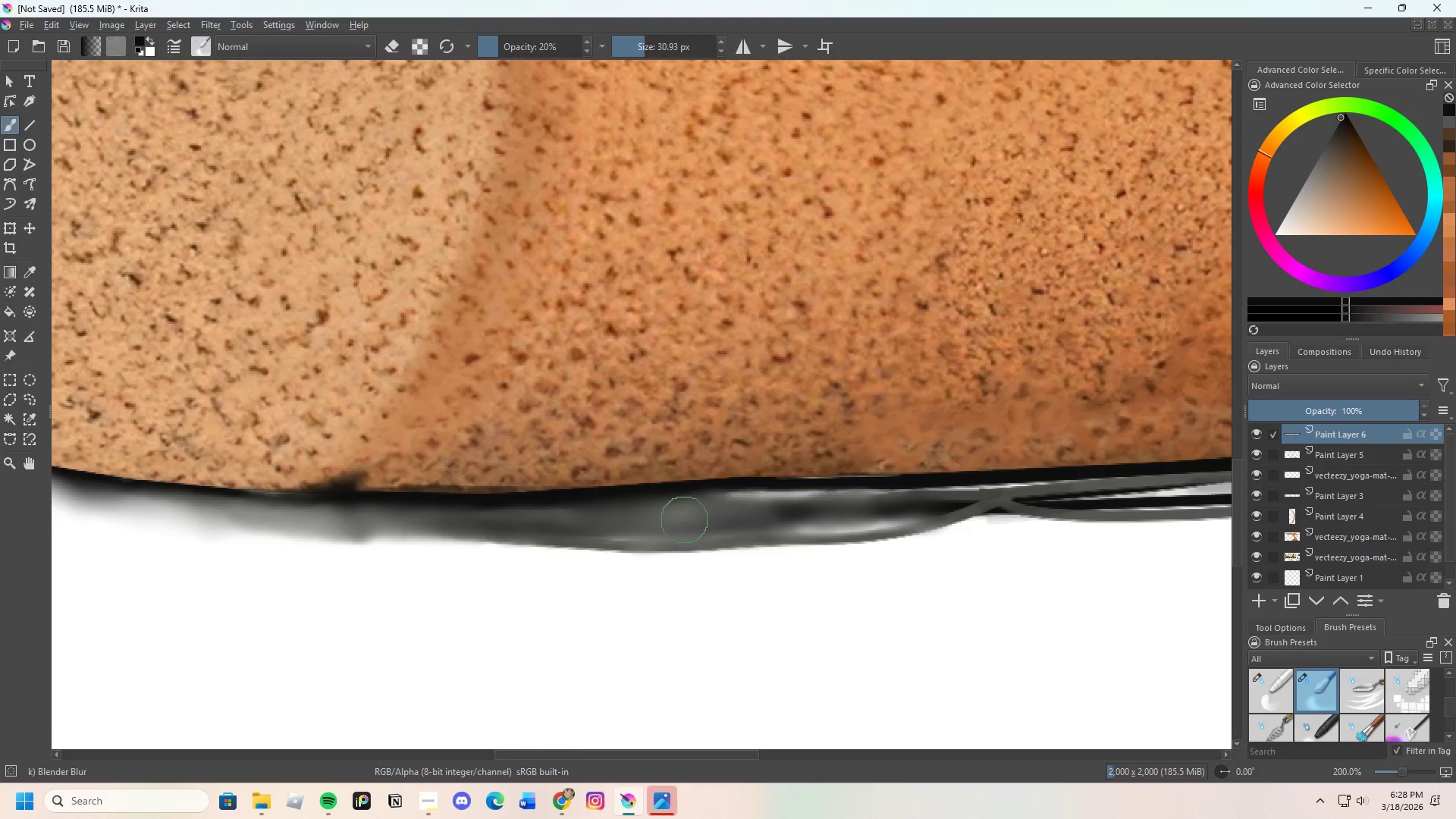 
left_click_drag(start_coordinate=[691, 519], to_coordinate=[858, 532])
 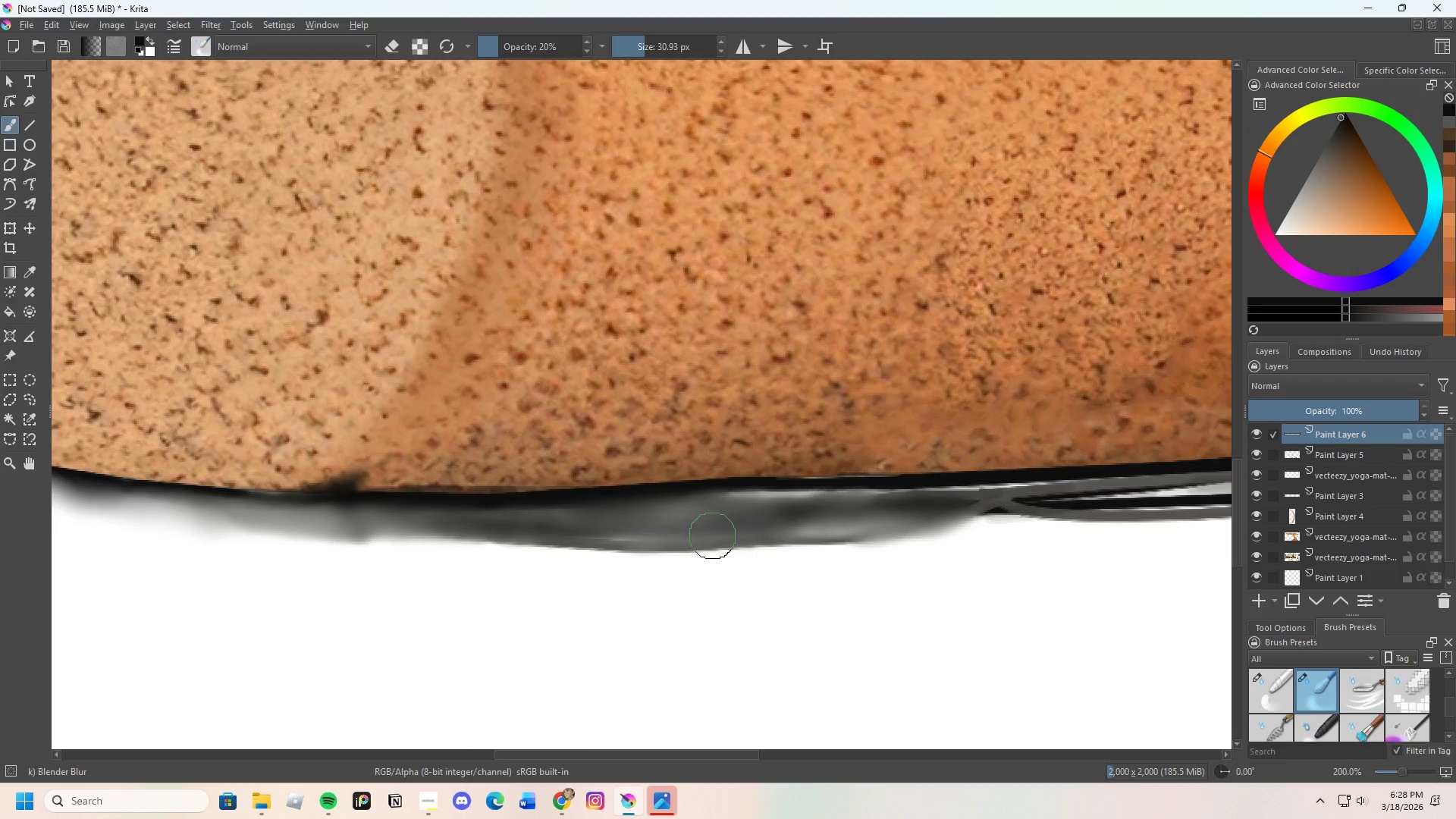 
left_click_drag(start_coordinate=[768, 534], to_coordinate=[529, 537])
 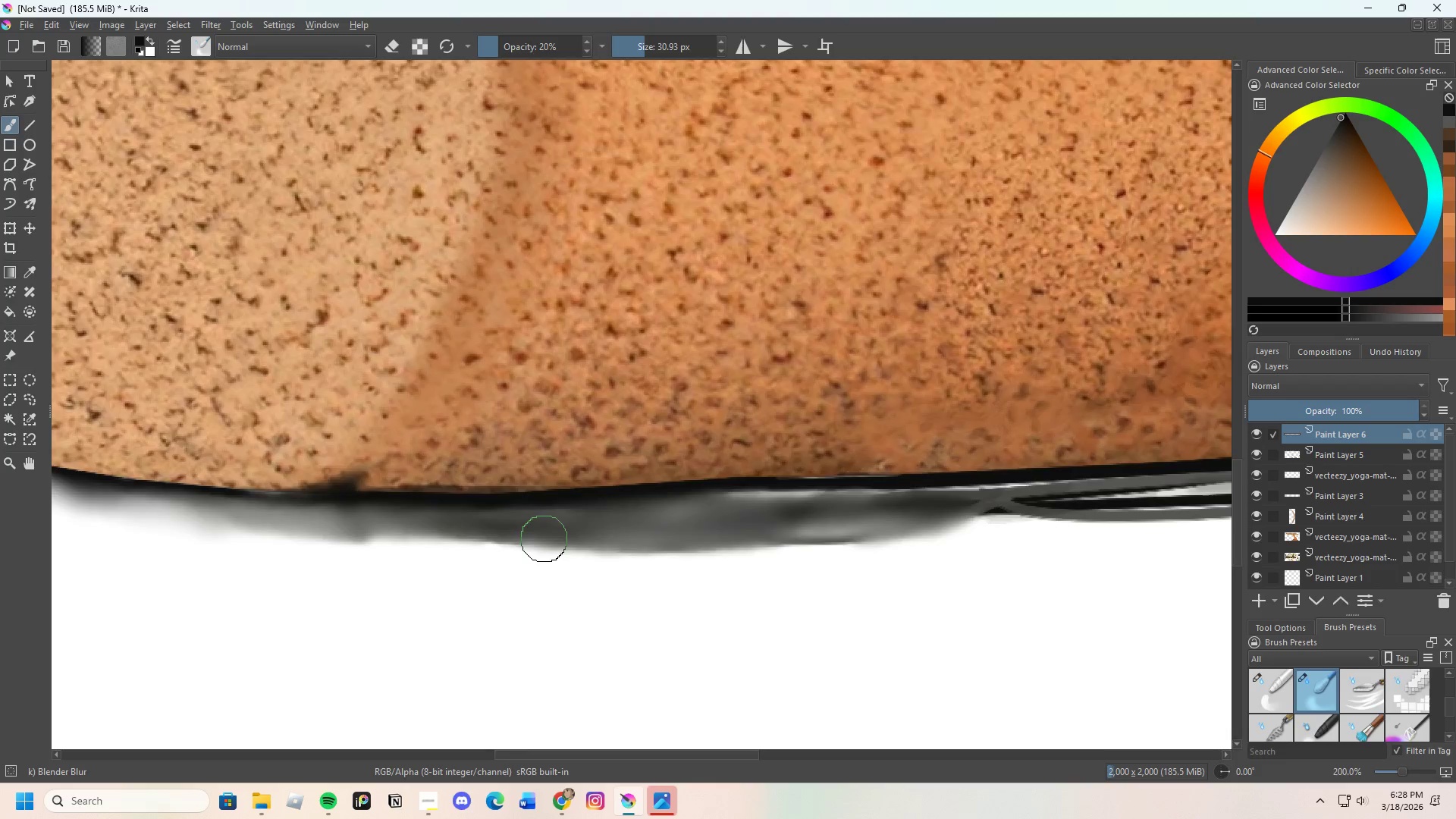 
scroll: coordinate [780, 519], scroll_direction: none, amount: 0.0
 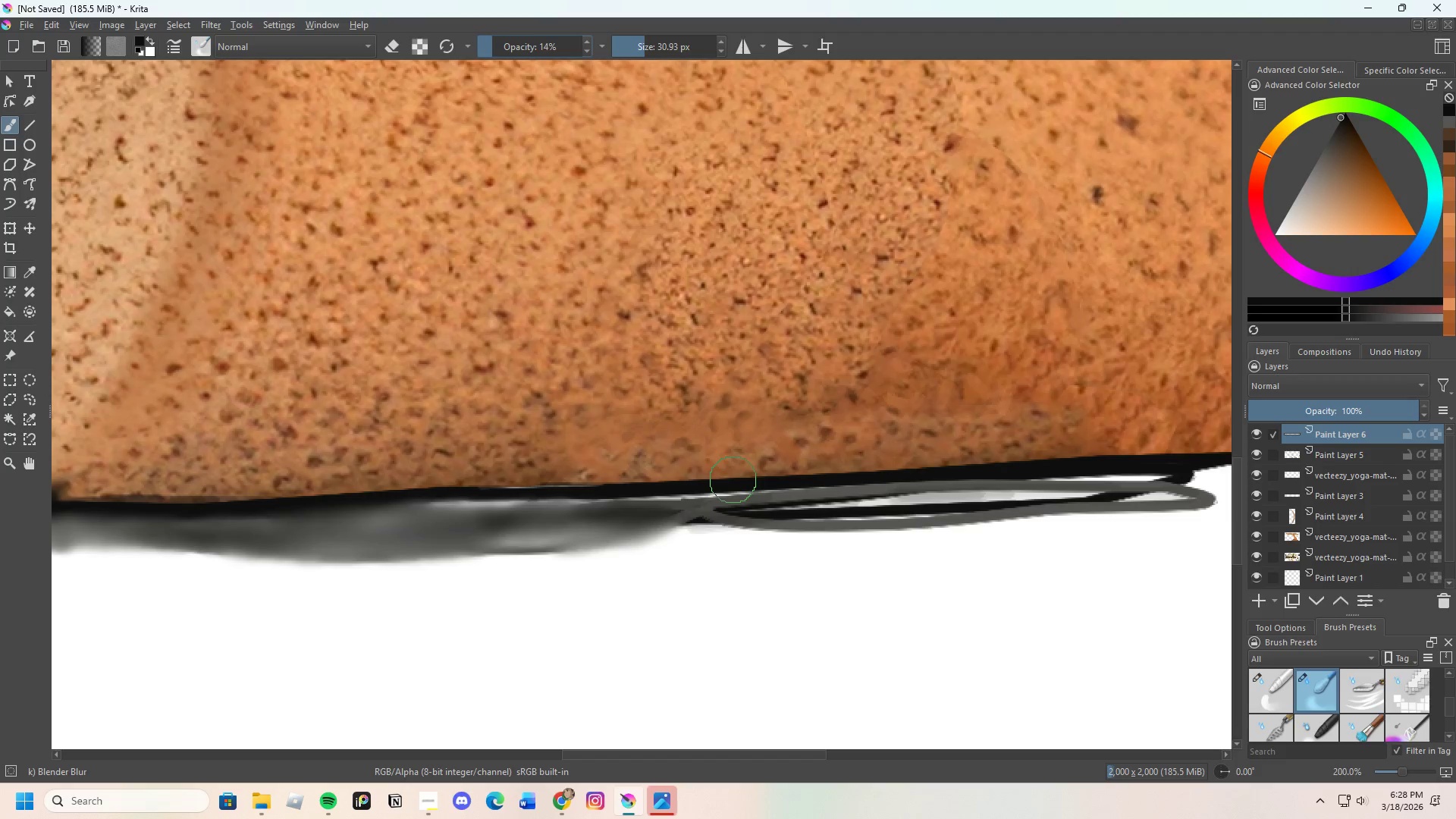 
left_click_drag(start_coordinate=[513, 538], to_coordinate=[667, 521])
 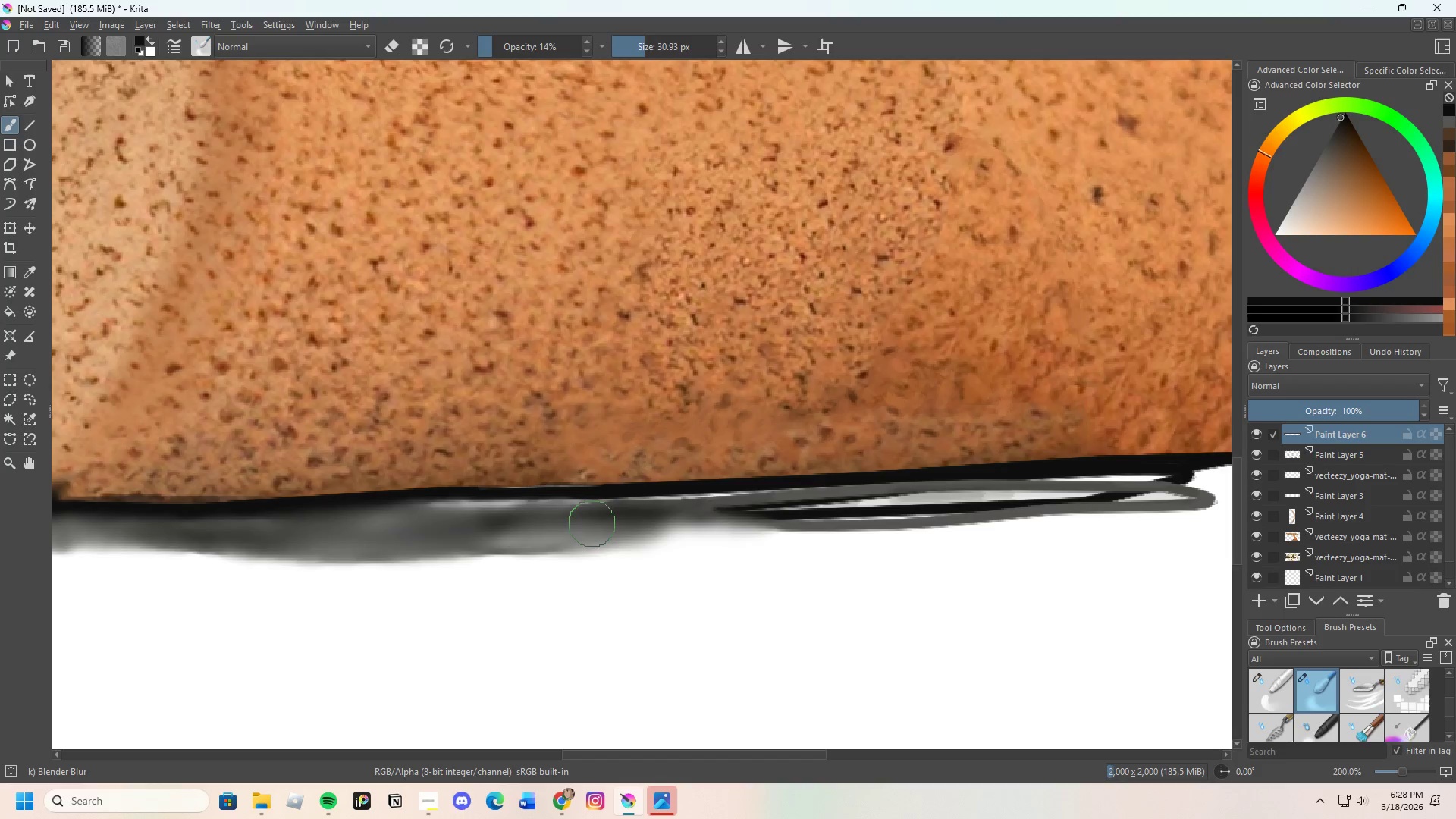 
left_click_drag(start_coordinate=[590, 524], to_coordinate=[766, 528])
 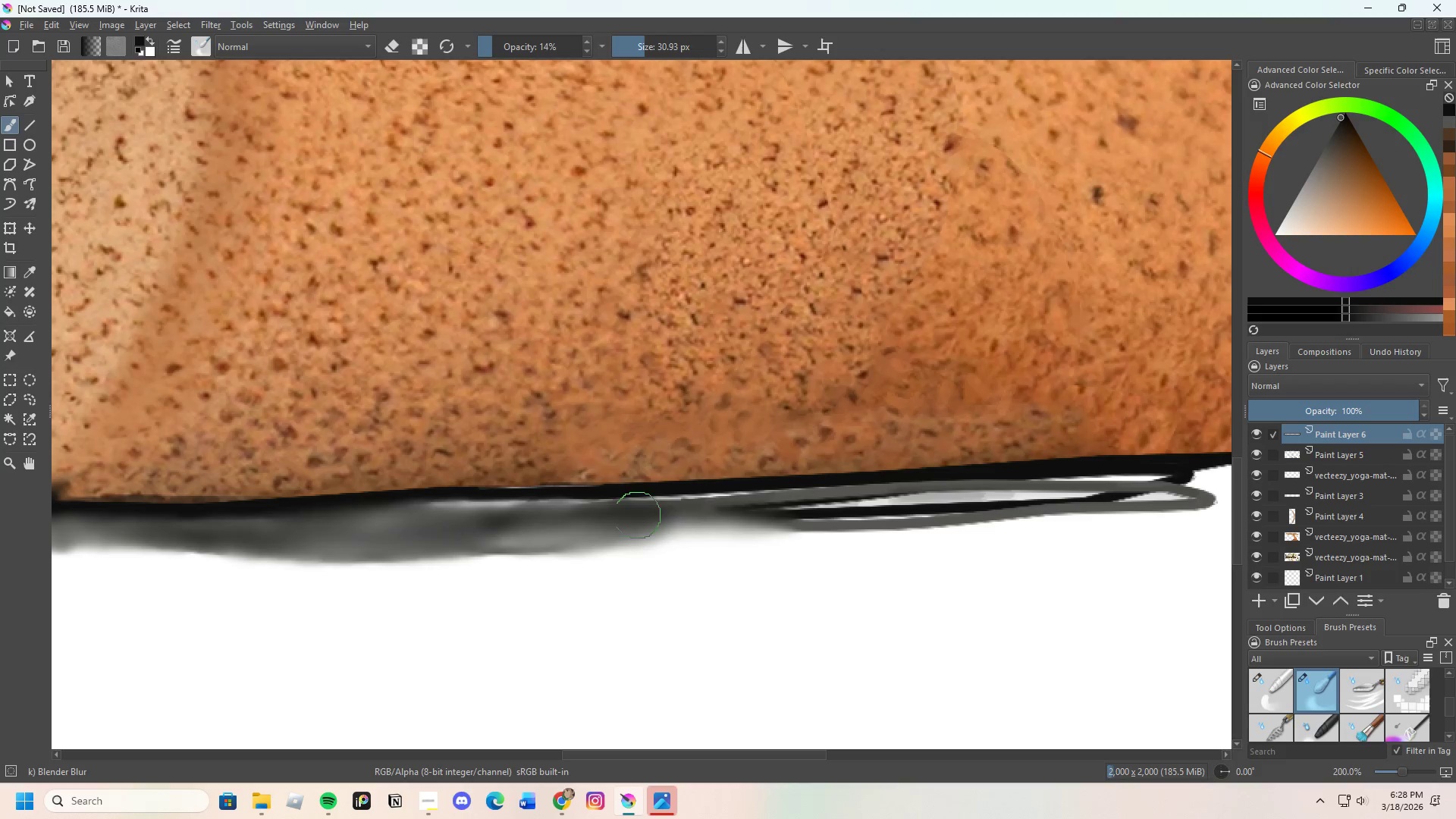 
left_click_drag(start_coordinate=[624, 514], to_coordinate=[818, 514])
 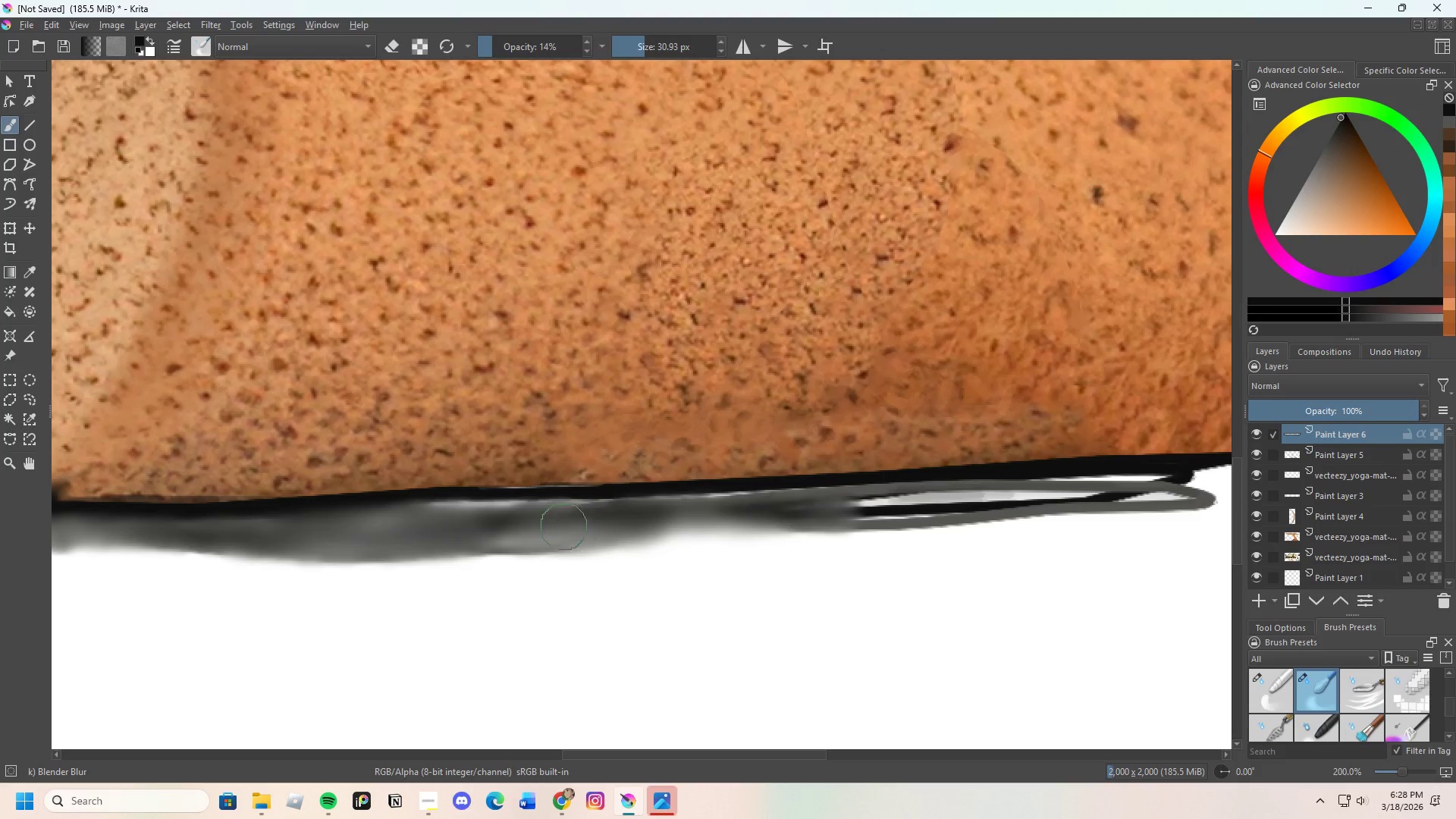 
left_click_drag(start_coordinate=[560, 518], to_coordinate=[664, 523])
 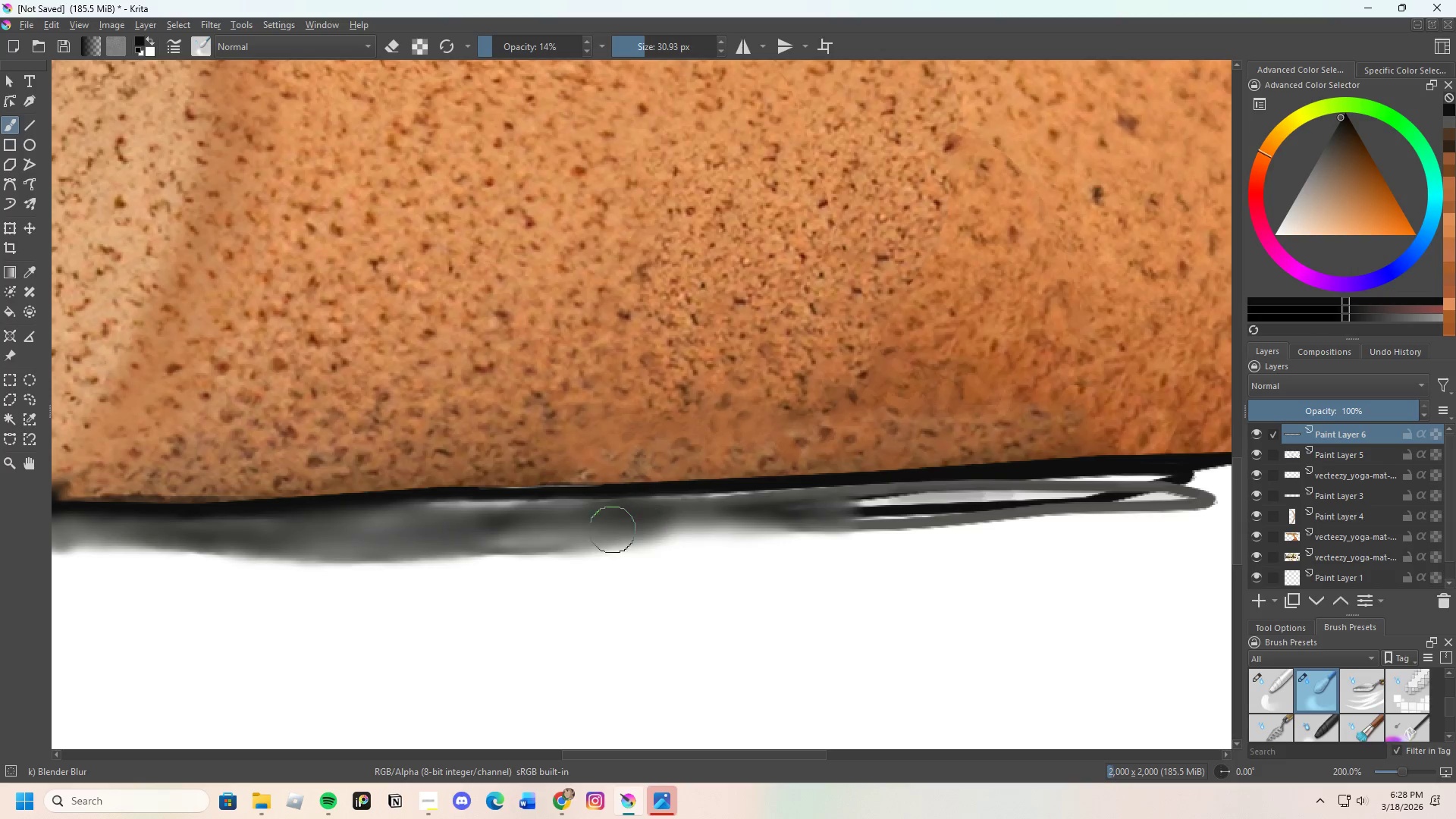 
left_click_drag(start_coordinate=[579, 529], to_coordinate=[946, 523])
 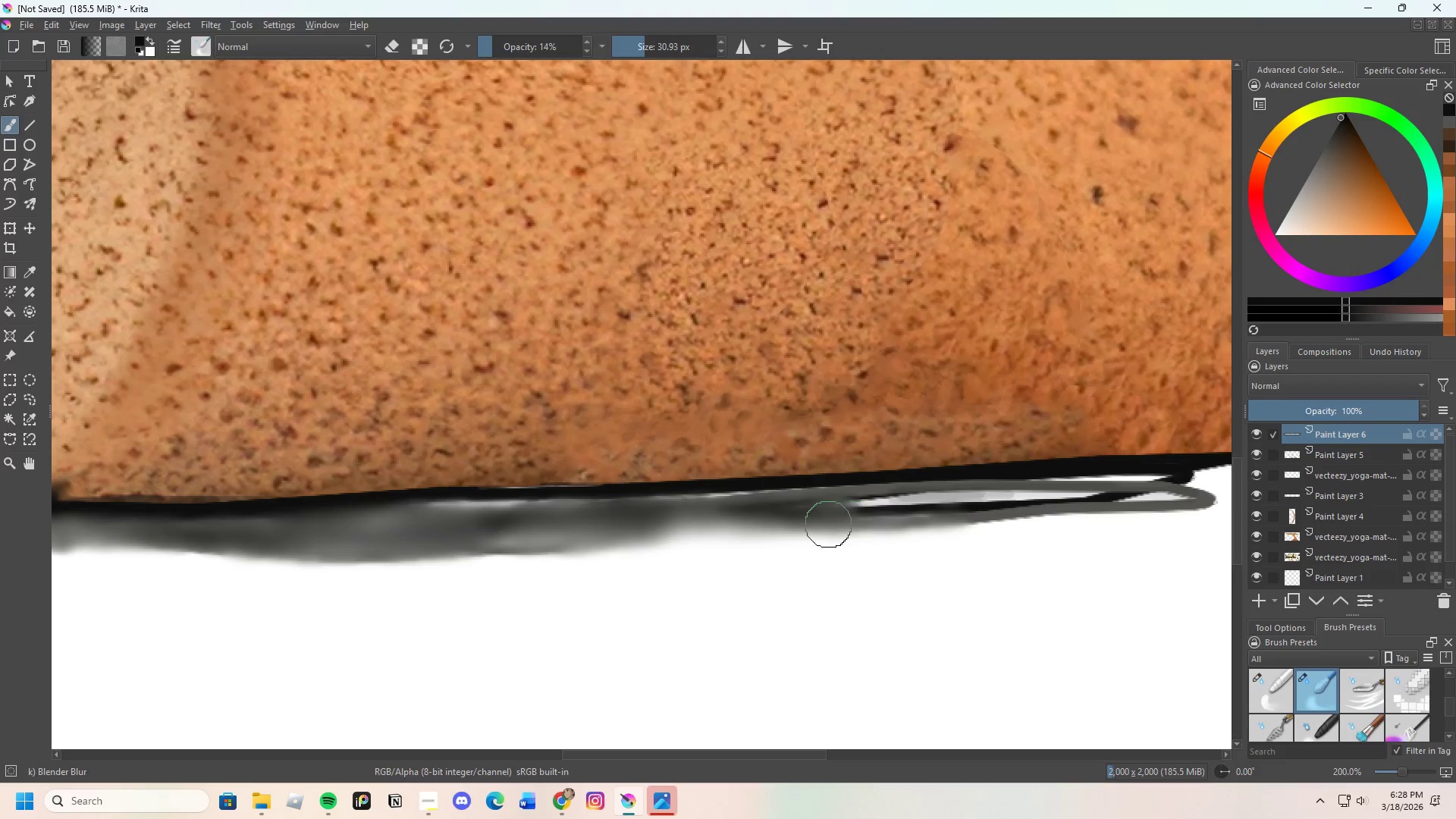 
left_click_drag(start_coordinate=[824, 524], to_coordinate=[1030, 523])
 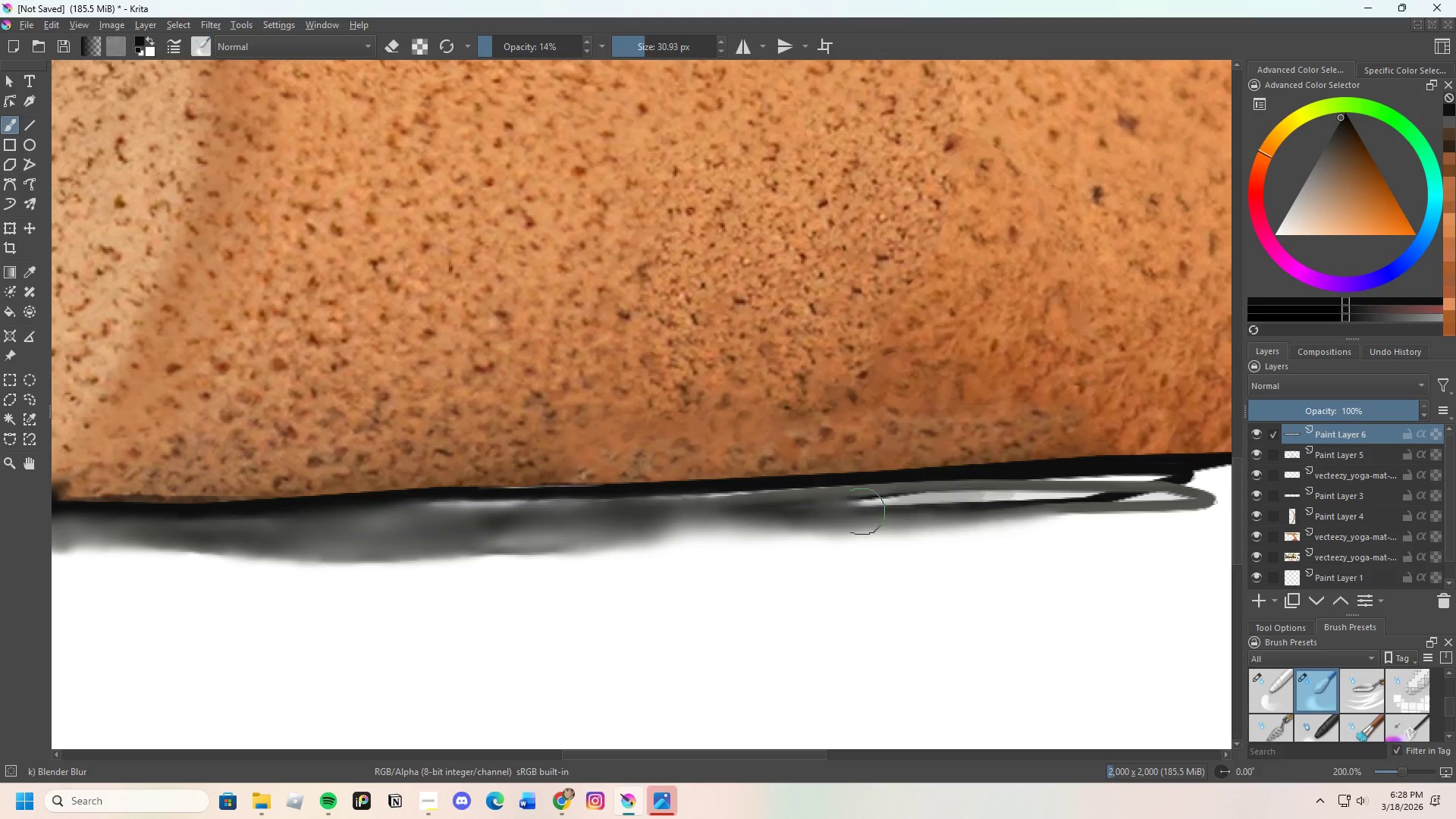 
left_click_drag(start_coordinate=[852, 514], to_coordinate=[899, 514])
 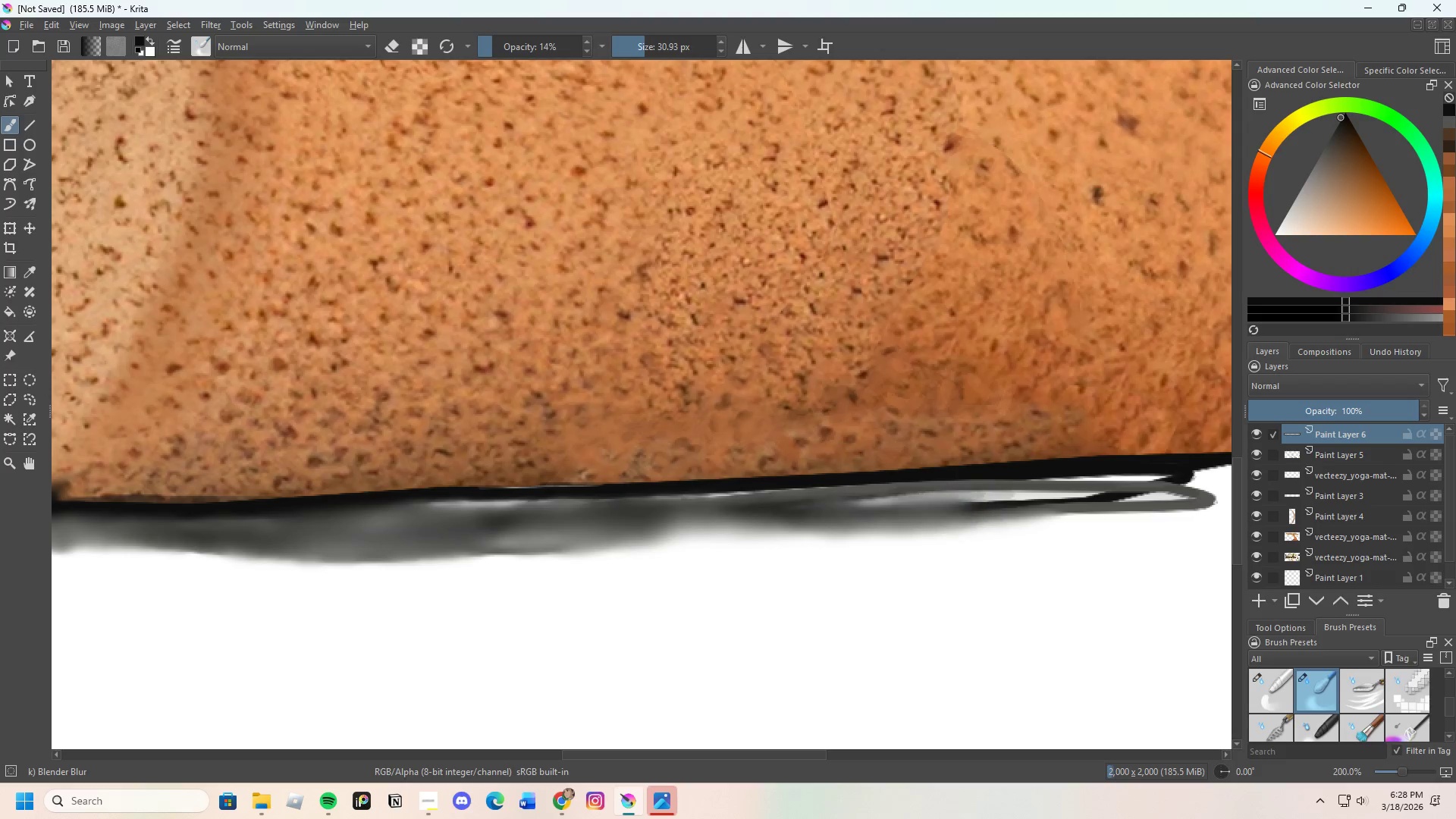 
left_click_drag(start_coordinate=[795, 513], to_coordinate=[943, 513])
 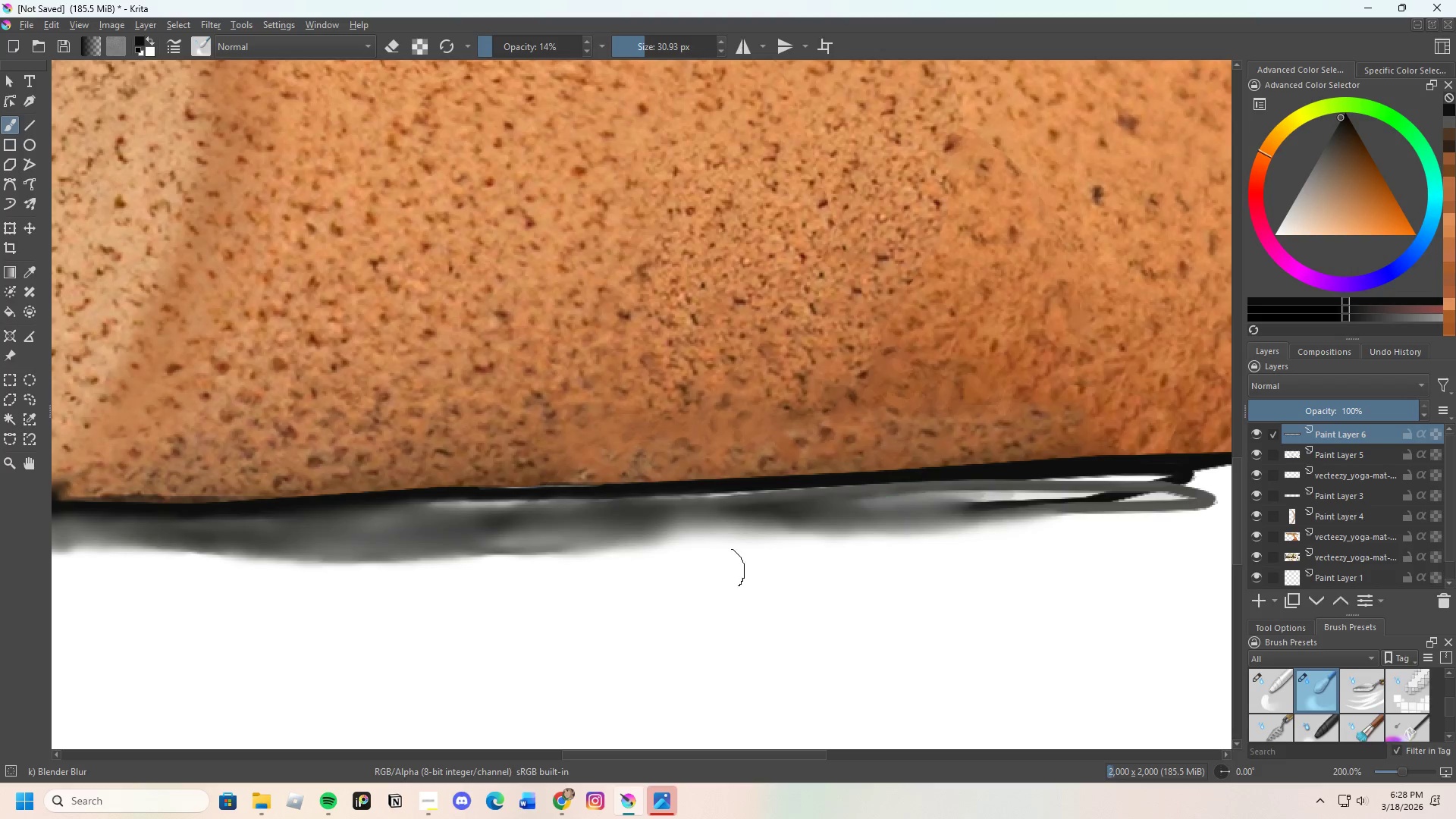 
scroll: coordinate [579, 601], scroll_direction: down, amount: 3.0
 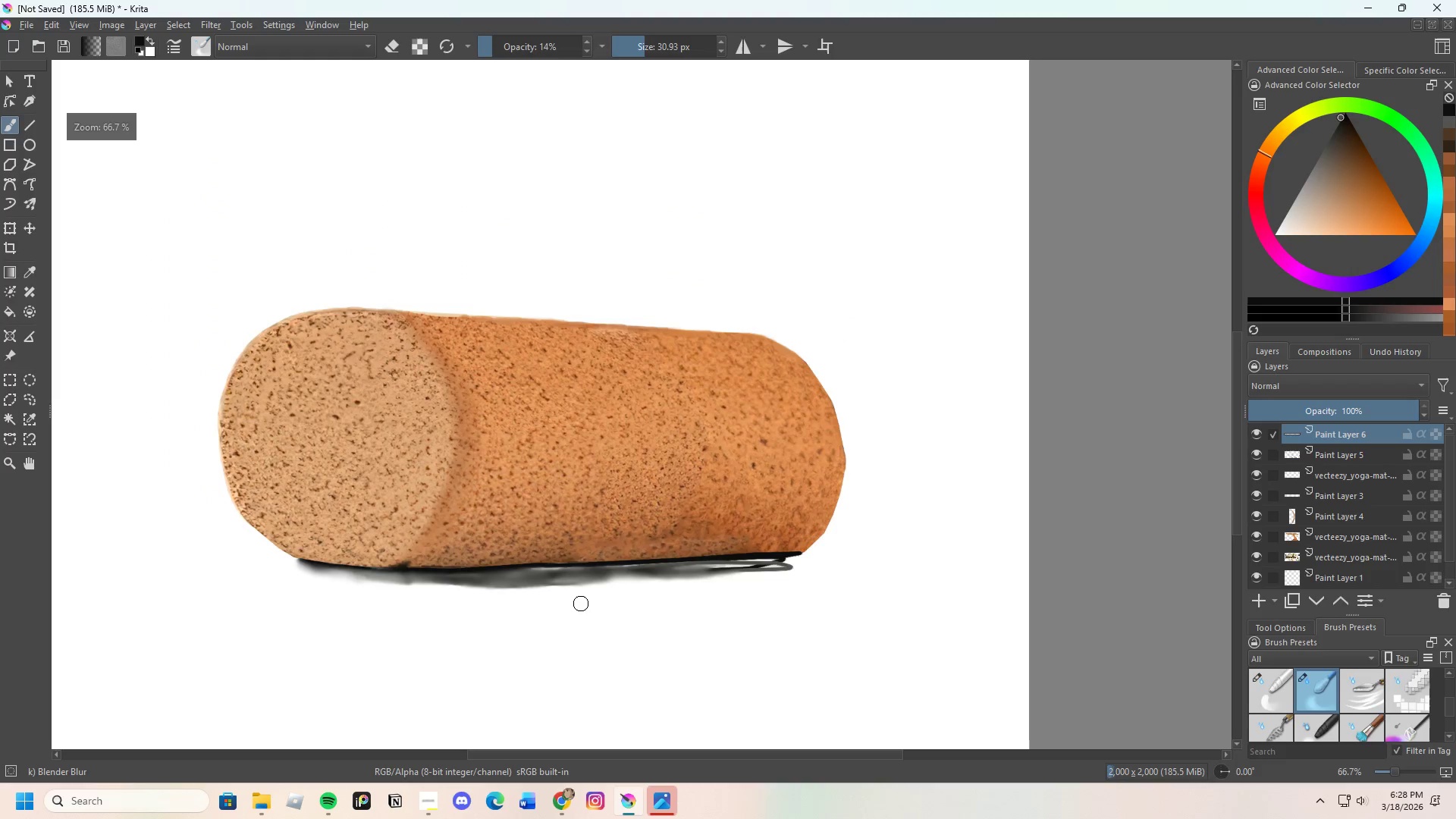 
scroll: coordinate [581, 601], scroll_direction: up, amount: 2.0
 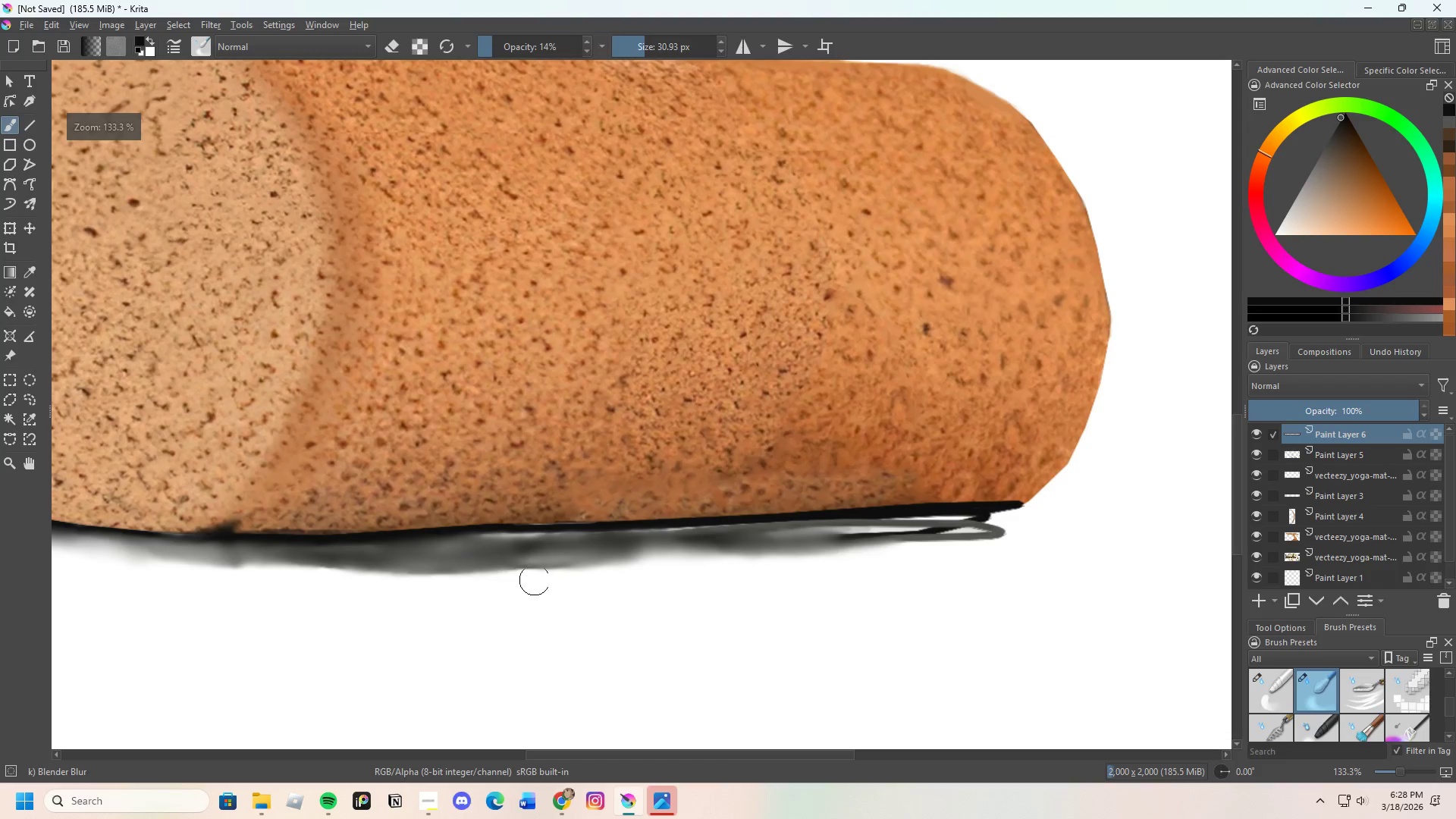 
scroll: coordinate [515, 595], scroll_direction: none, amount: 0.0
 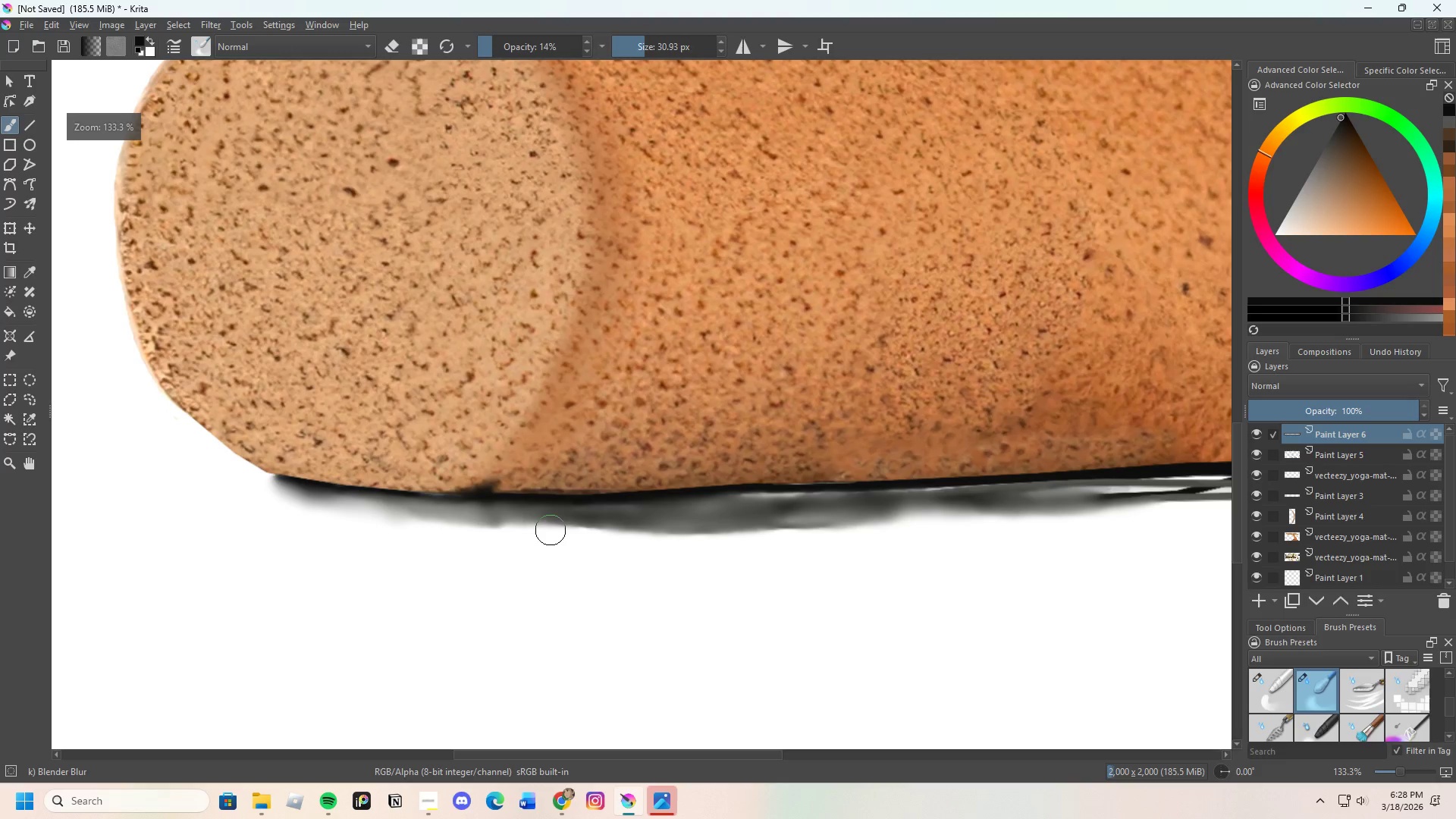 
left_click_drag(start_coordinate=[563, 528], to_coordinate=[722, 521])
 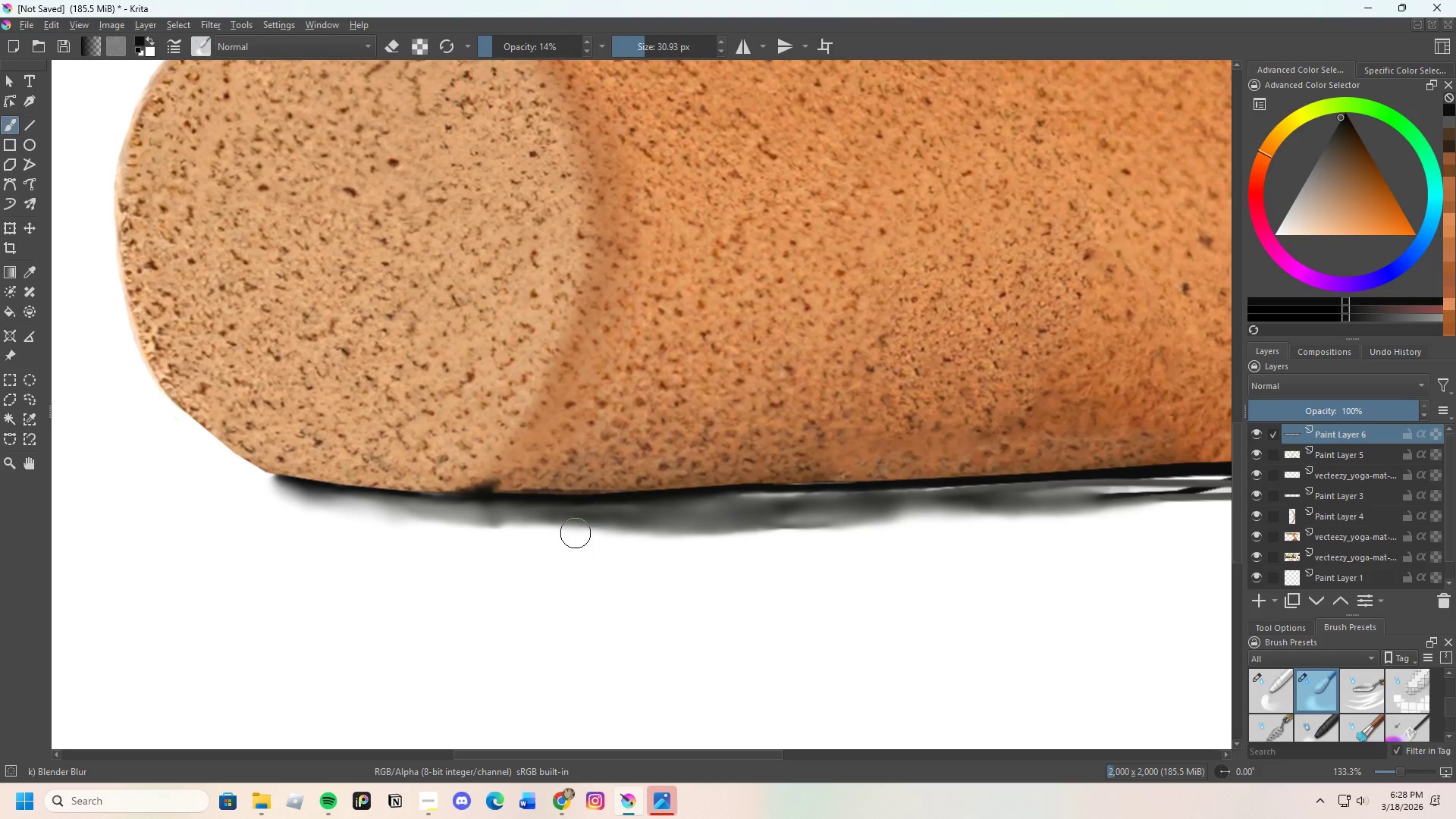 
left_click_drag(start_coordinate=[604, 530], to_coordinate=[477, 536])
 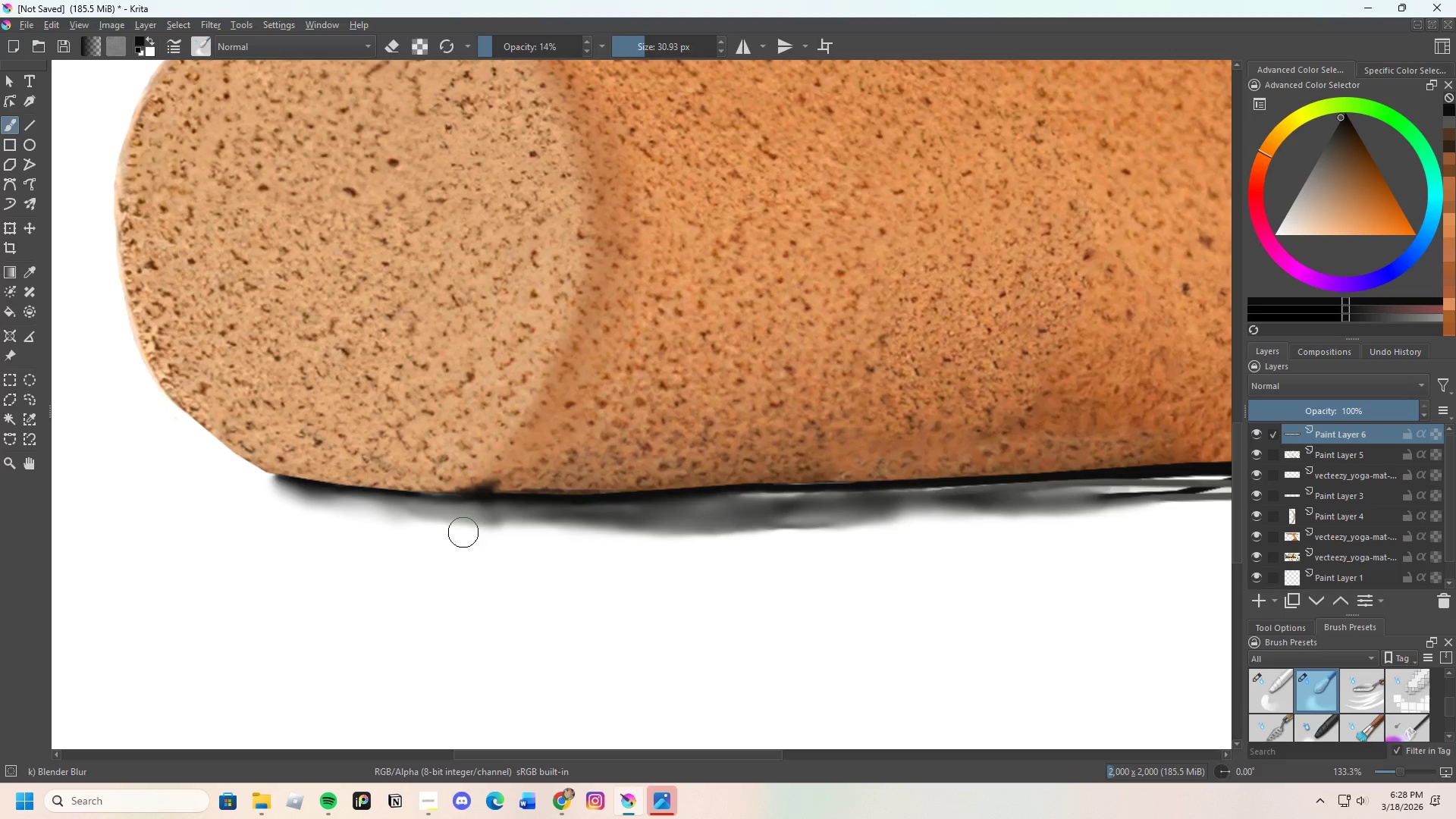 
left_click_drag(start_coordinate=[463, 531], to_coordinate=[569, 529])
 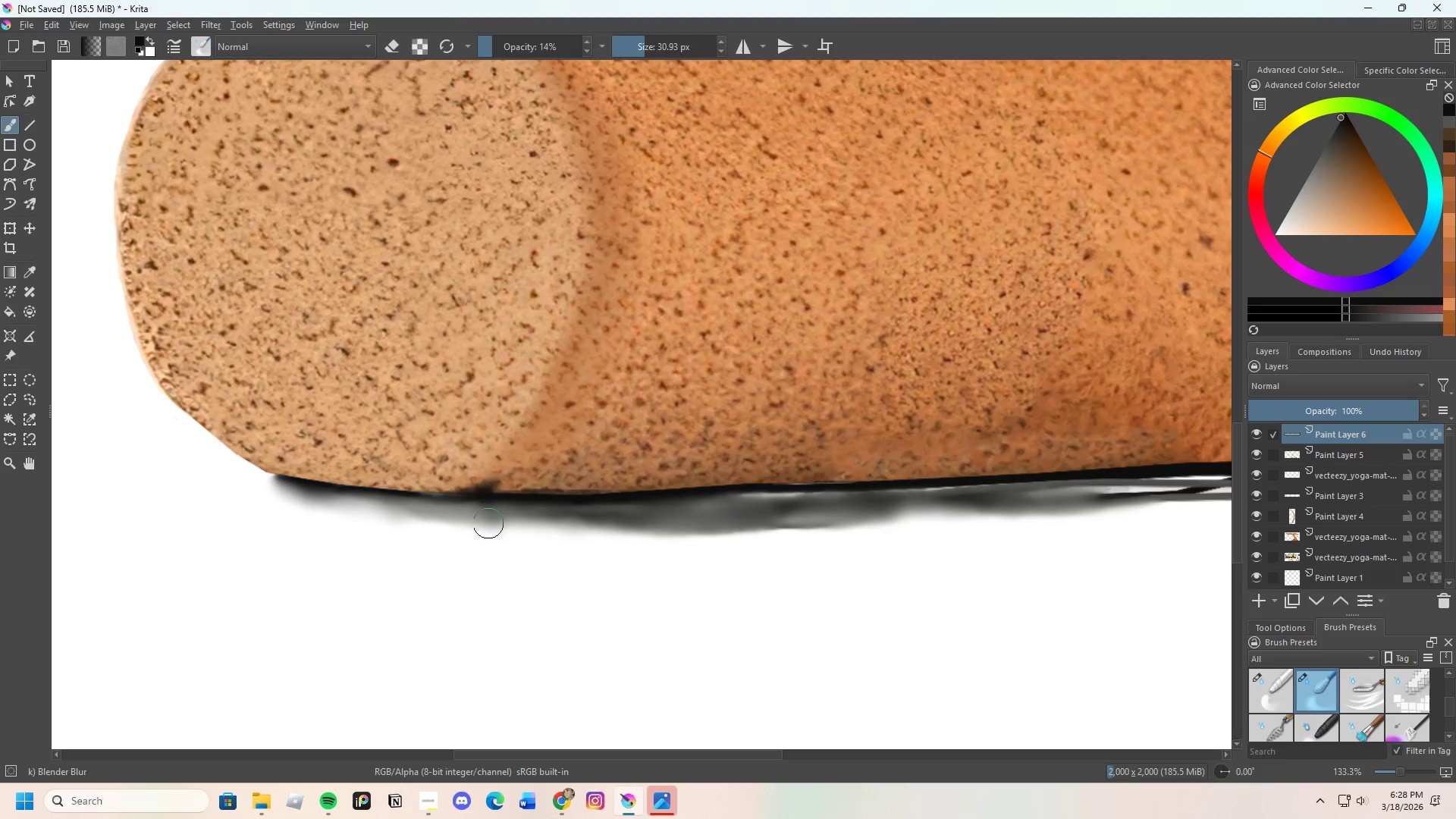 
left_click_drag(start_coordinate=[488, 522], to_coordinate=[734, 523])
 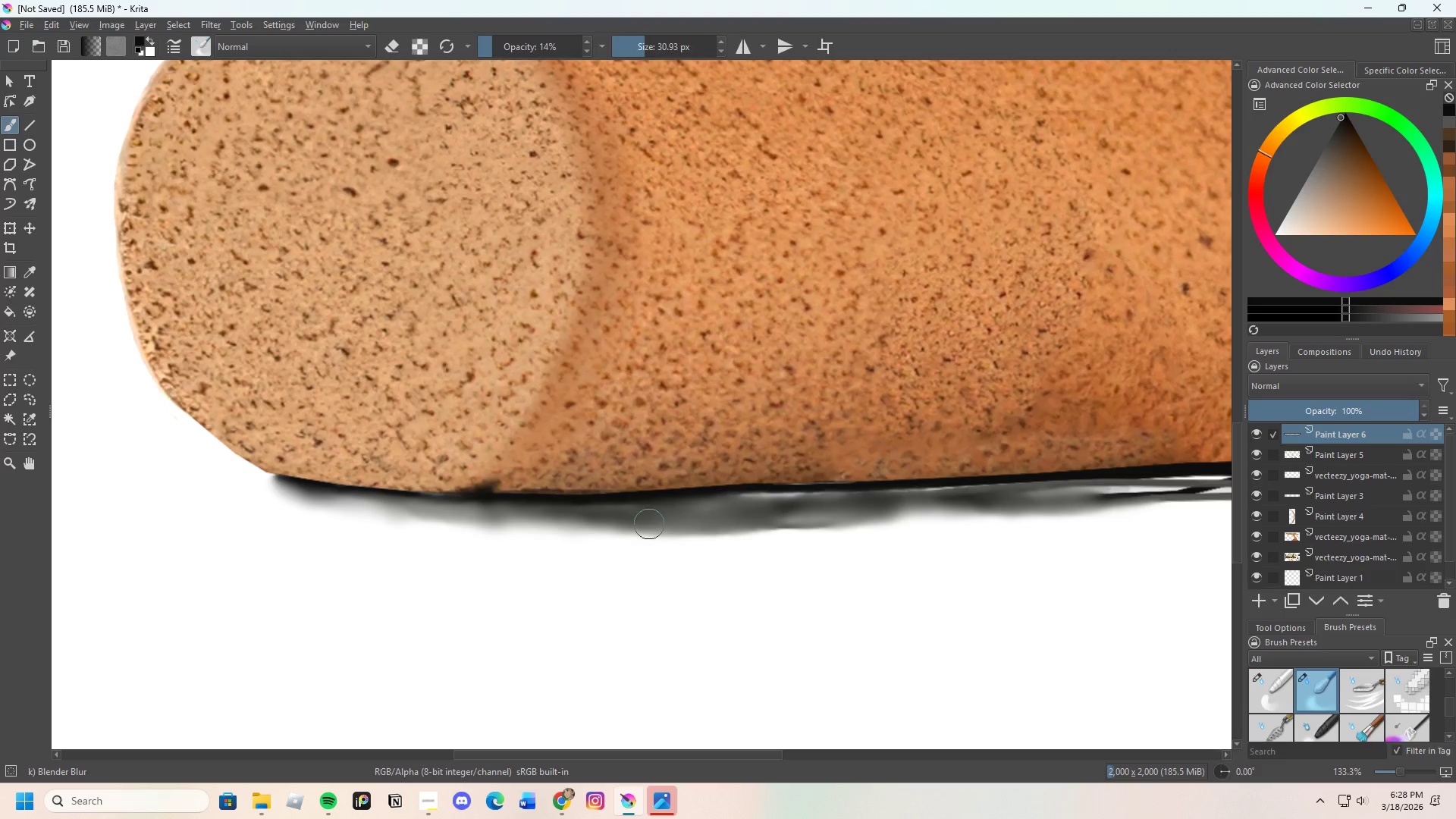 
left_click_drag(start_coordinate=[649, 524], to_coordinate=[814, 524])
 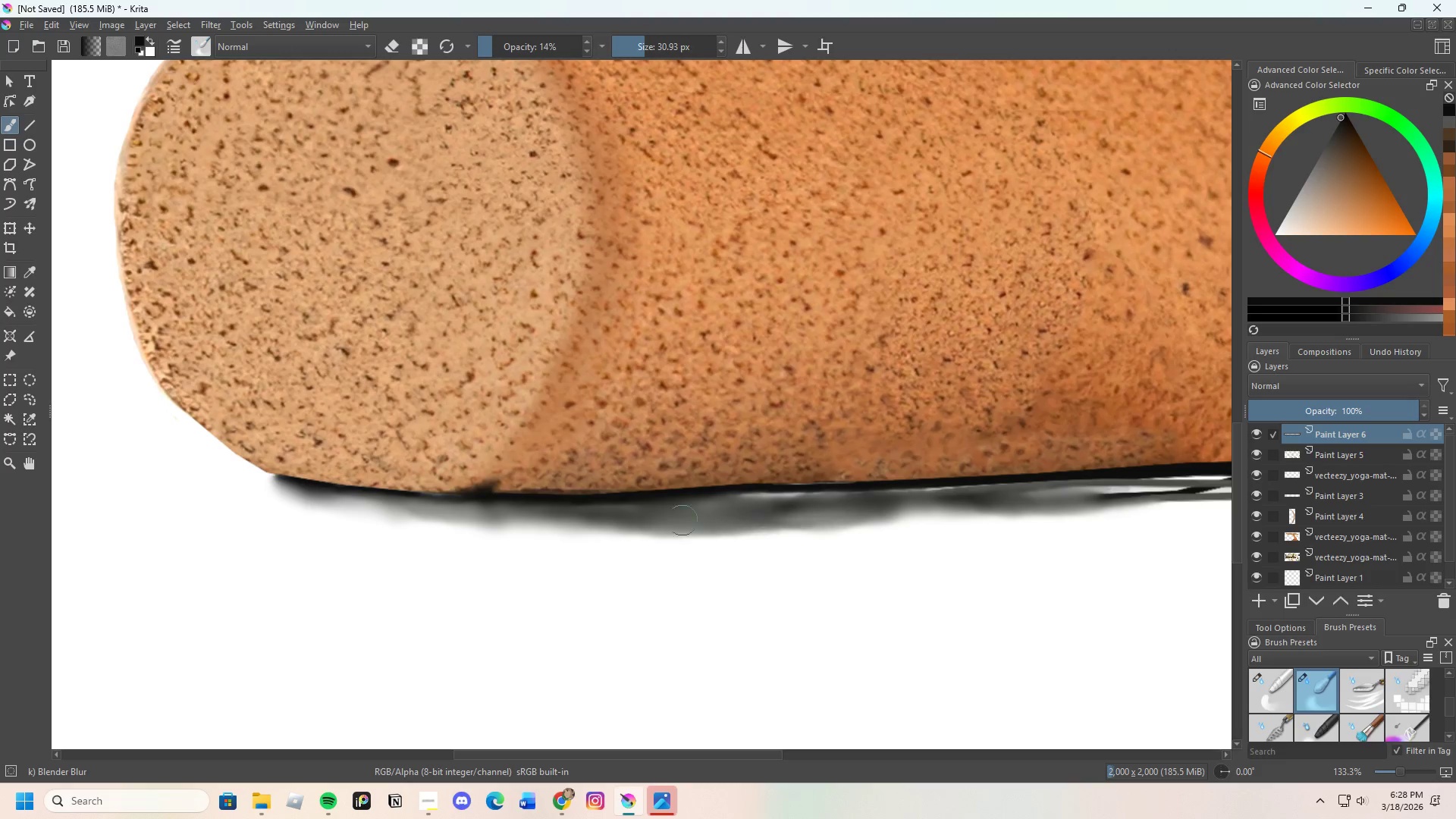 
left_click_drag(start_coordinate=[682, 520], to_coordinate=[823, 518])
 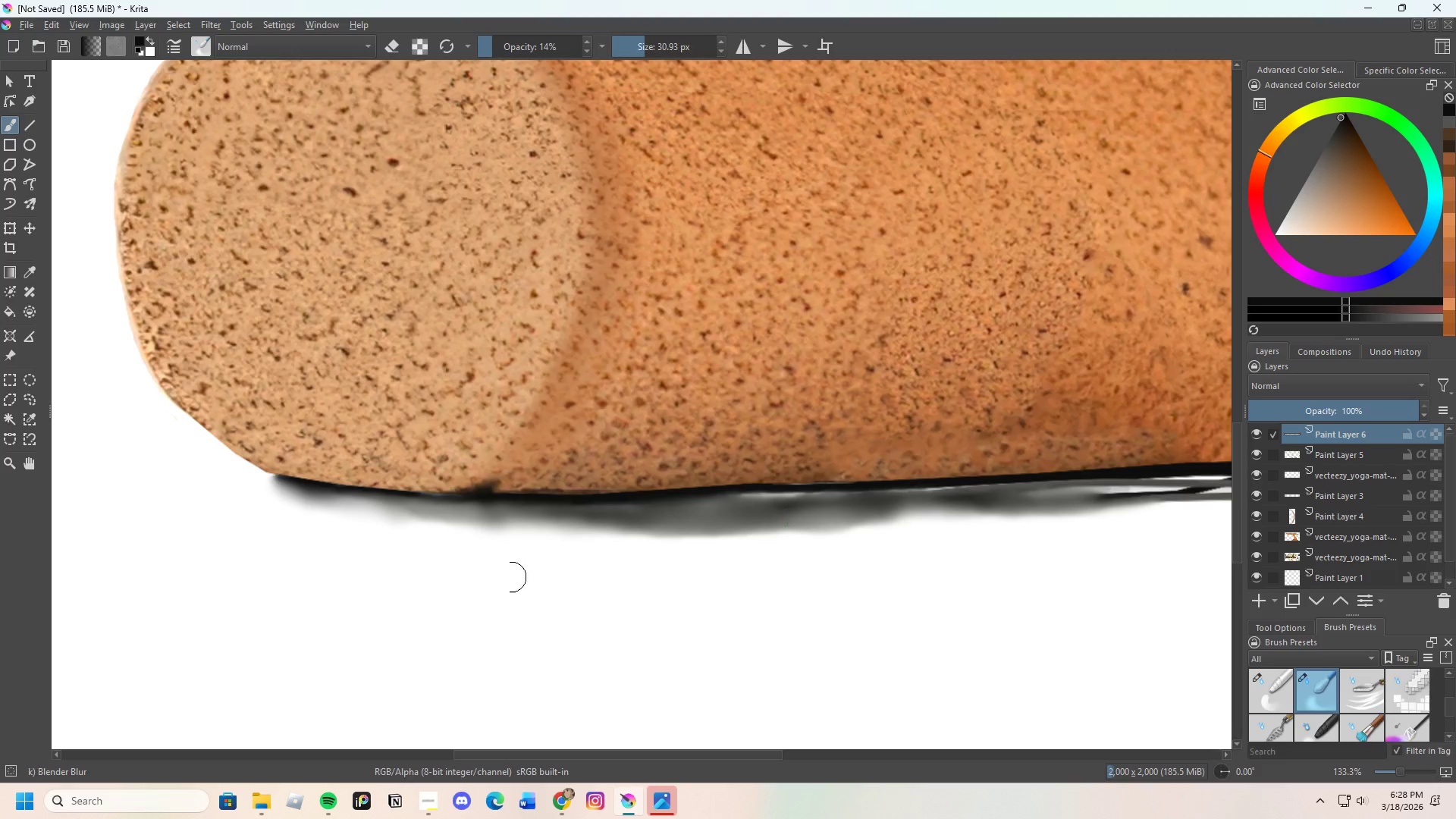 
scroll: coordinate [743, 554], scroll_direction: none, amount: 0.0
 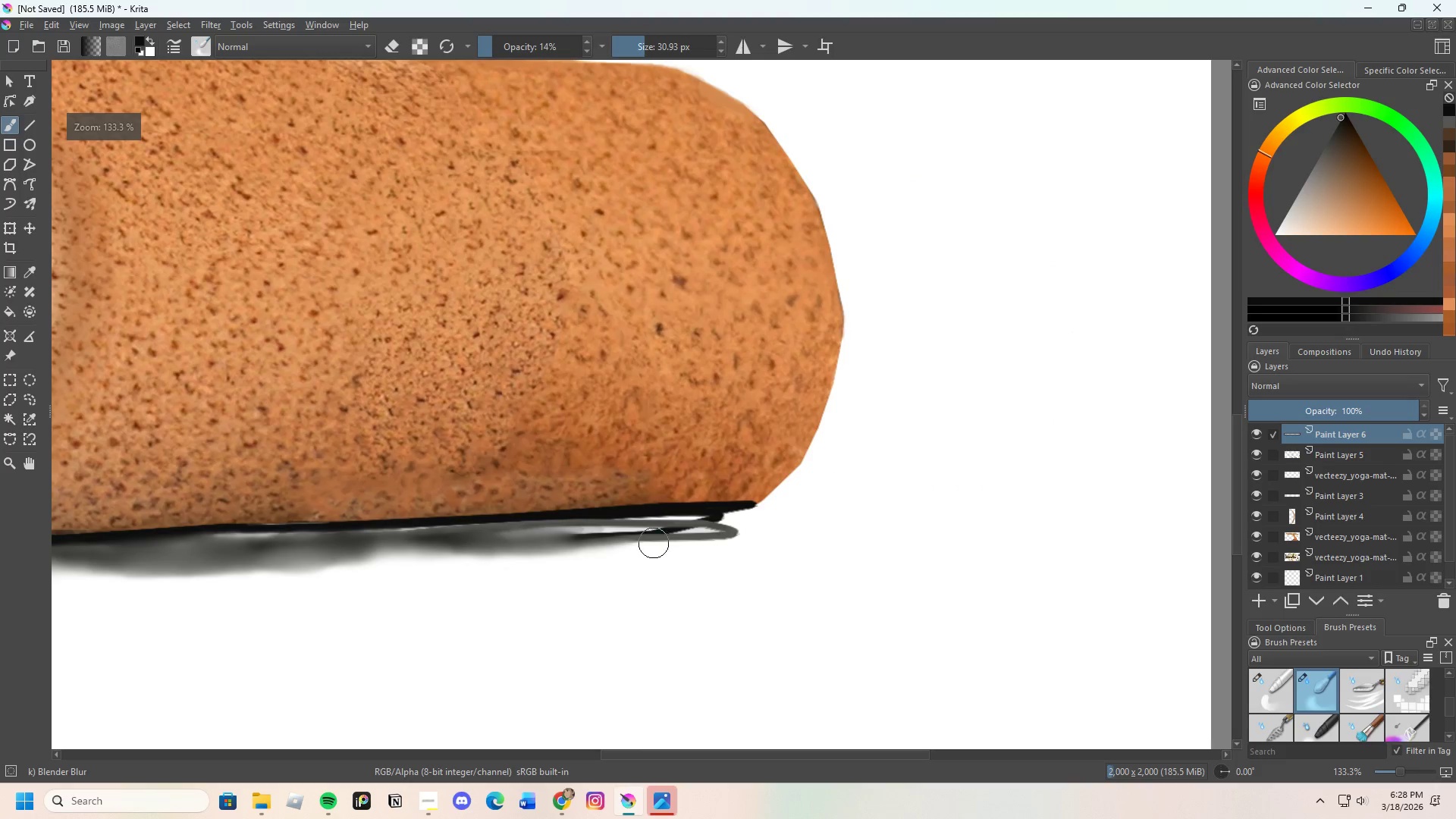 
left_click_drag(start_coordinate=[639, 539], to_coordinate=[649, 533])
 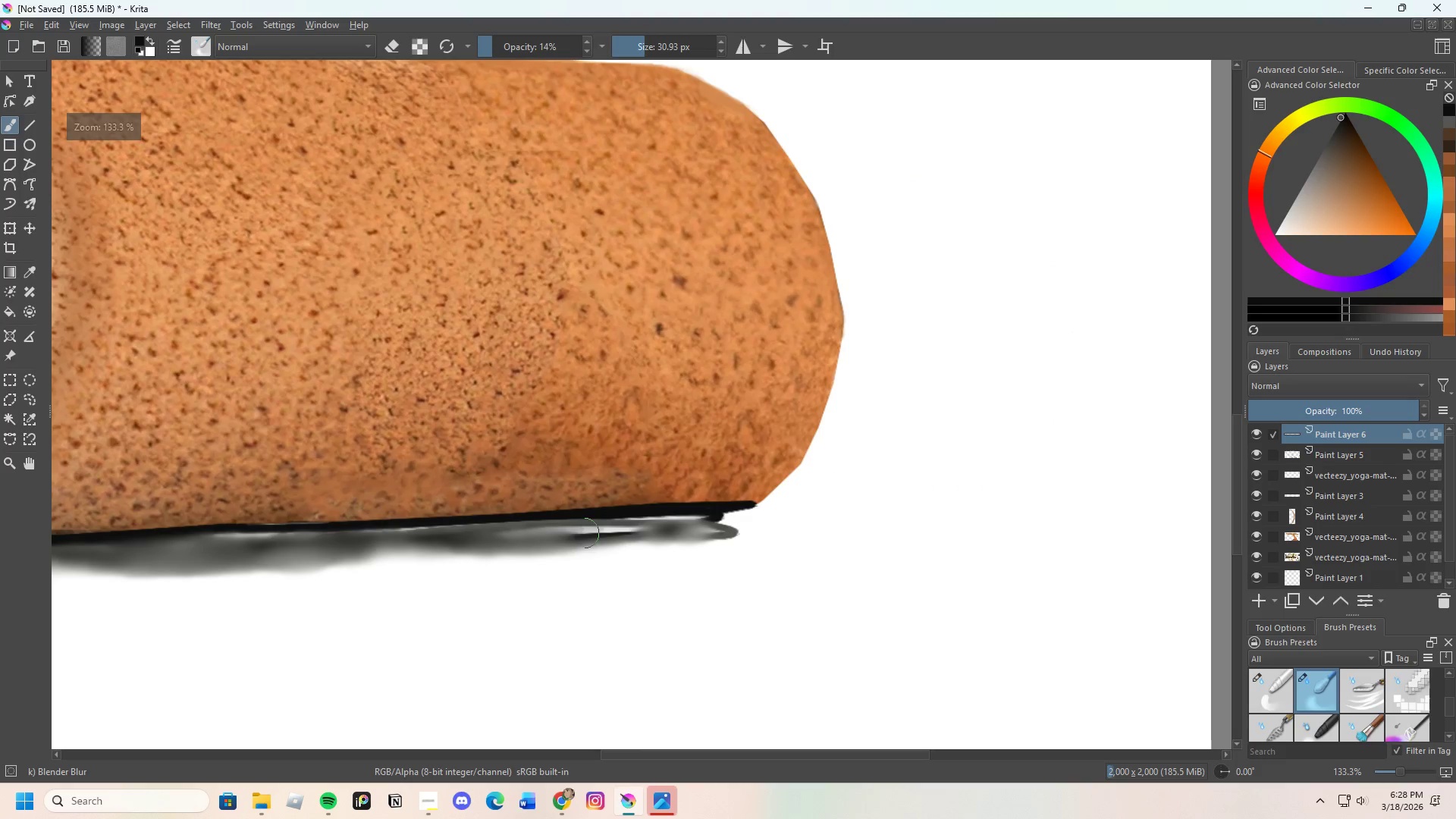 
left_click_drag(start_coordinate=[606, 533], to_coordinate=[504, 542])
 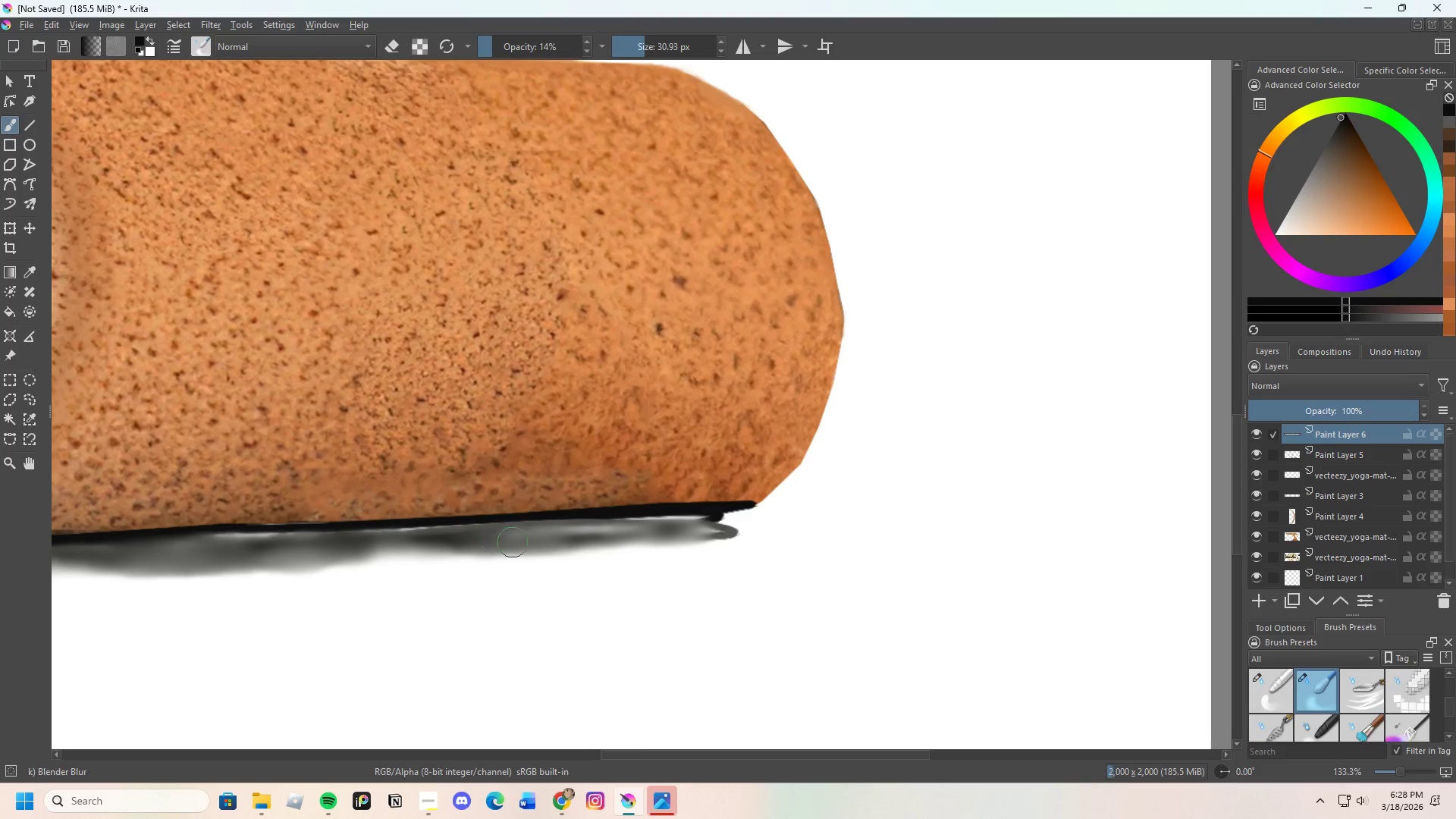 
left_click_drag(start_coordinate=[514, 543], to_coordinate=[730, 531])
 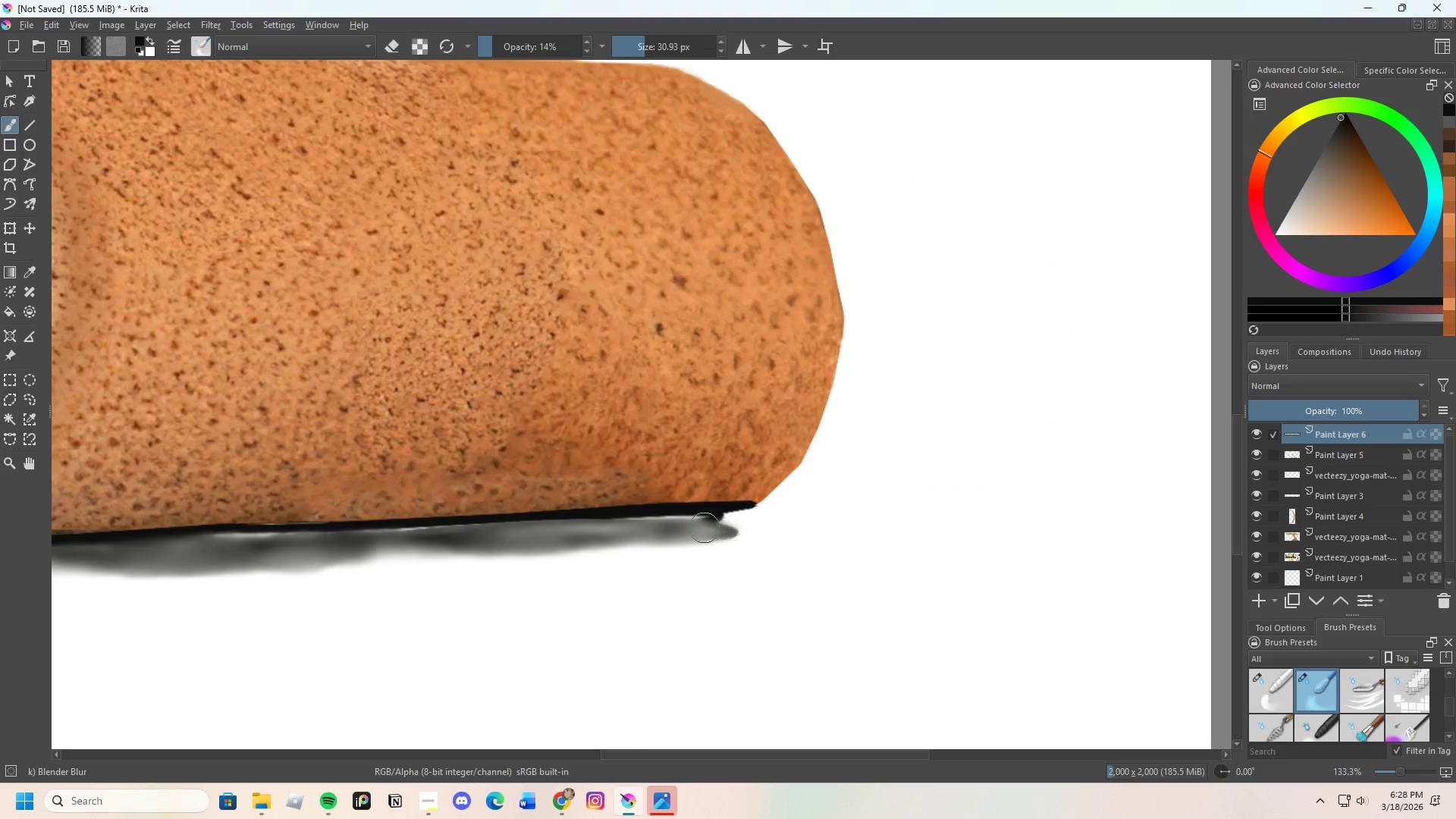 
left_click_drag(start_coordinate=[703, 528], to_coordinate=[731, 522])
 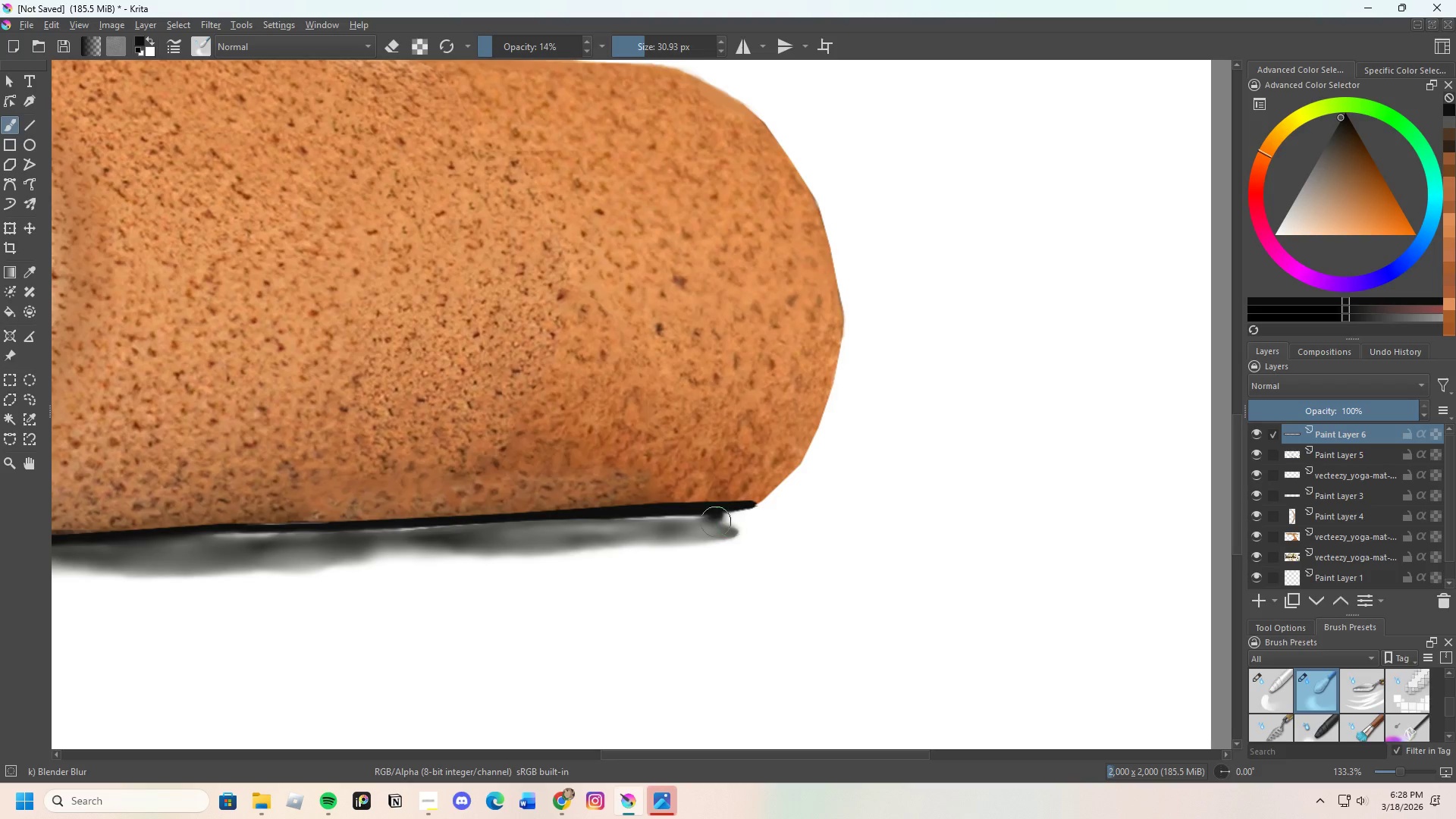 
left_click_drag(start_coordinate=[693, 526], to_coordinate=[629, 530])
 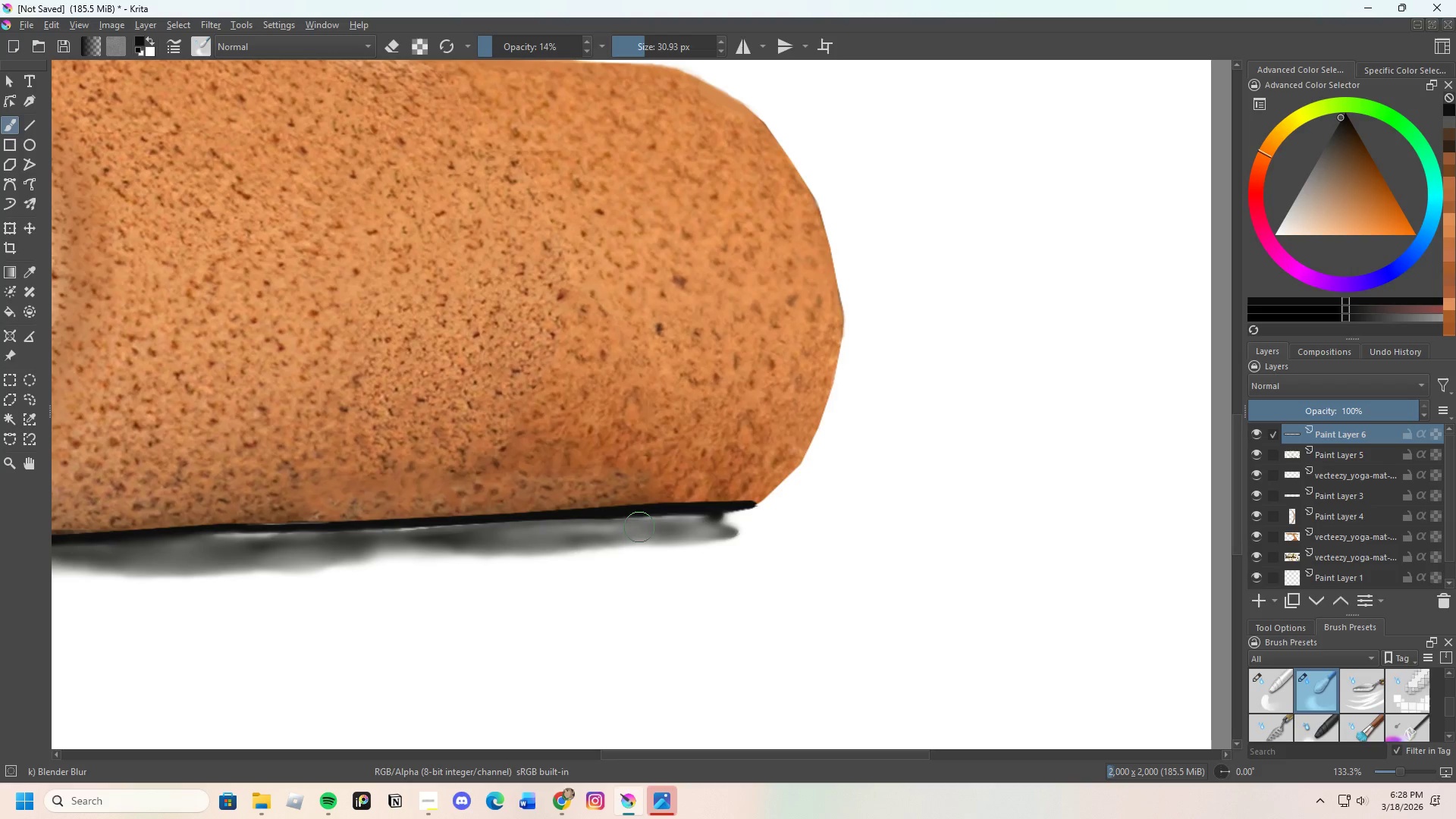 
left_click_drag(start_coordinate=[650, 526], to_coordinate=[725, 523])
 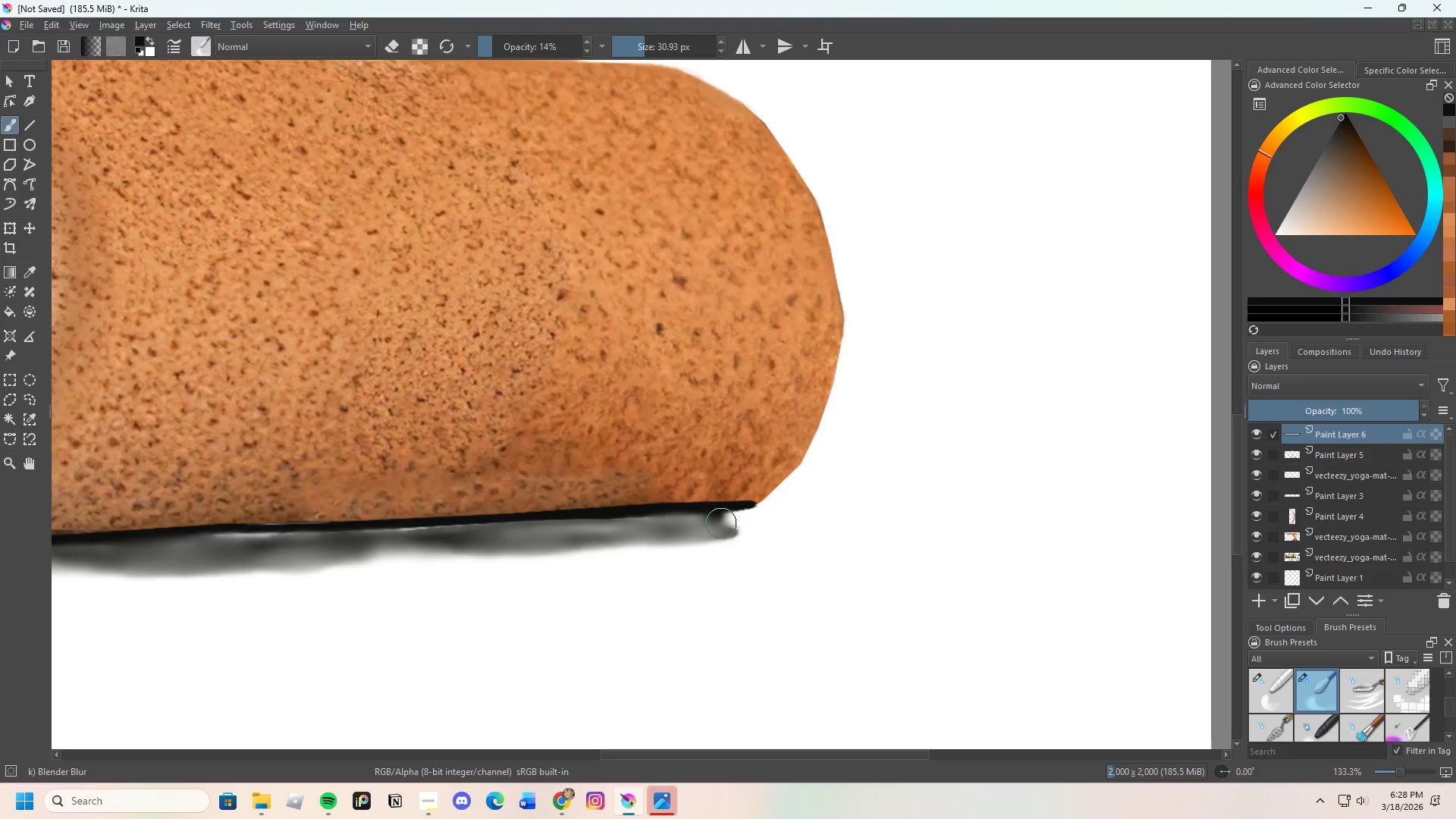 
left_click_drag(start_coordinate=[720, 523], to_coordinate=[579, 532])
 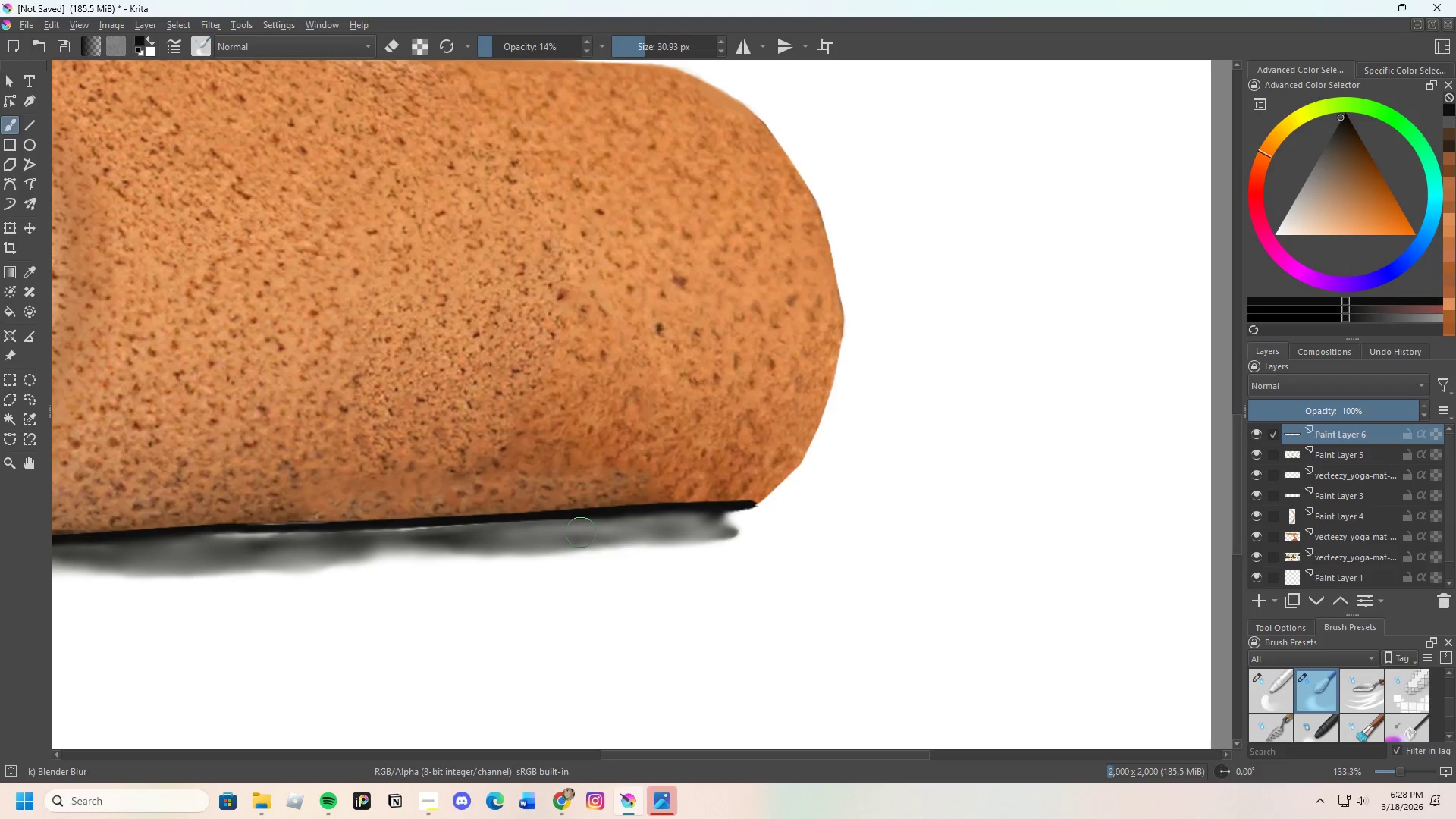 
left_click_drag(start_coordinate=[582, 531], to_coordinate=[671, 526])
 